 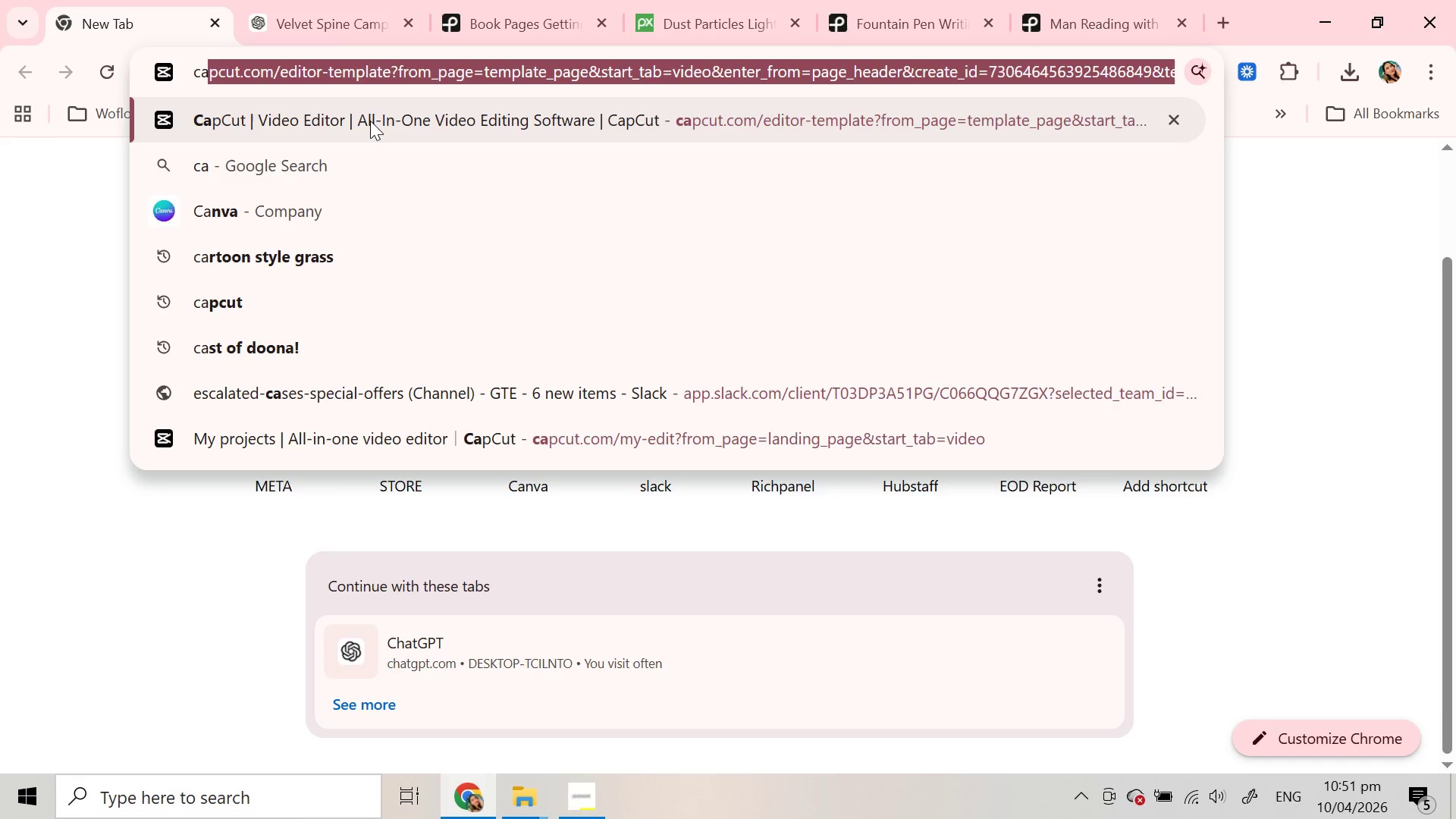 
left_click([1381, 63])
 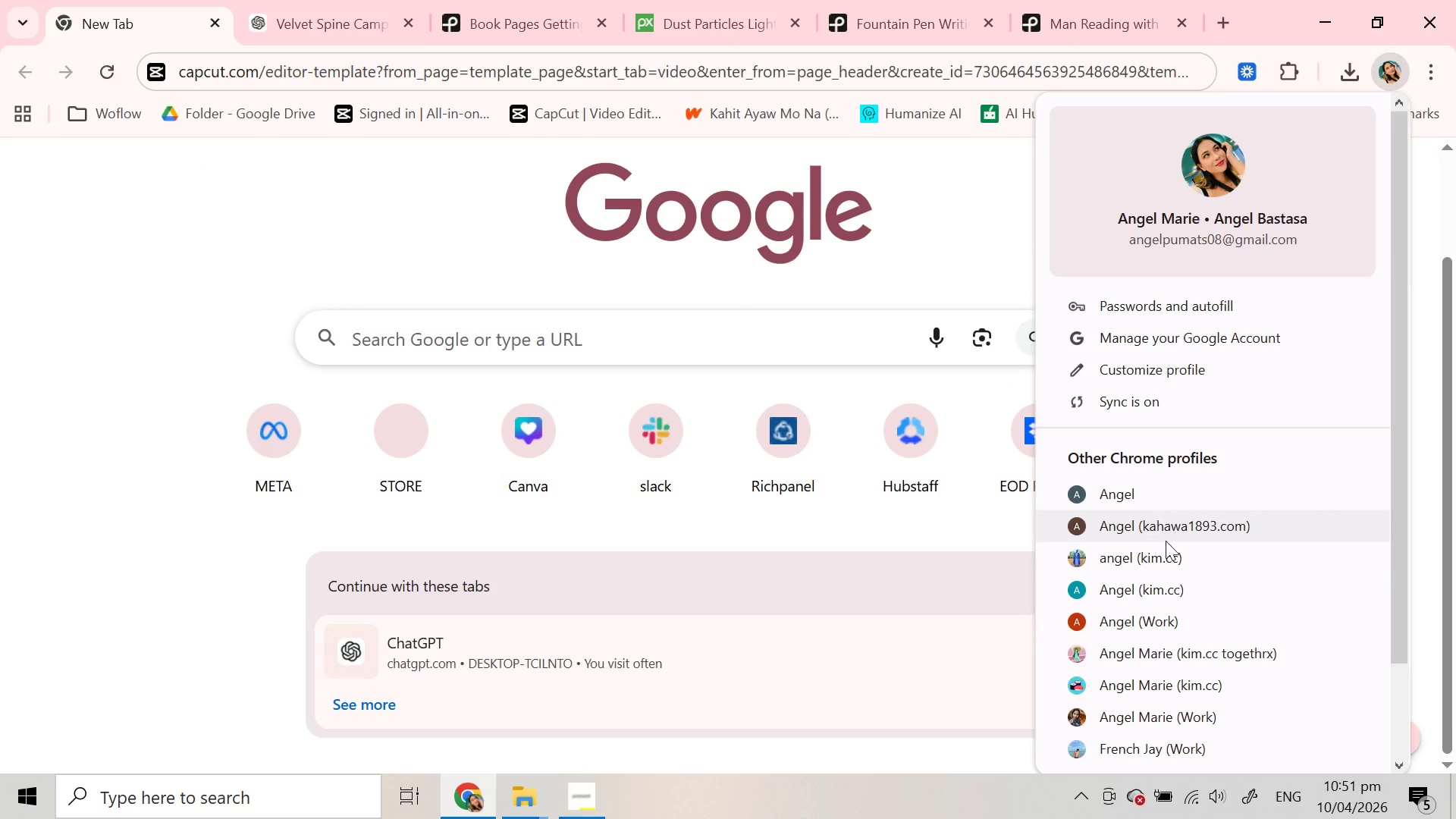 
left_click([1145, 708])
 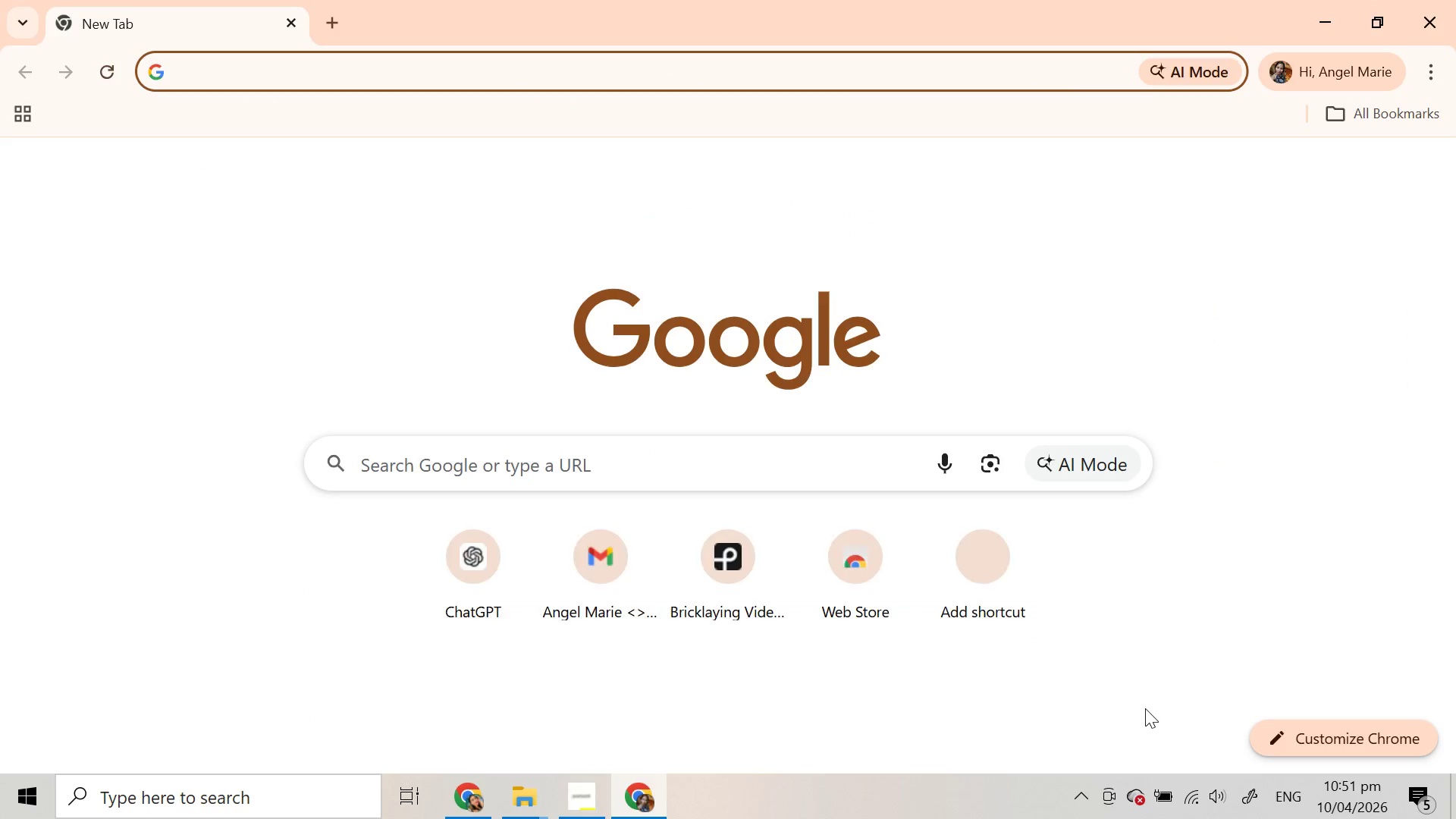 
type(cu)
 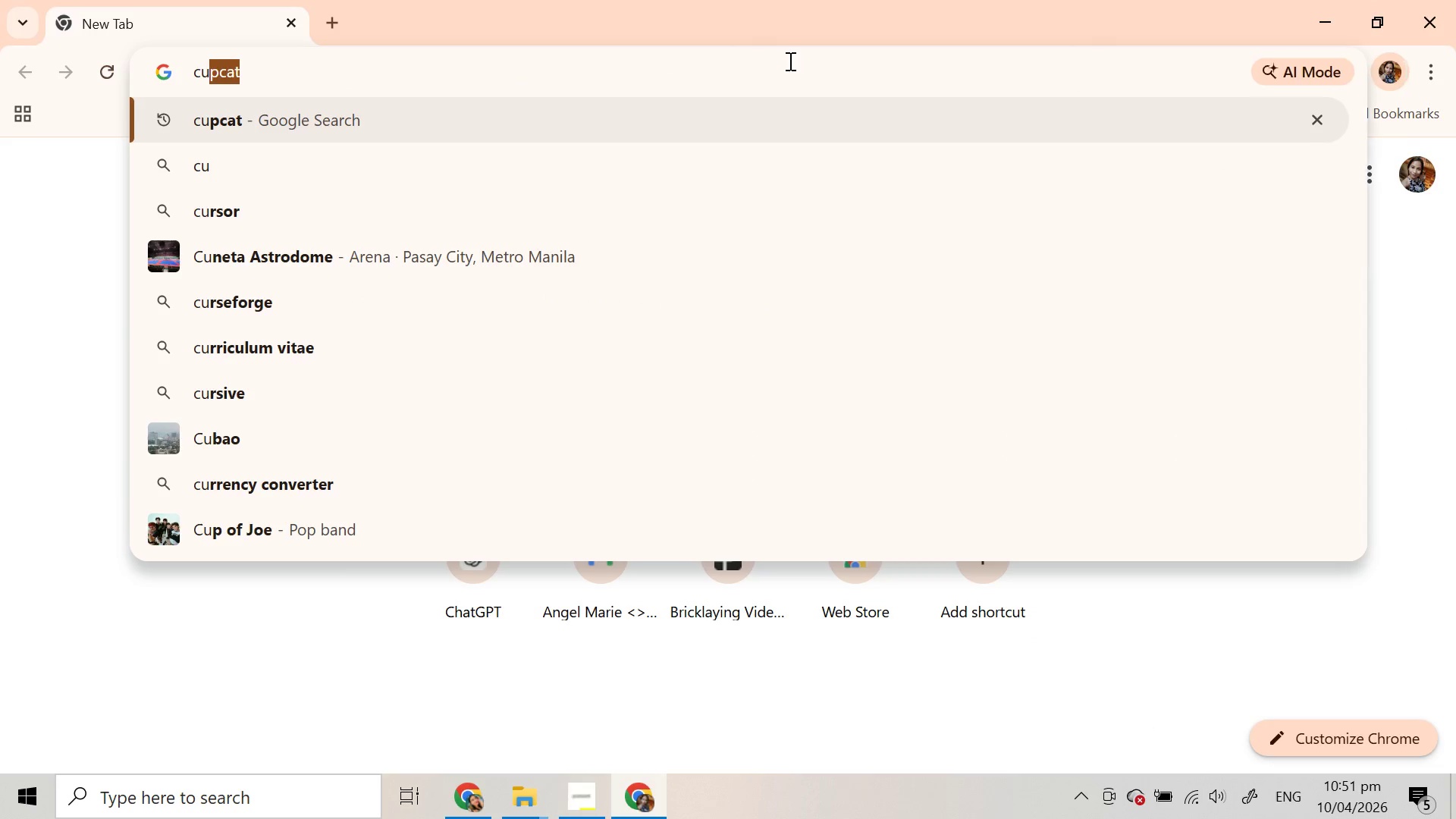 
left_click([780, 120])
 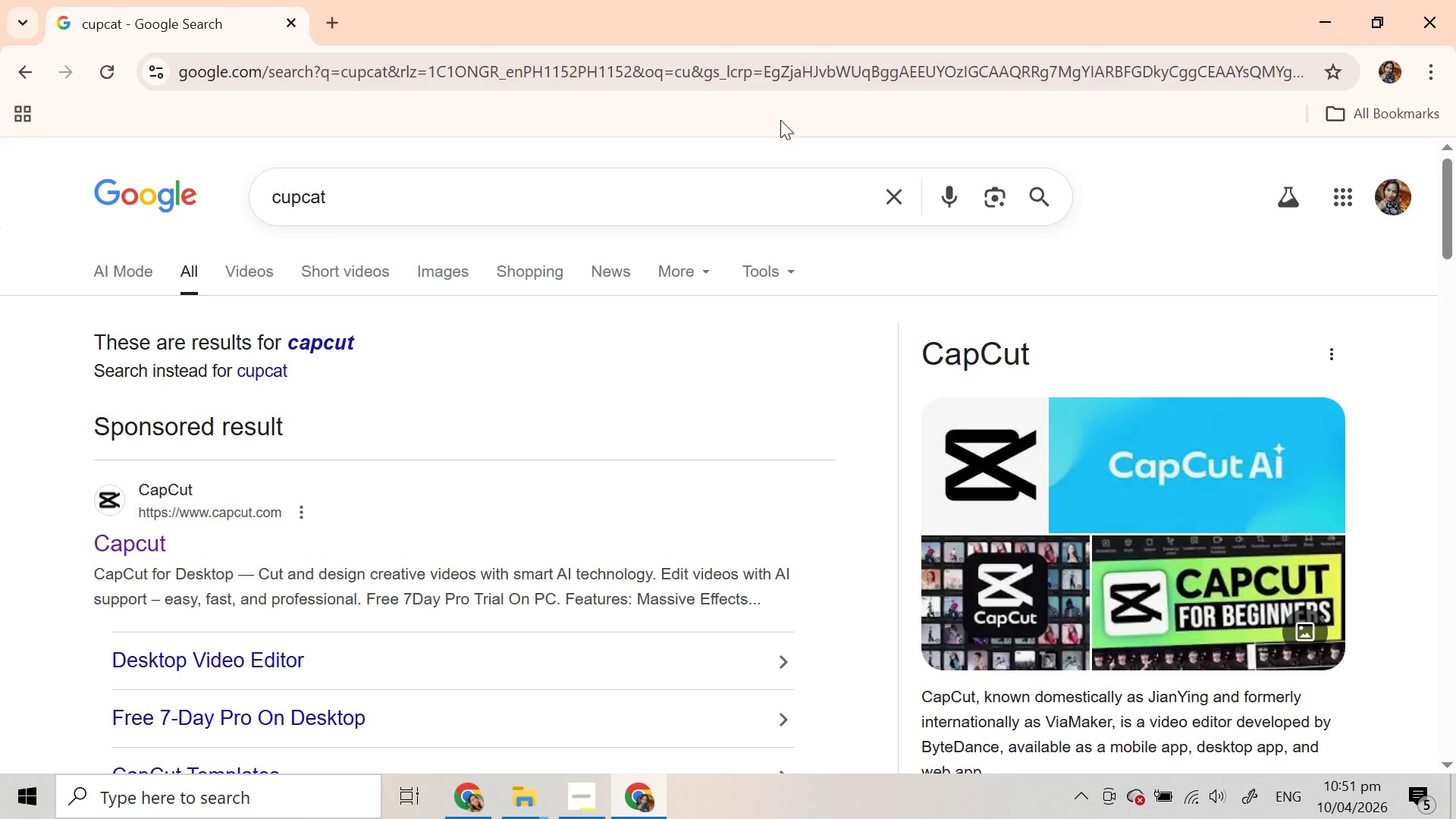 
wait(10.77)
 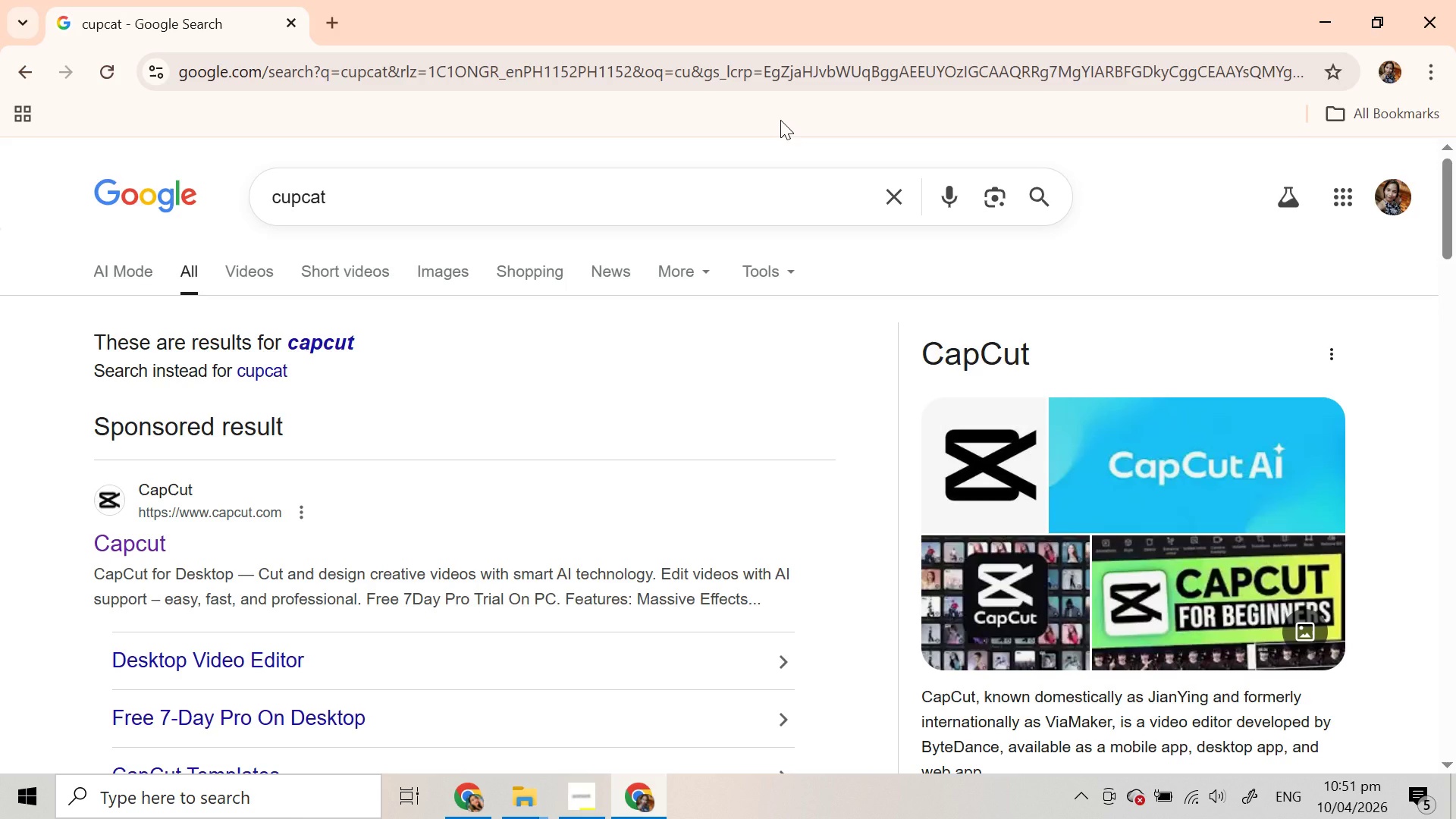 
left_click([143, 538])
 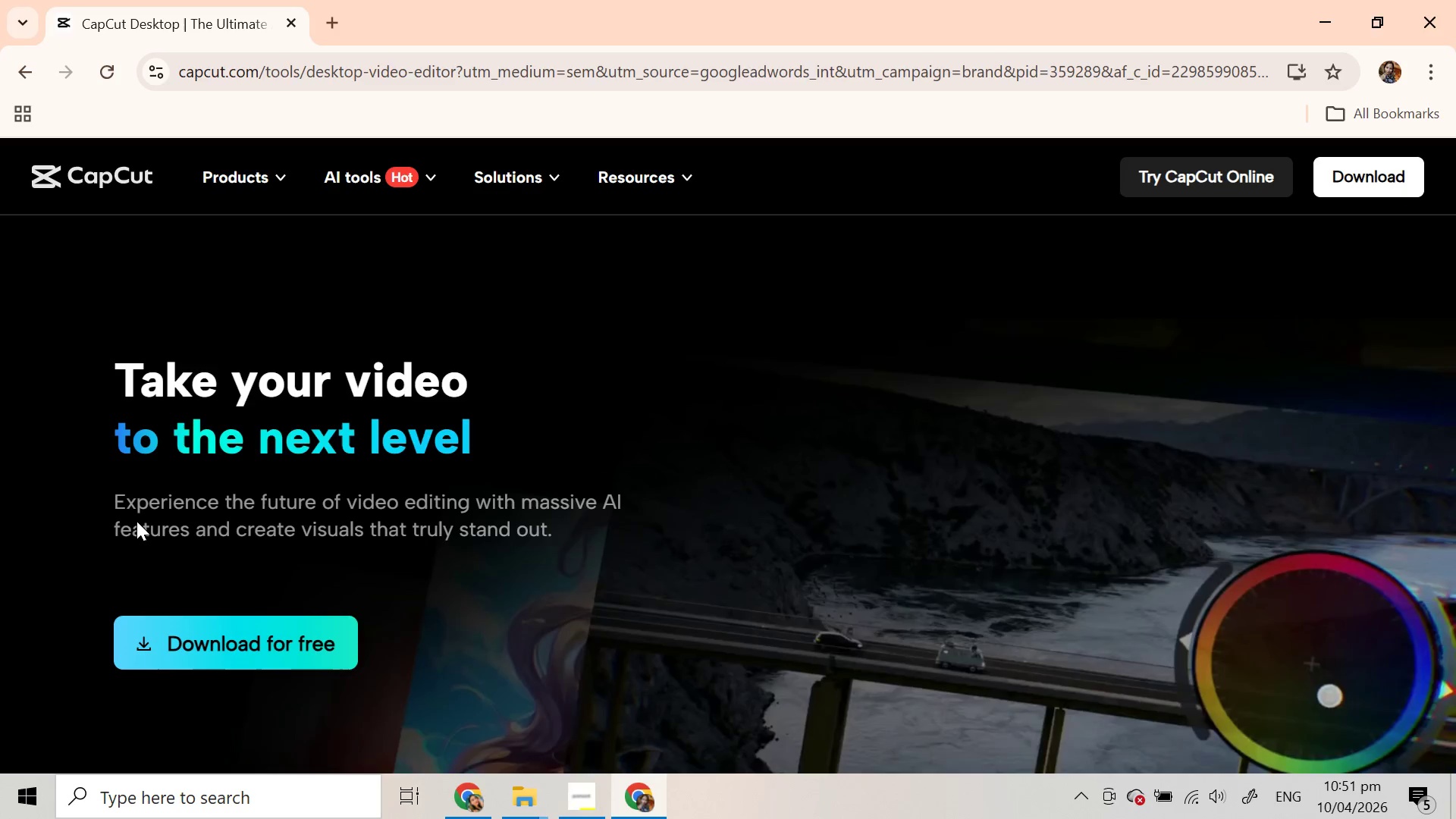 
wait(5.38)
 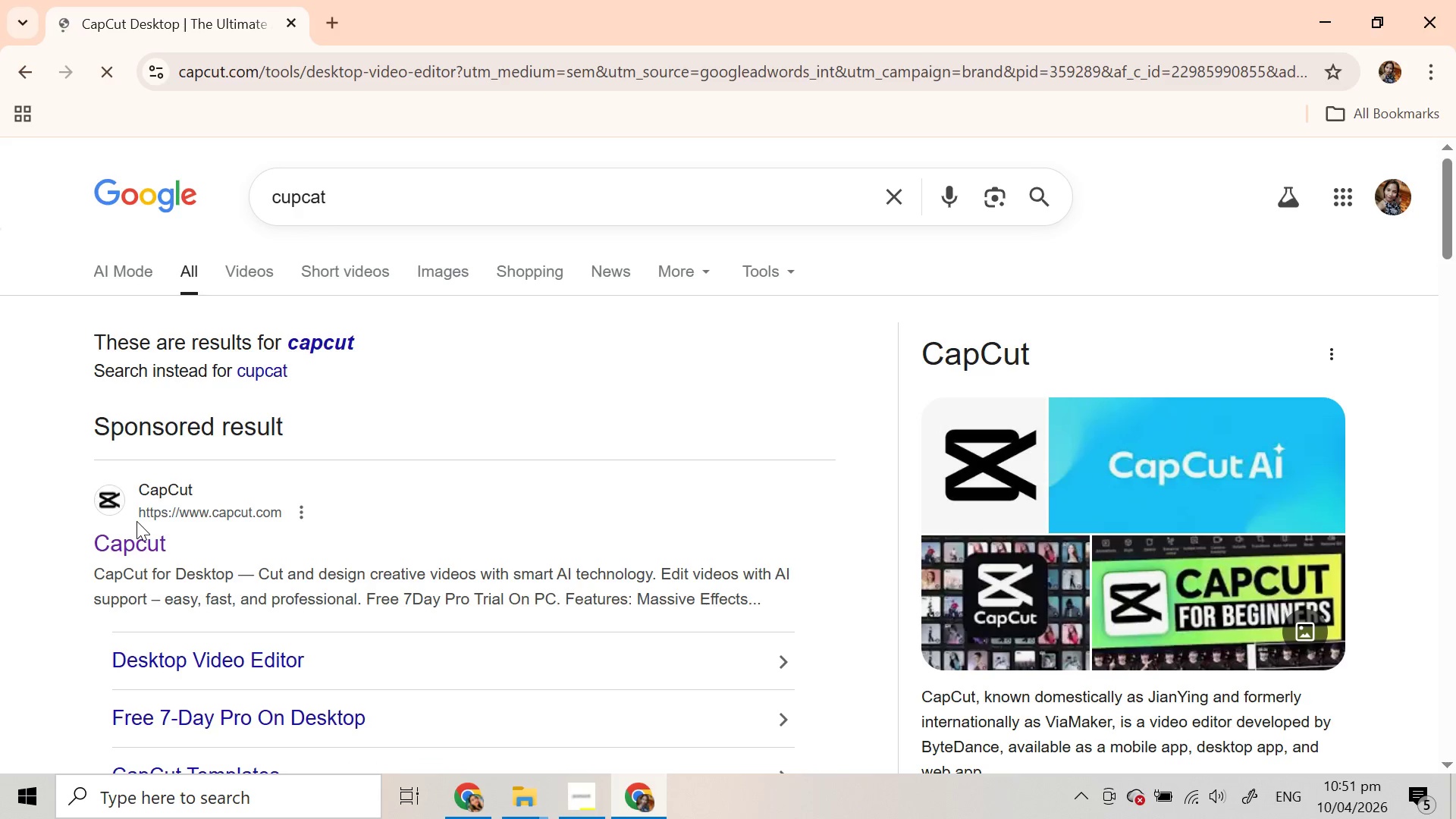 
left_click([63, 174])
 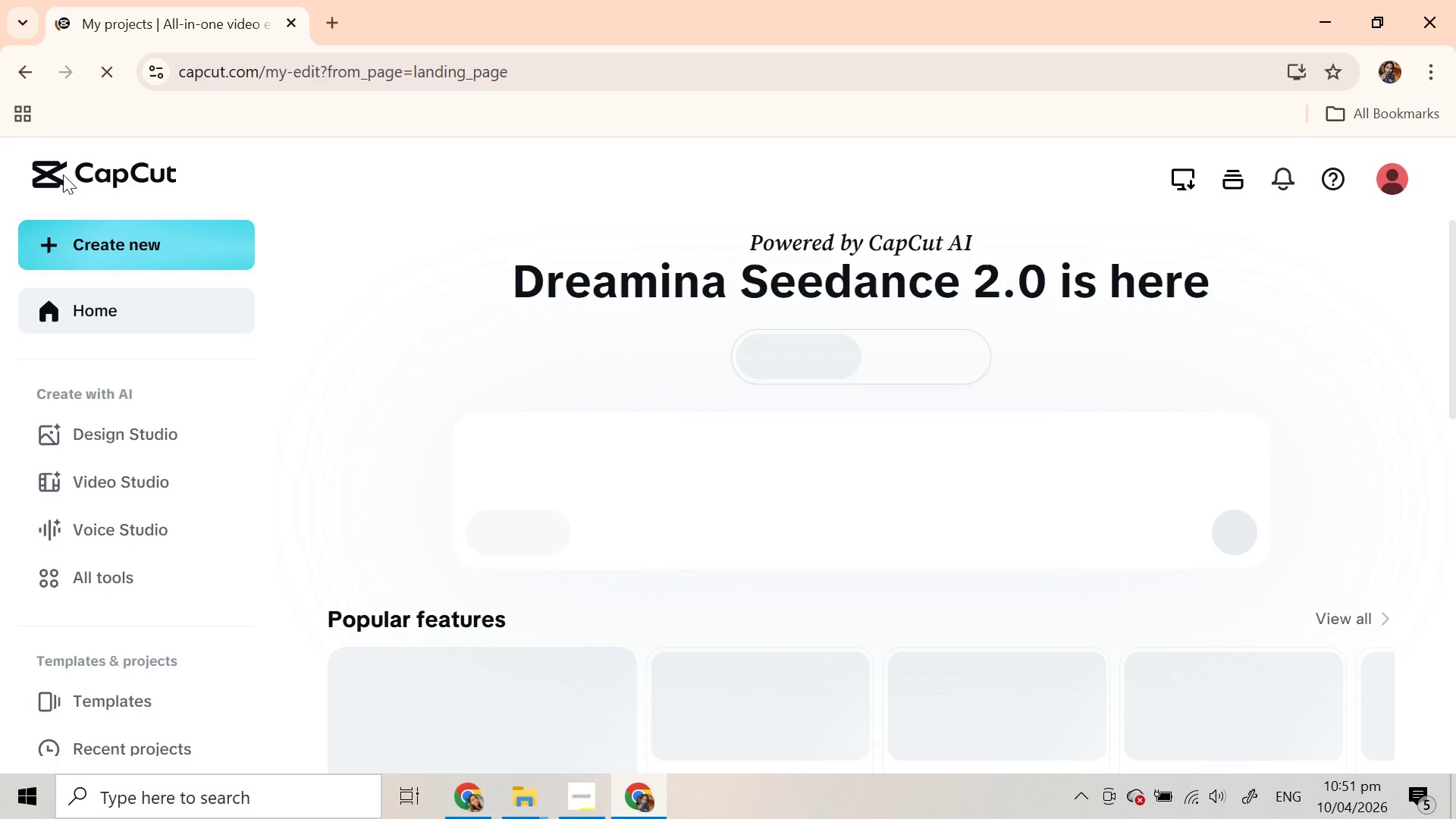 
wait(11.42)
 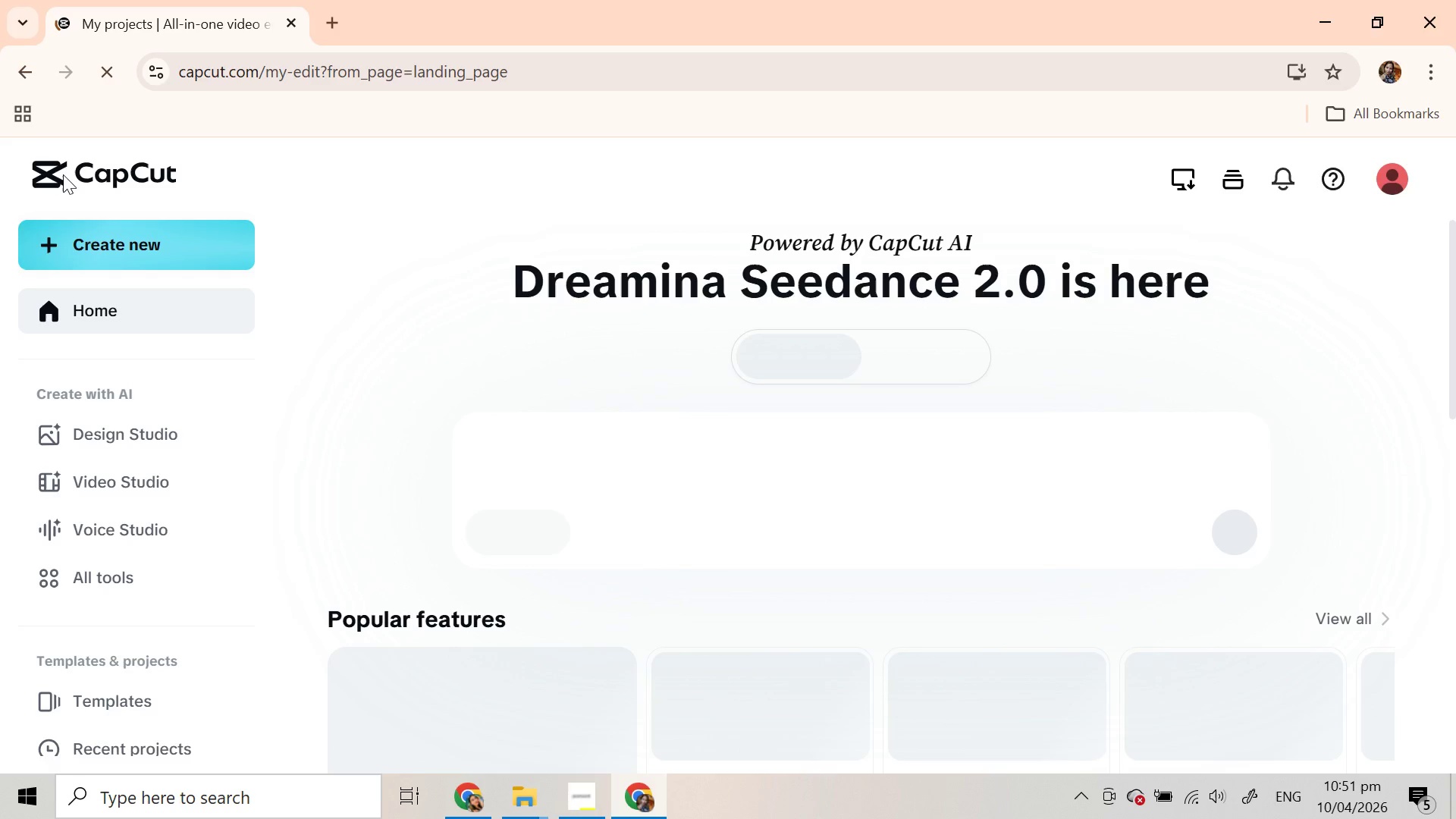 
left_click([39, 238])
 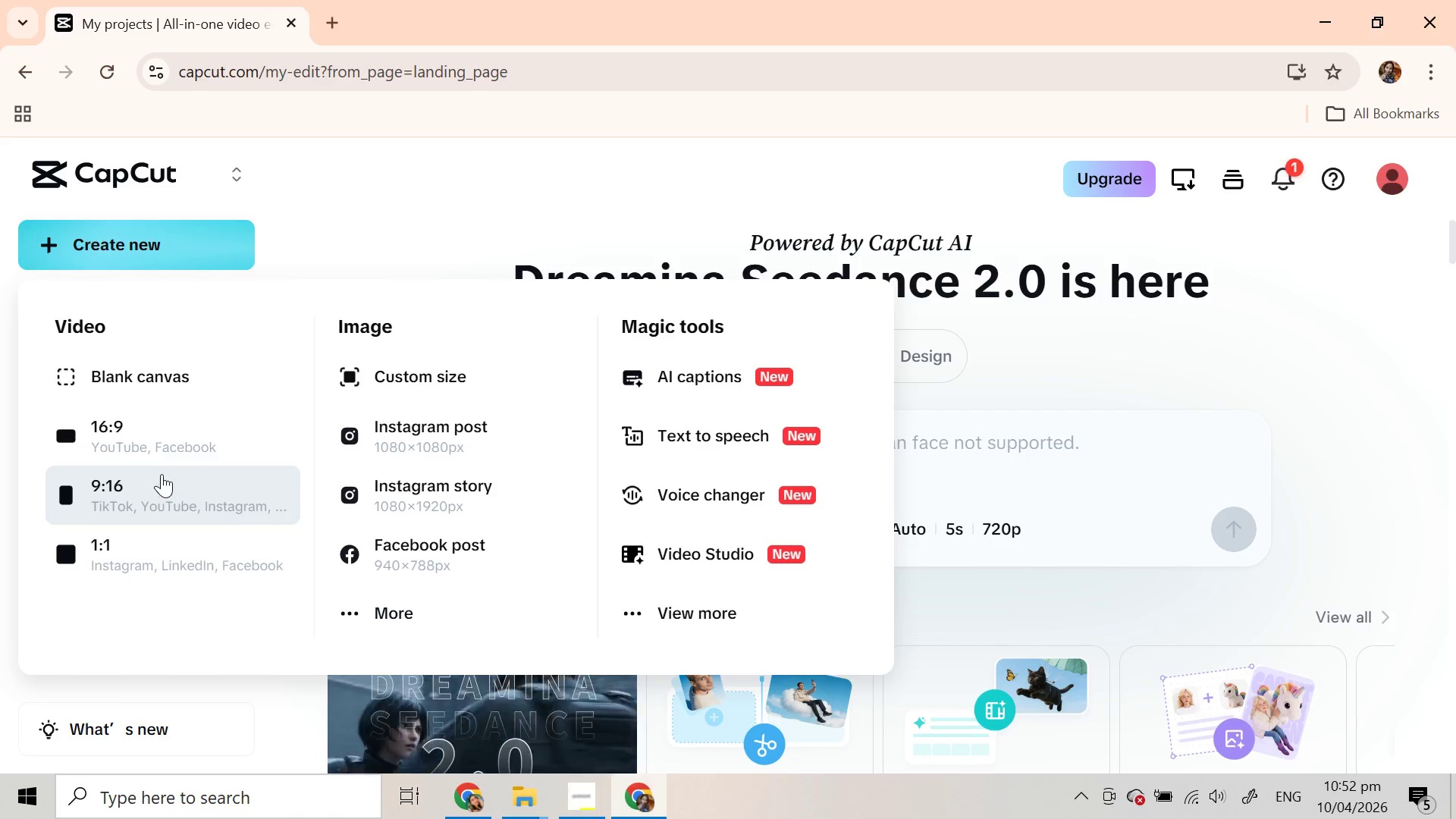 
wait(7.62)
 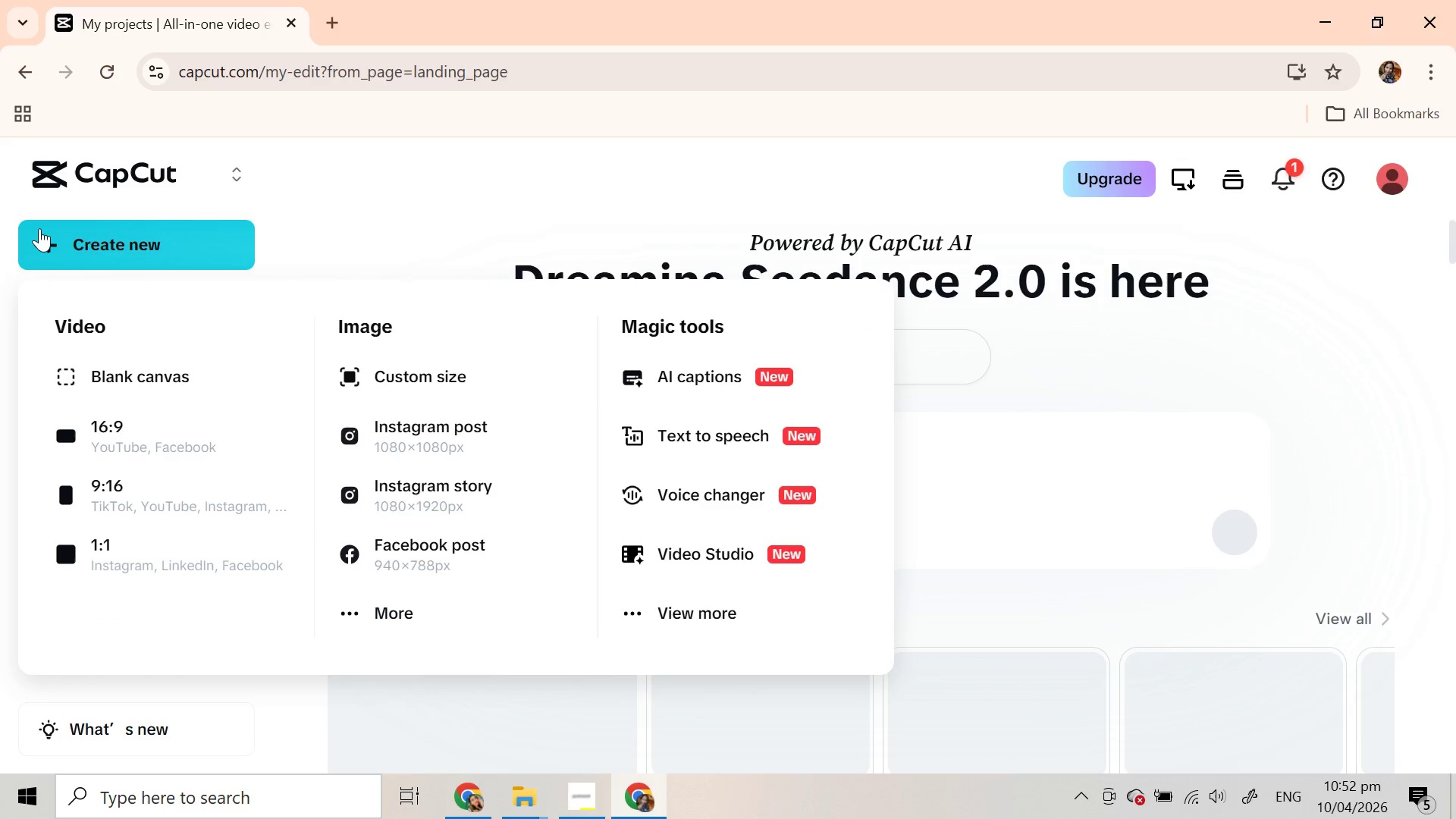 
left_click([159, 486])
 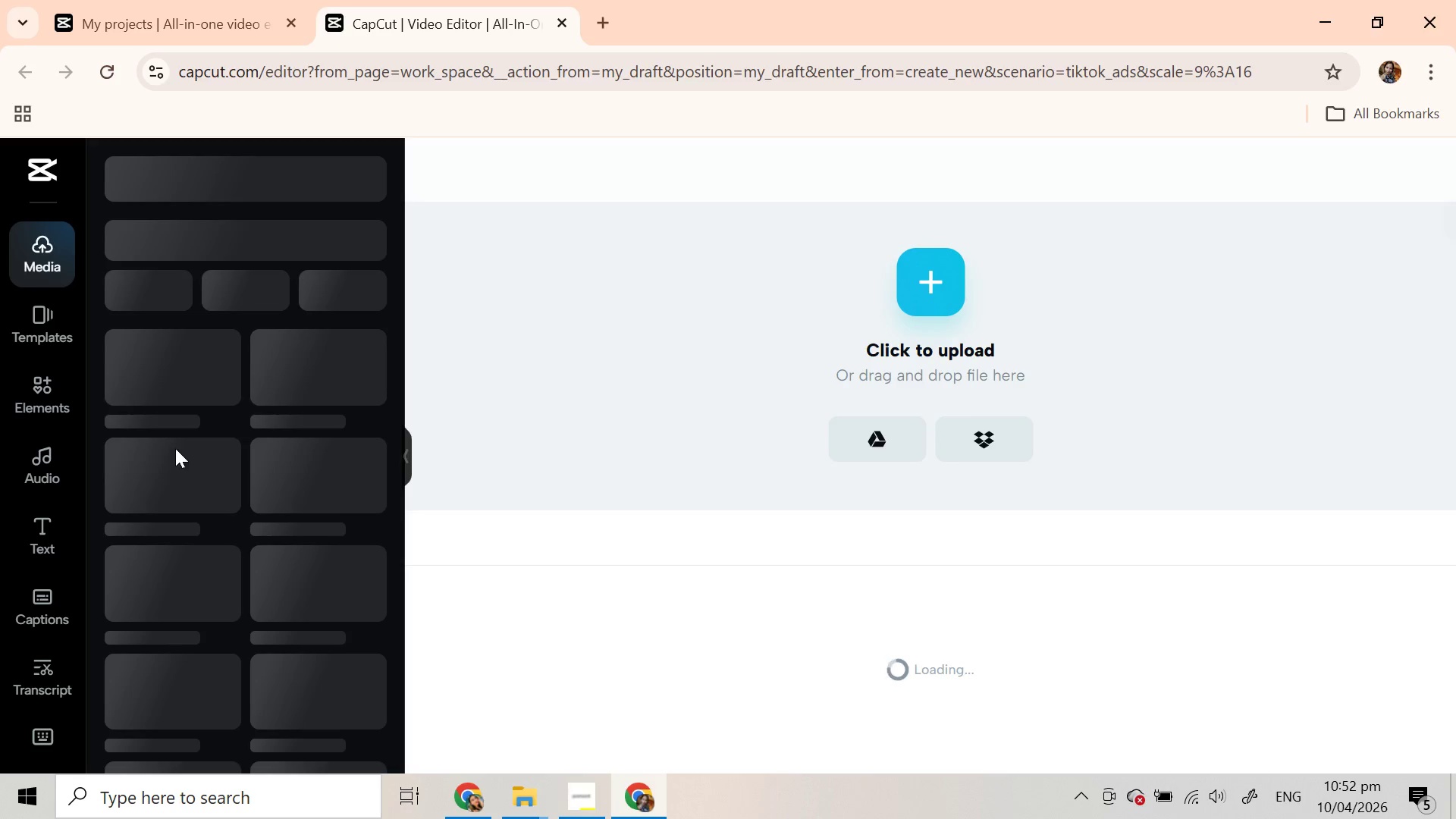 
wait(6.62)
 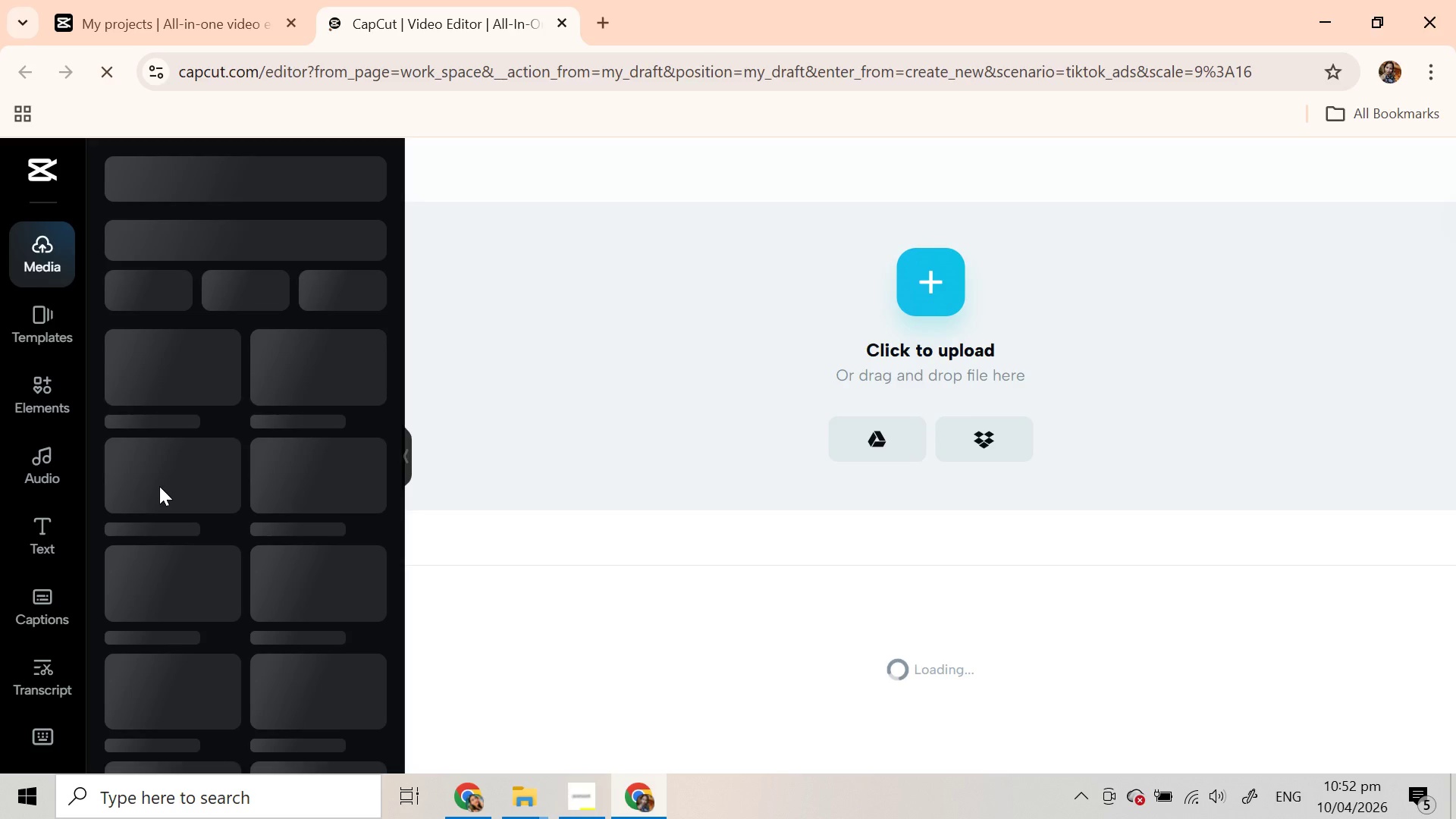 
mouse_move([205, 425])
 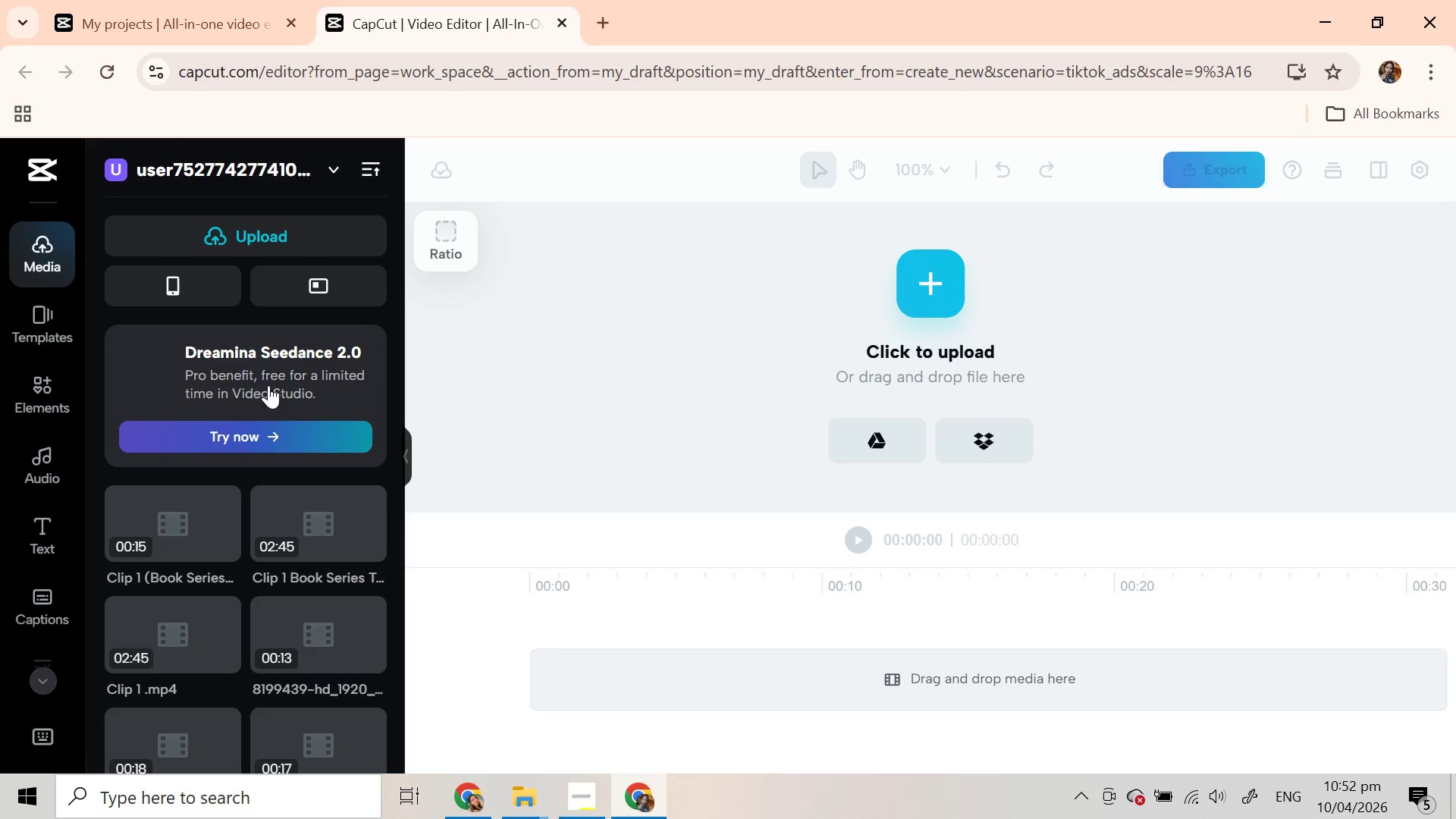 
mouse_move([308, 595])
 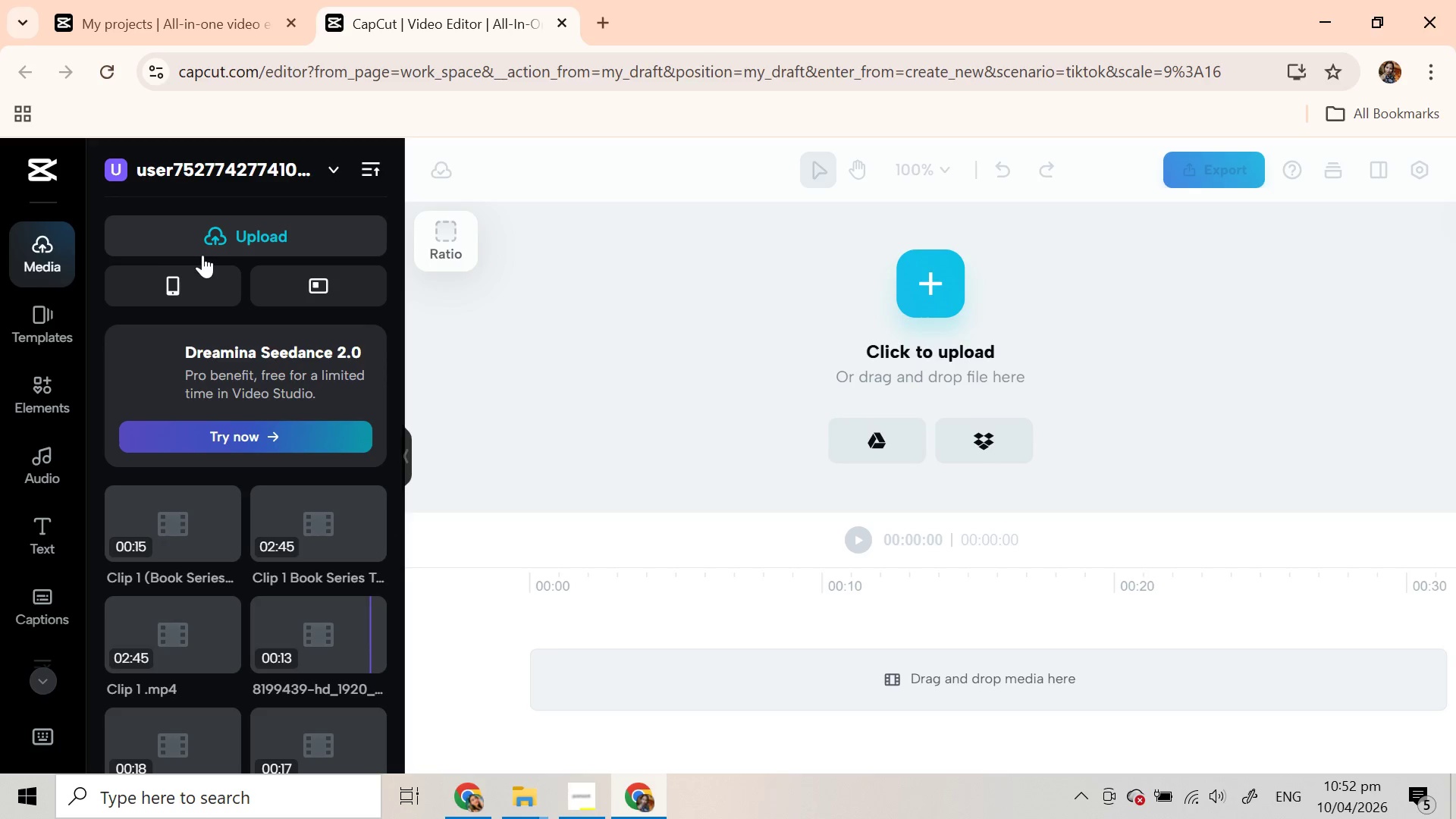 
left_click([202, 247])
 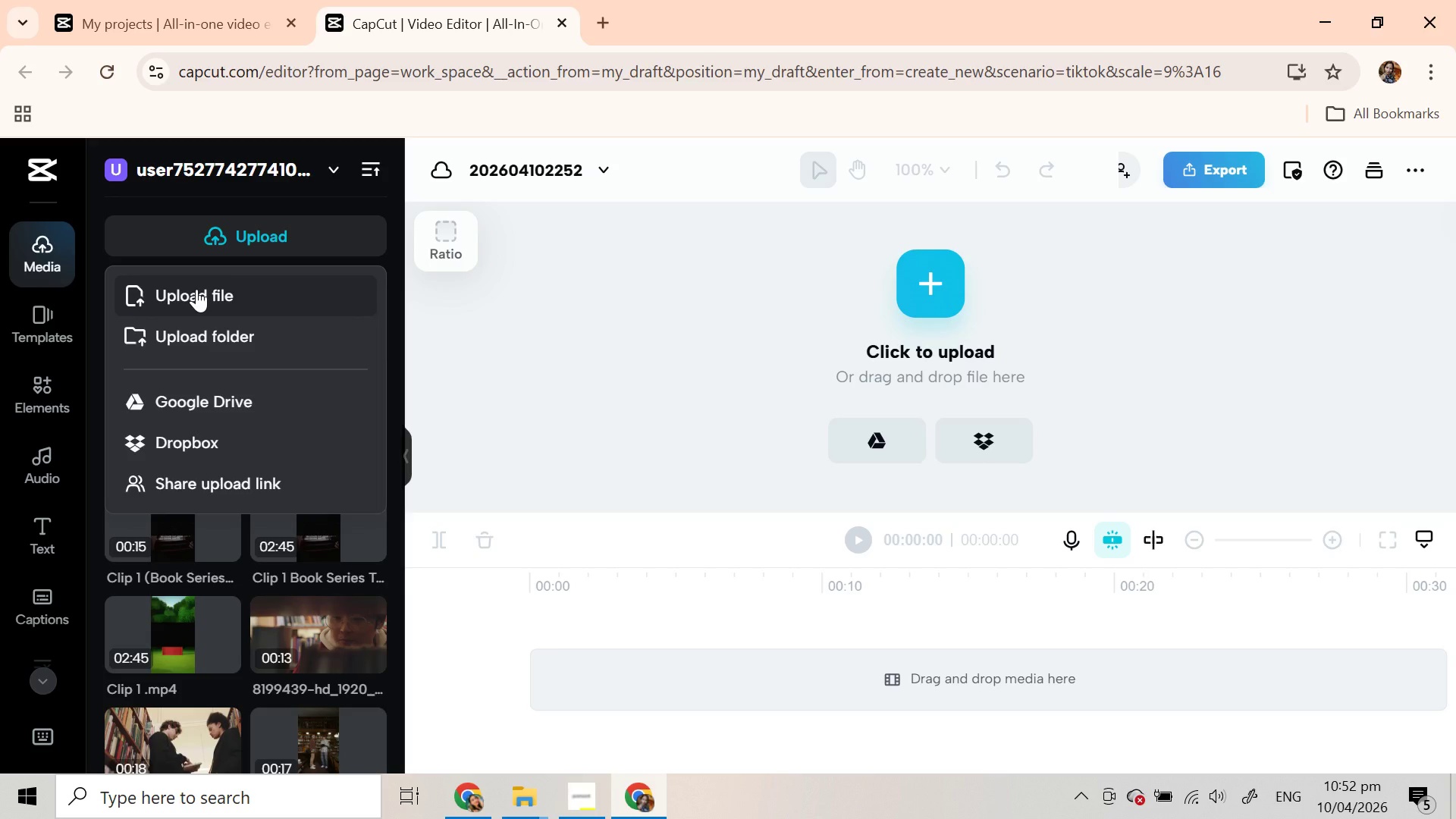 
wait(7.44)
 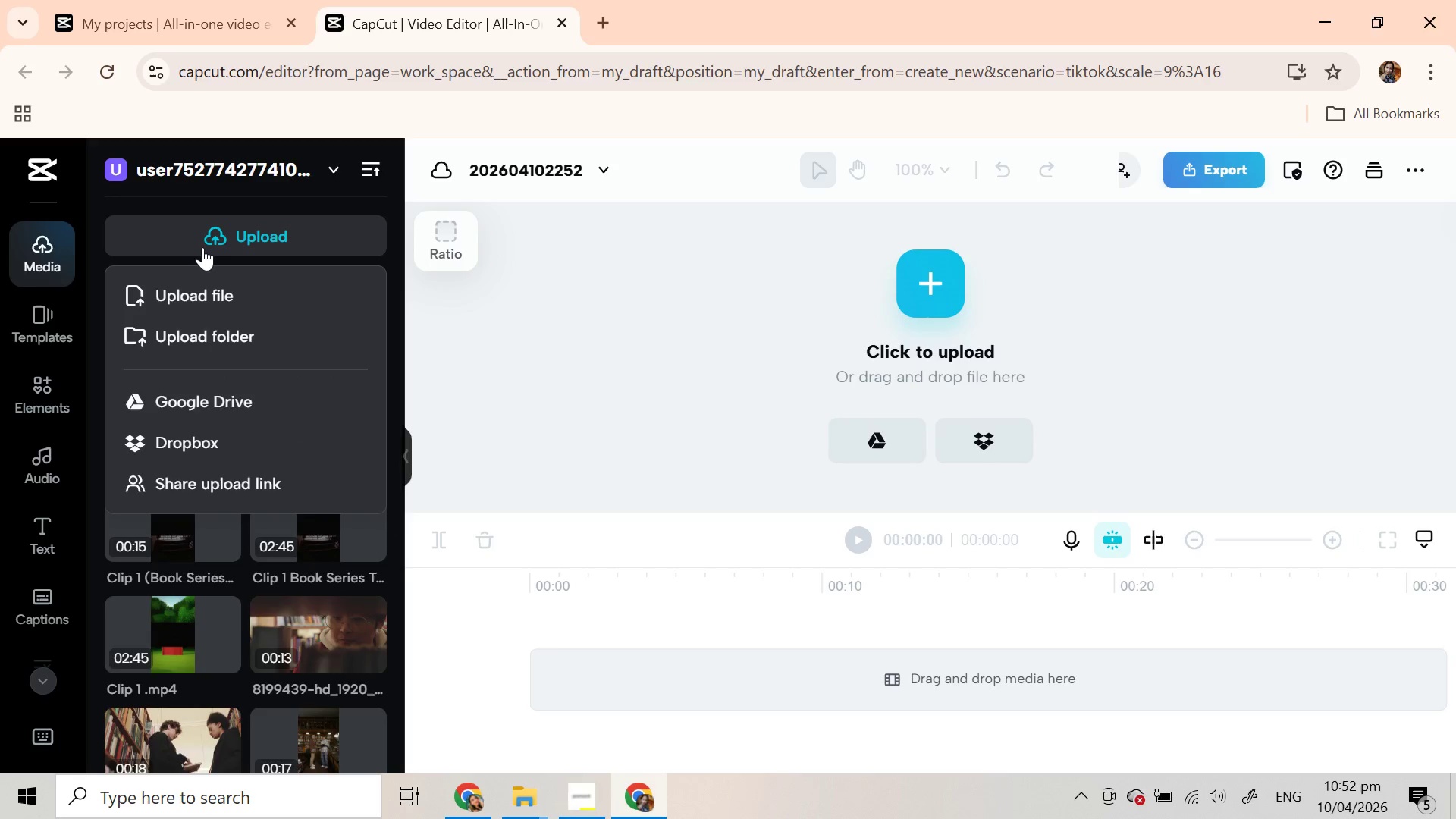 
left_click([196, 289])
 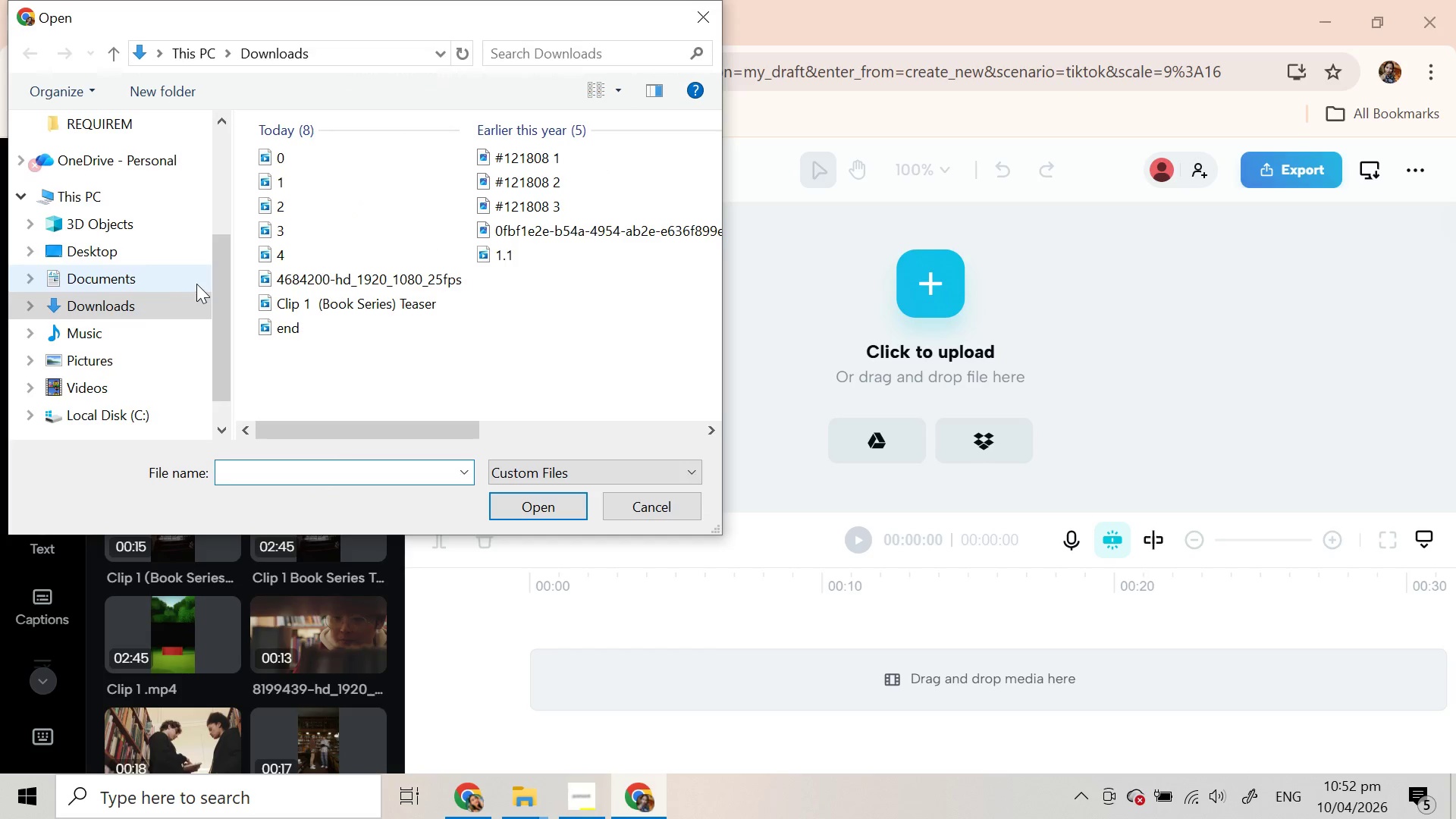 
left_click([336, 180])
 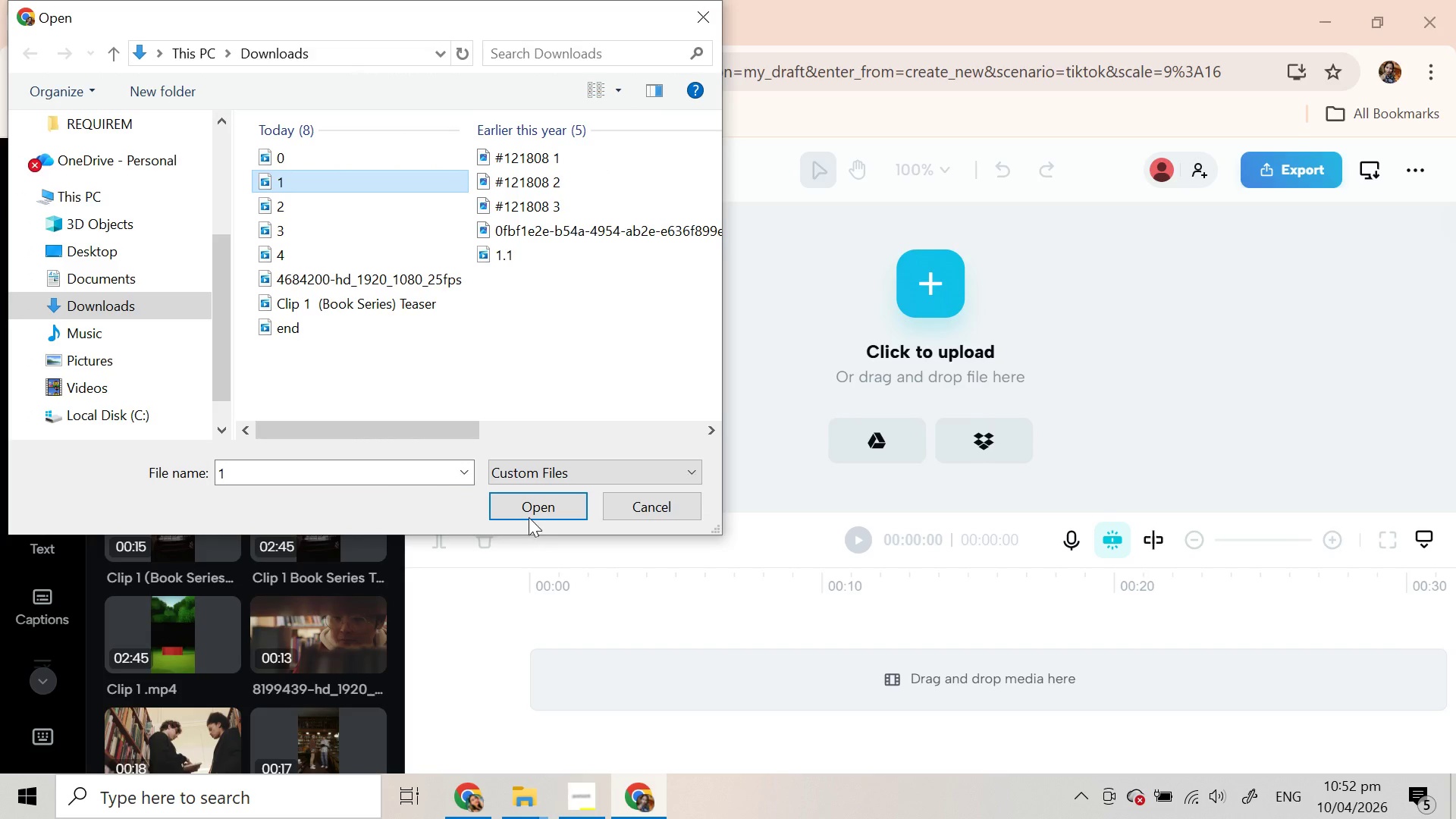 
left_click([528, 510])
 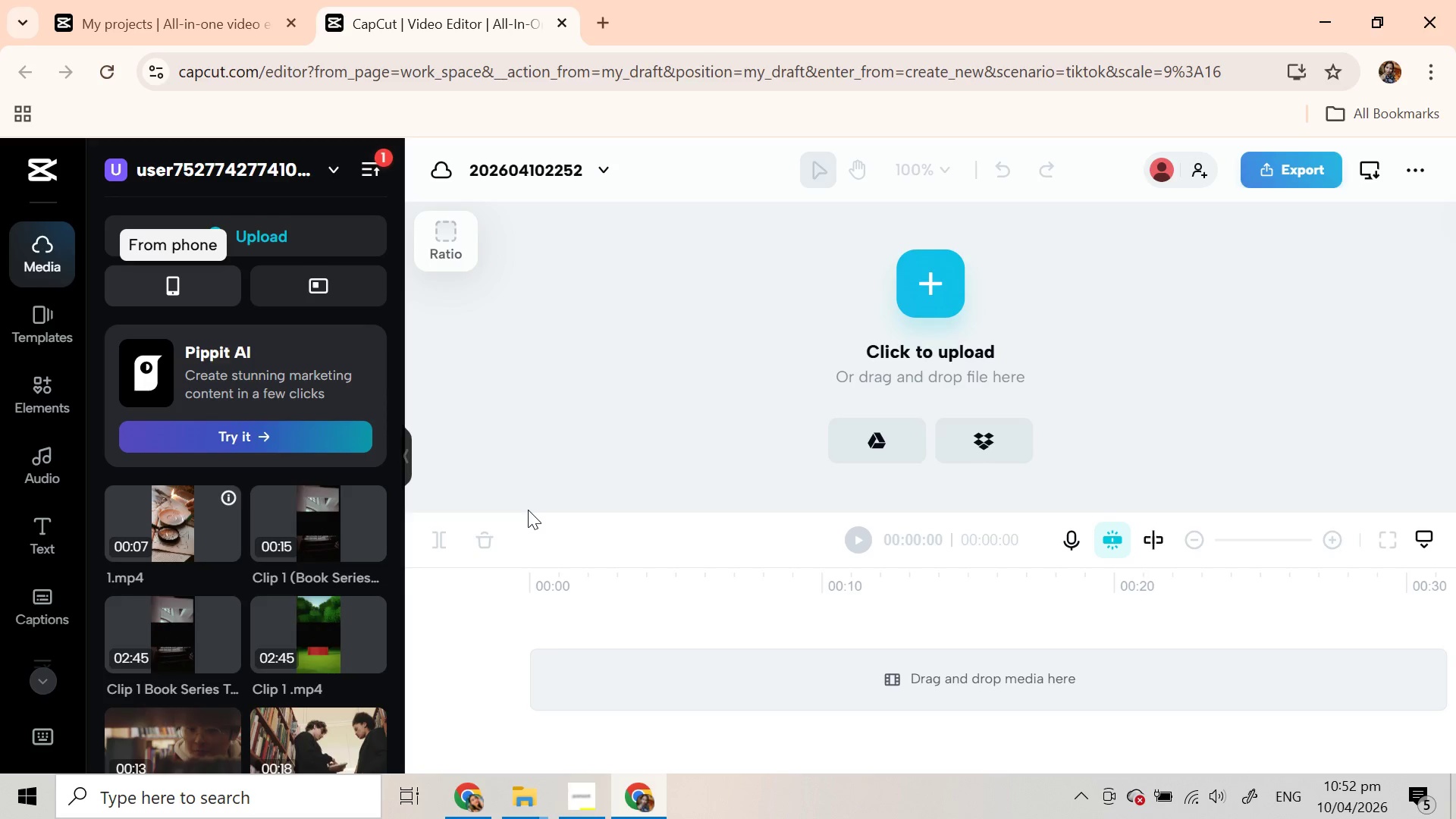 
wait(9.45)
 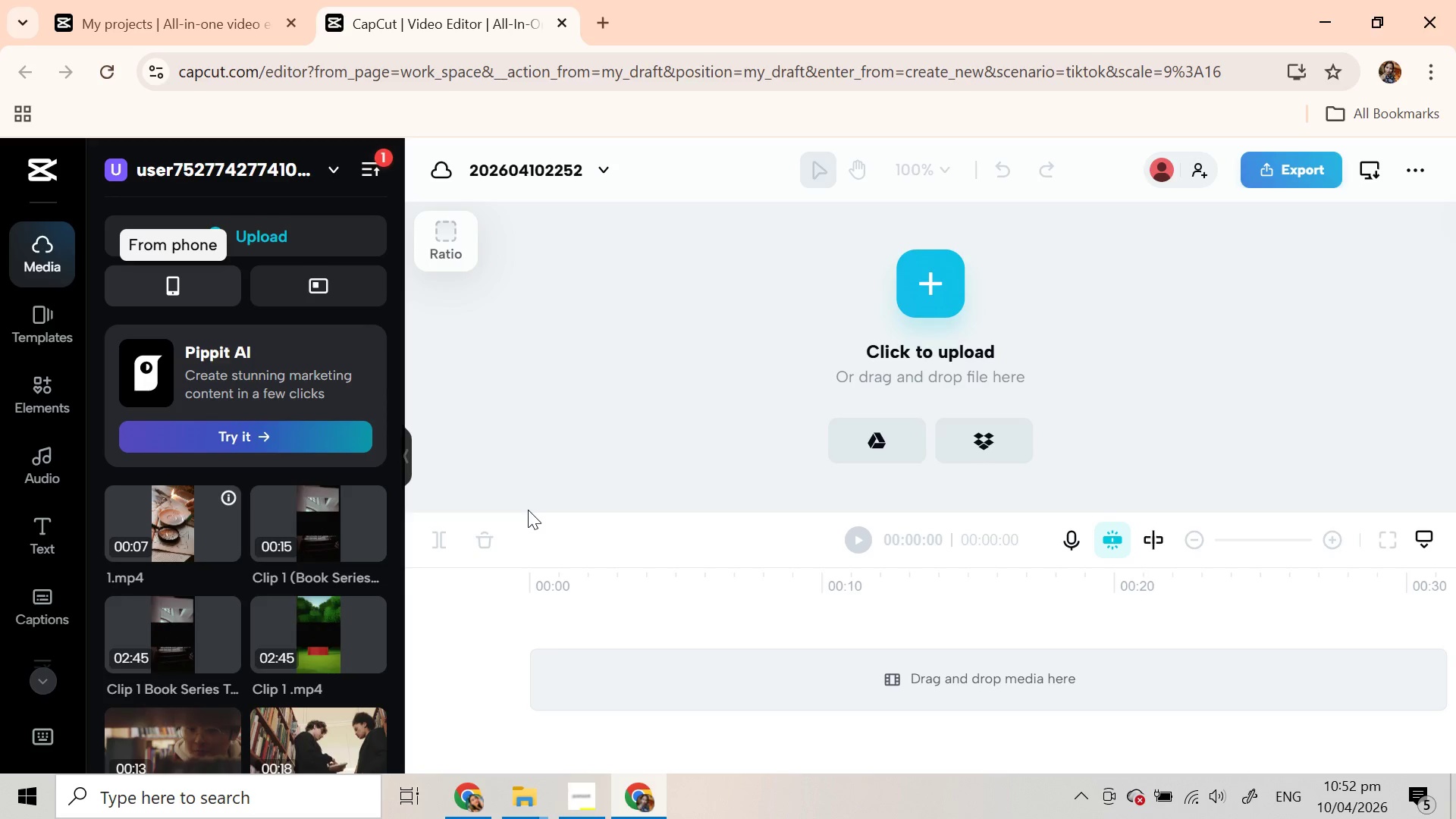 
left_click([269, 238])
 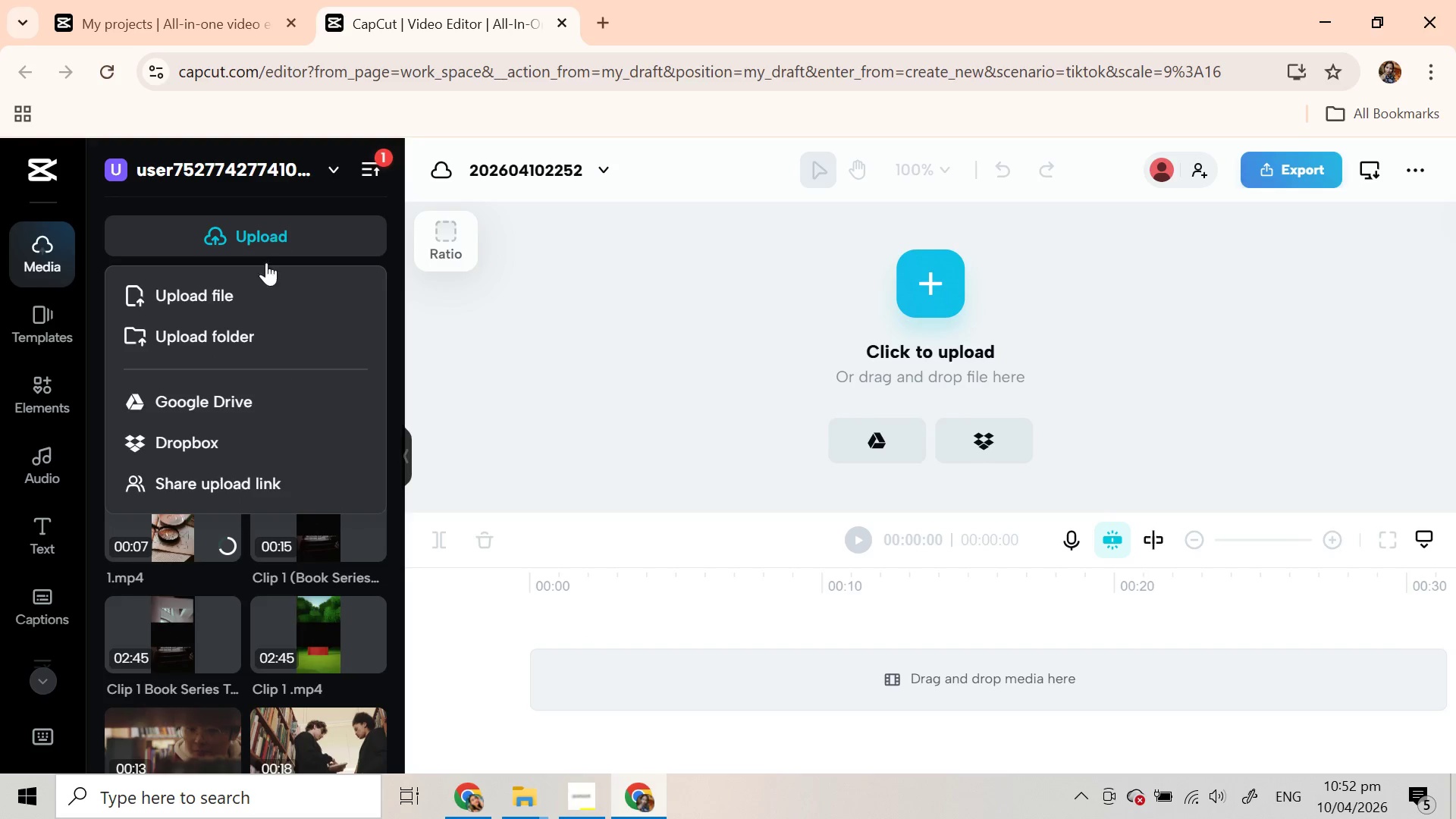 
left_click([256, 292])
 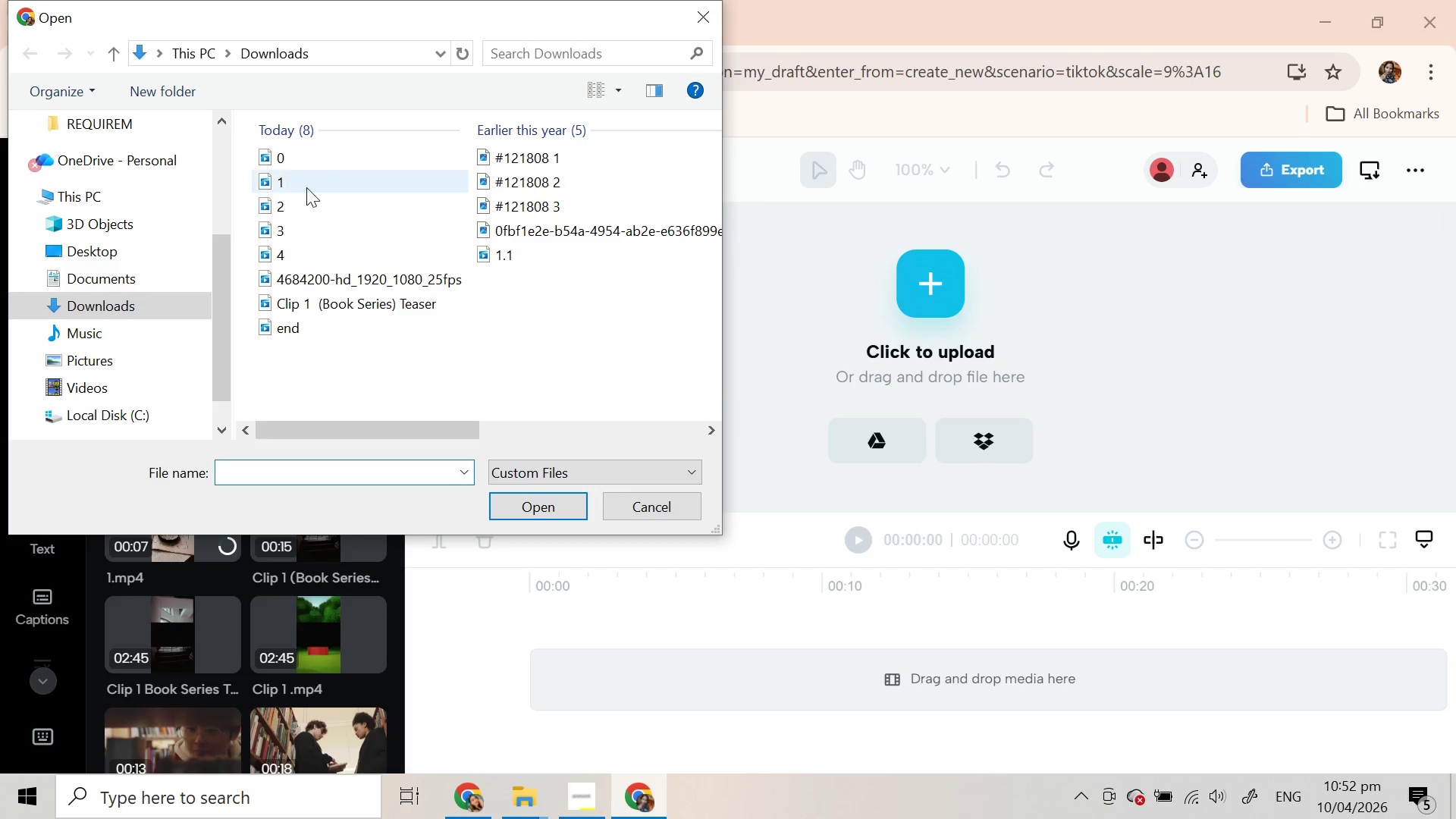 
left_click([289, 199])
 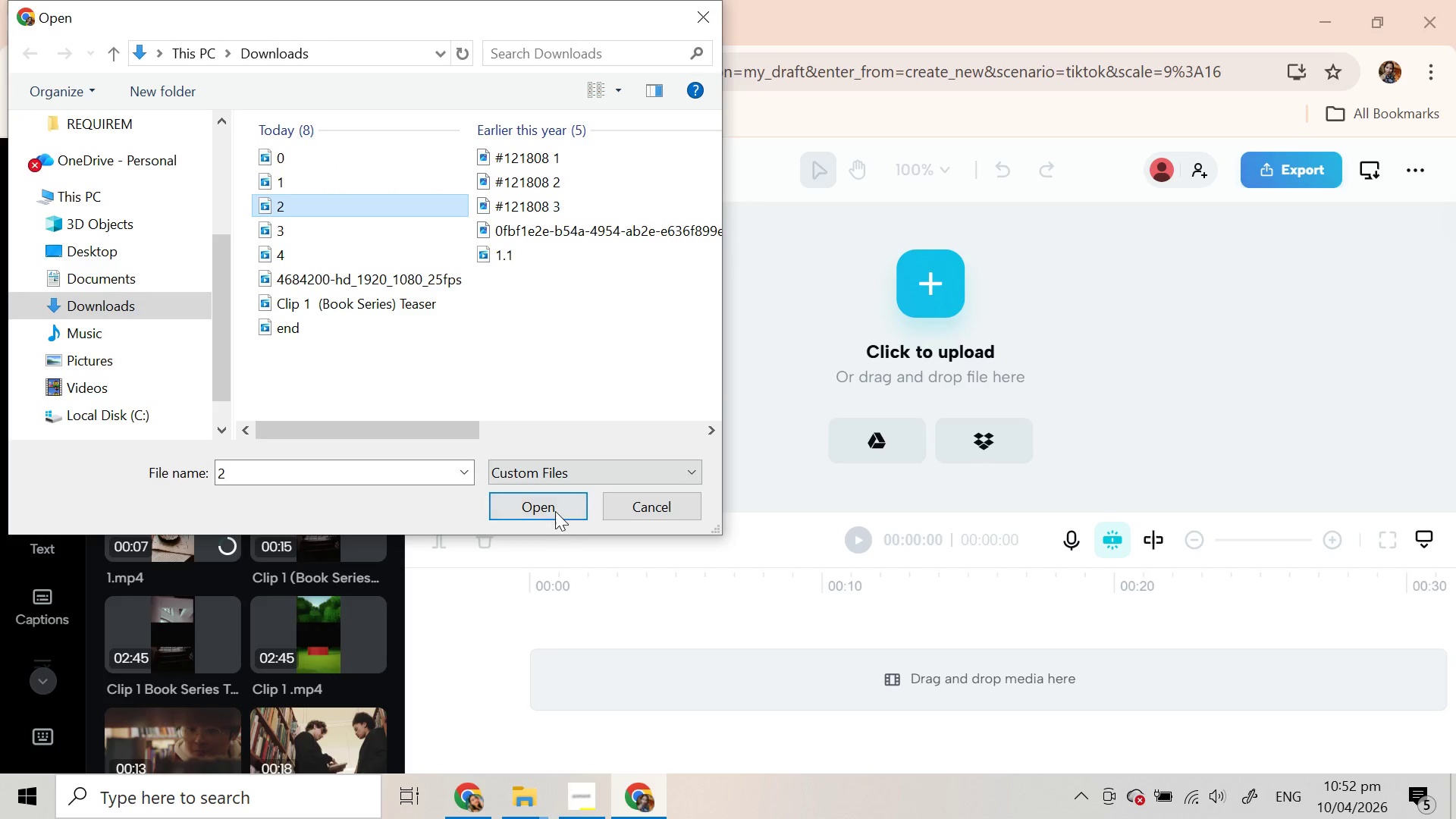 
left_click([555, 510])
 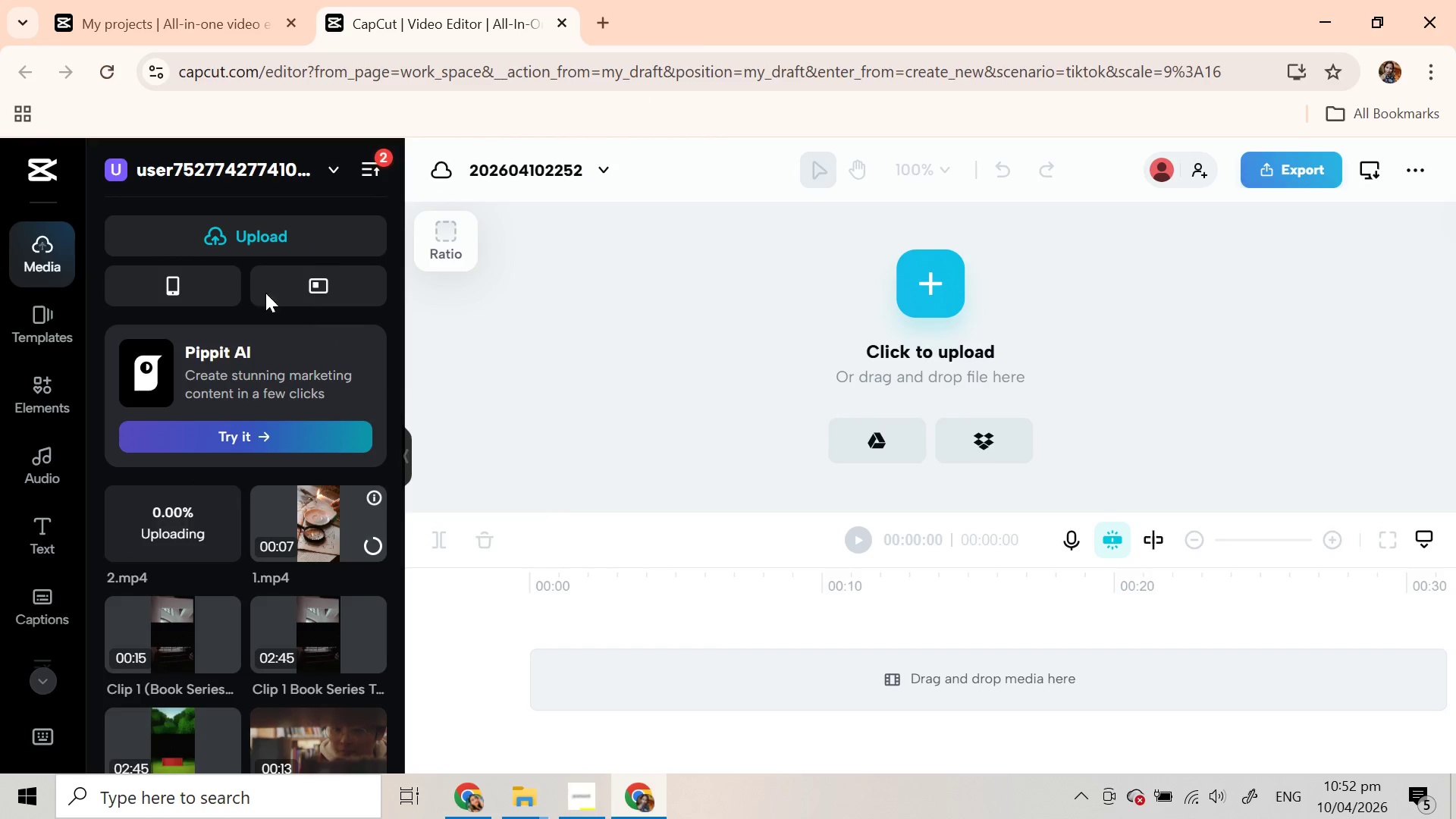 
wait(8.09)
 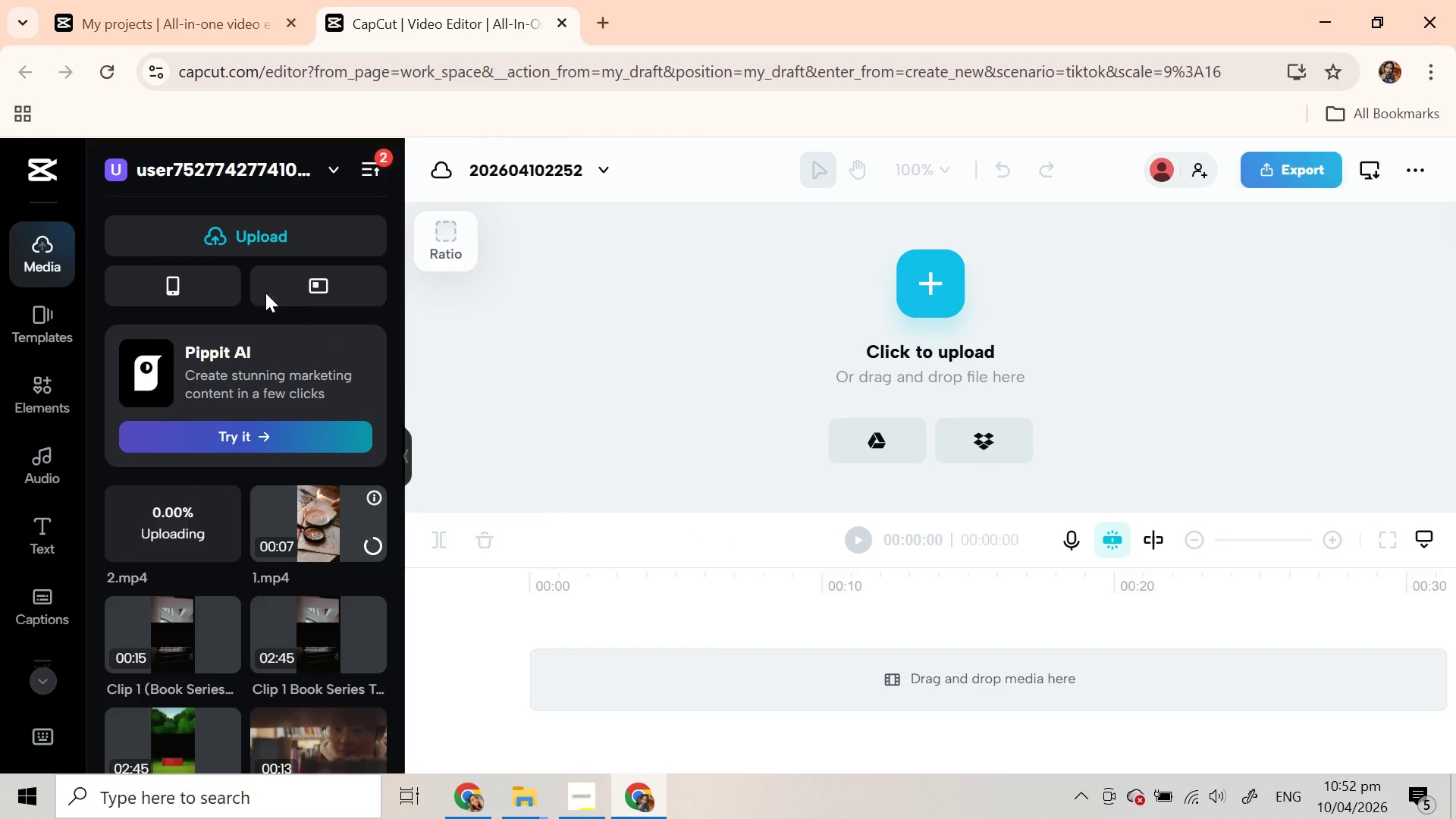 
left_click([235, 240])
 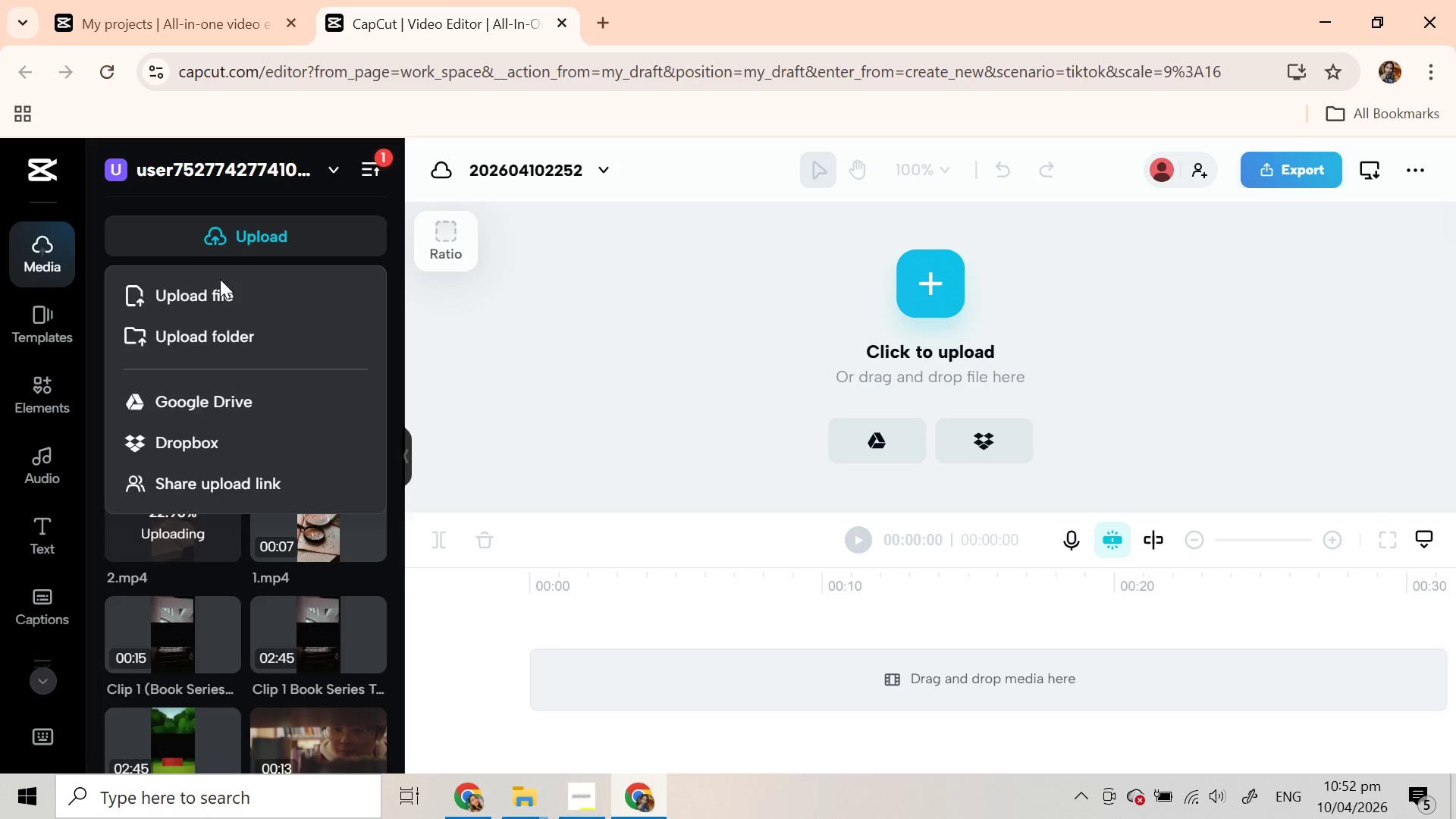 
left_click([215, 294])
 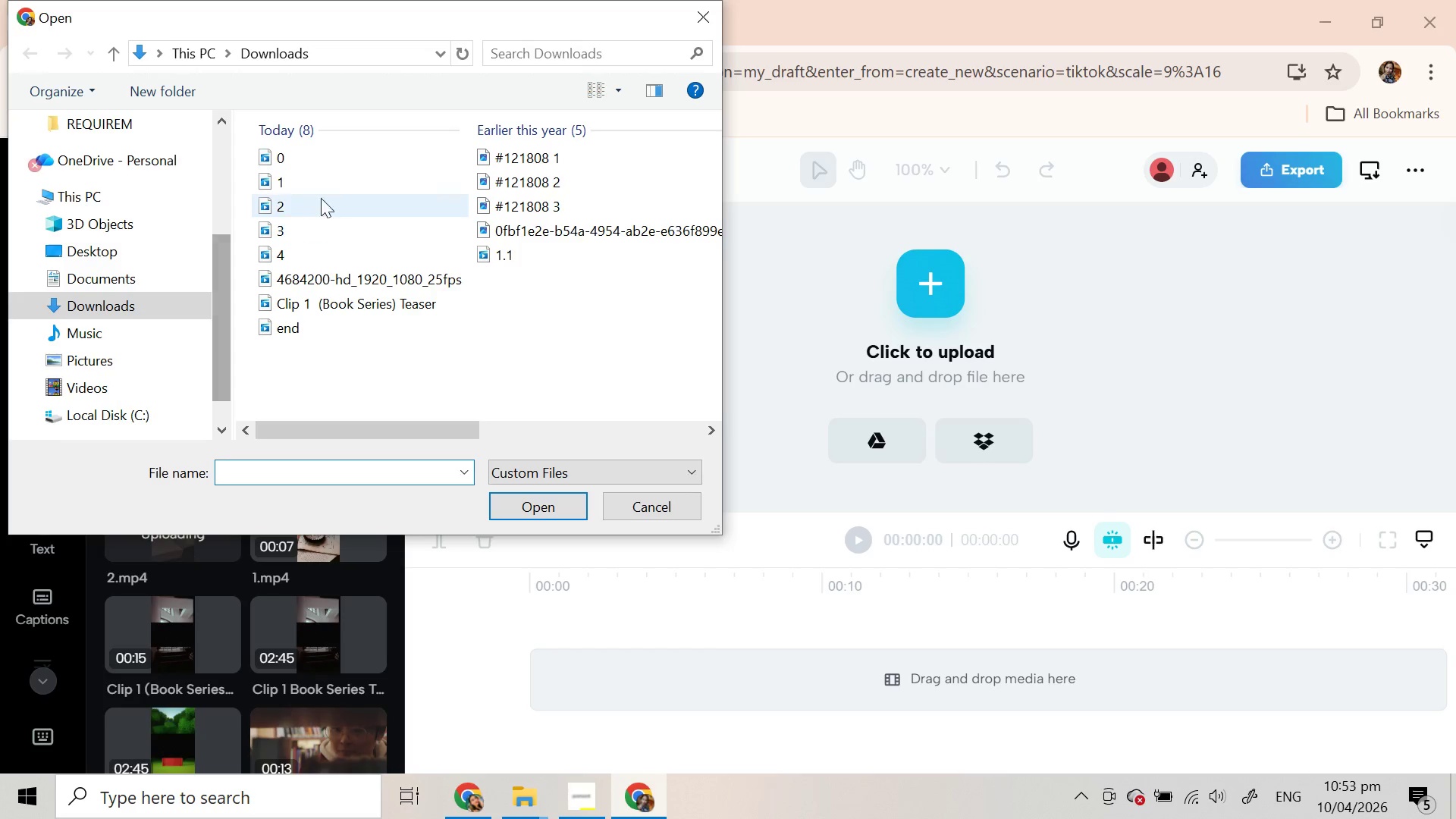 
left_click([309, 231])
 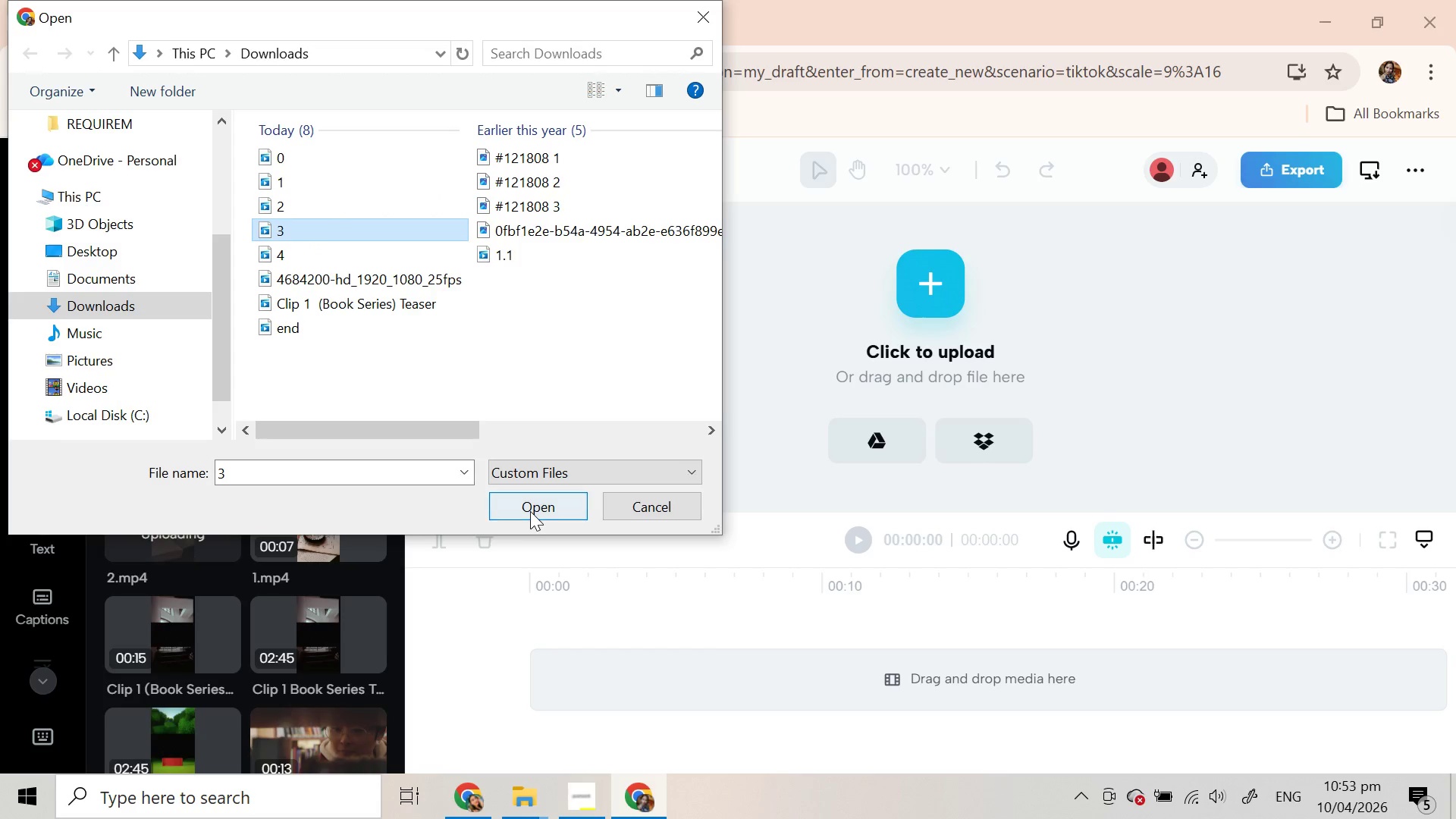 
left_click([529, 505])
 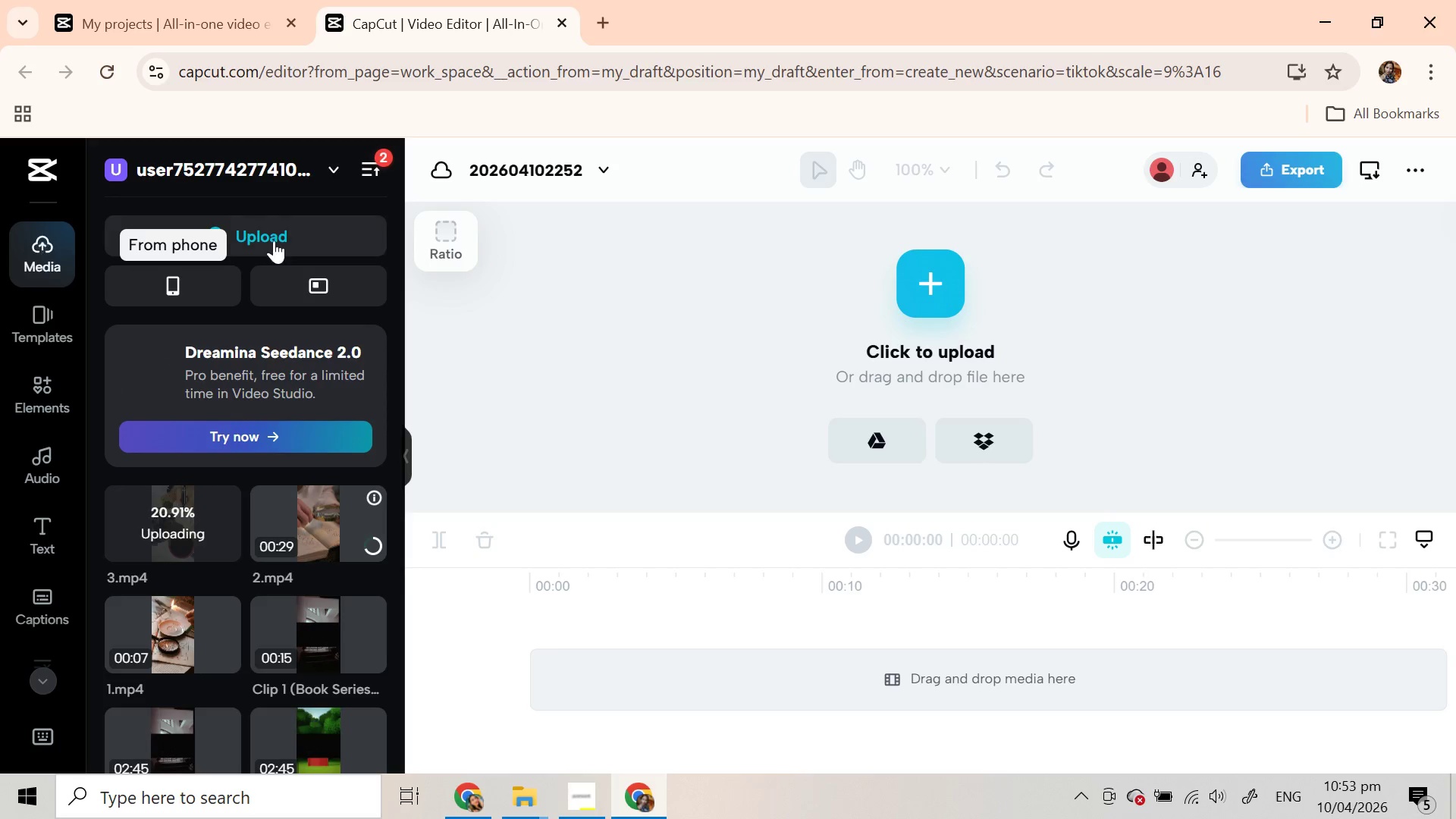 
wait(17.93)
 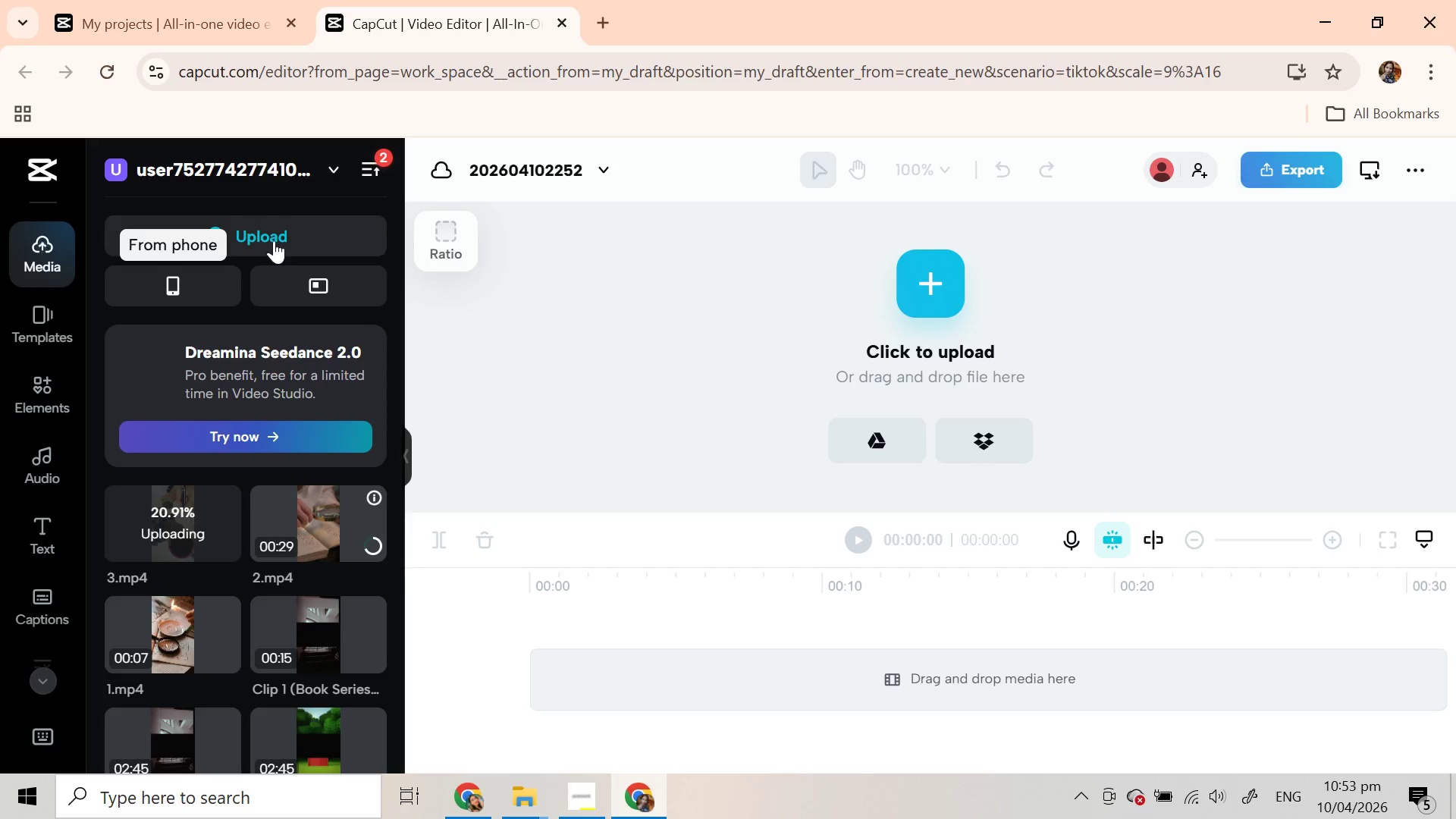 
mouse_move([174, 601])
 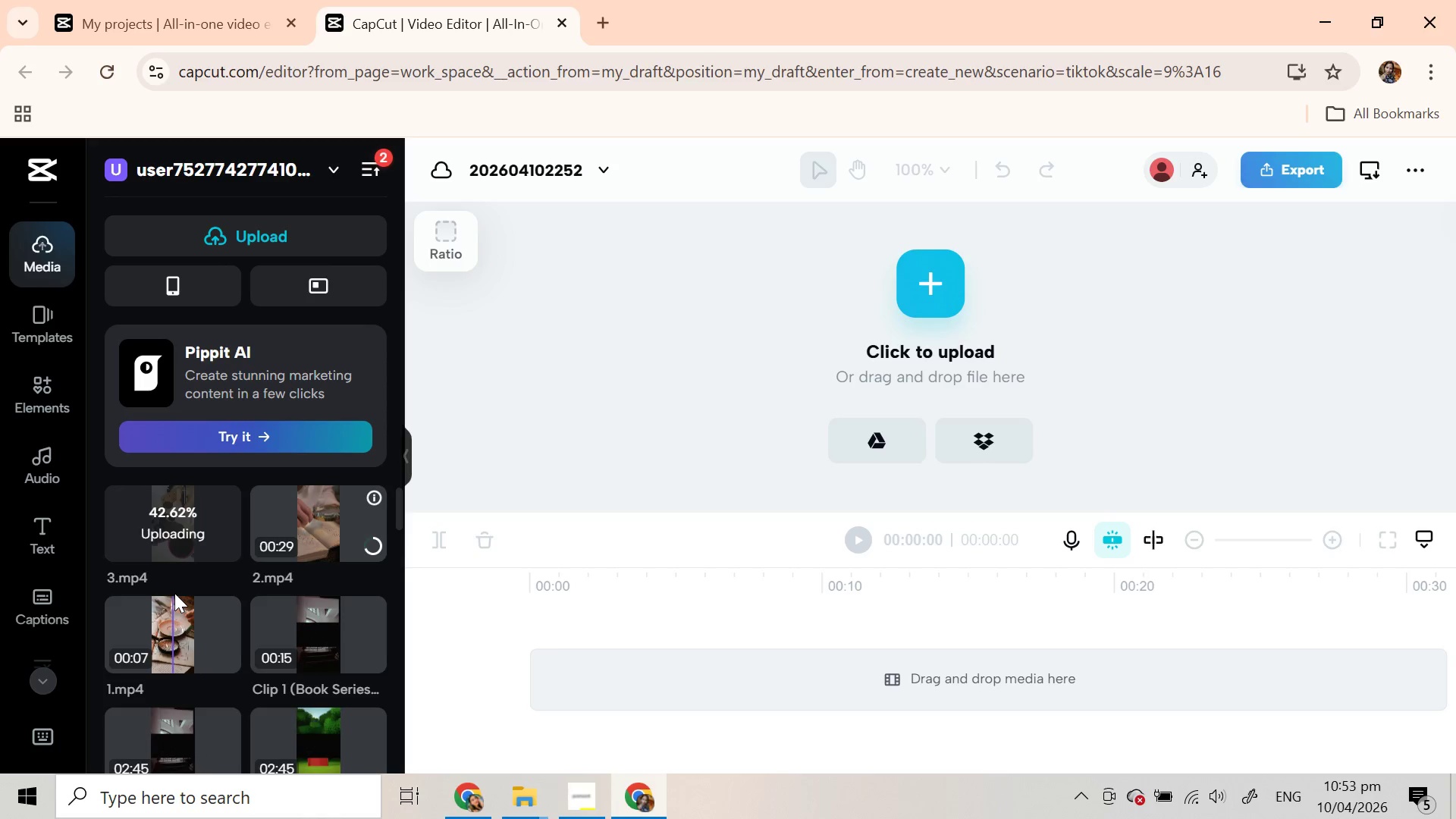 
mouse_move([174, 582])
 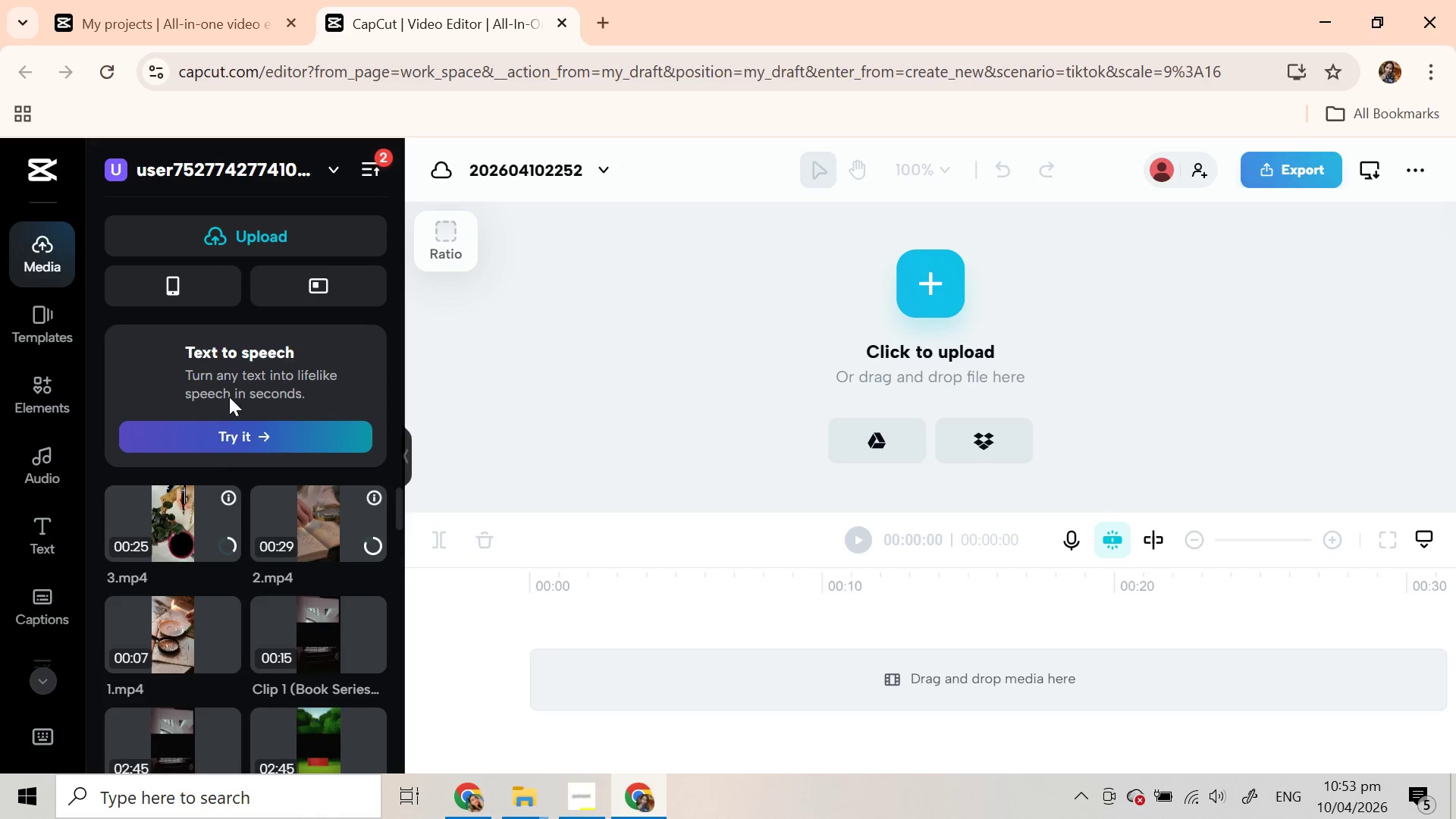 
mouse_move([240, 397])
 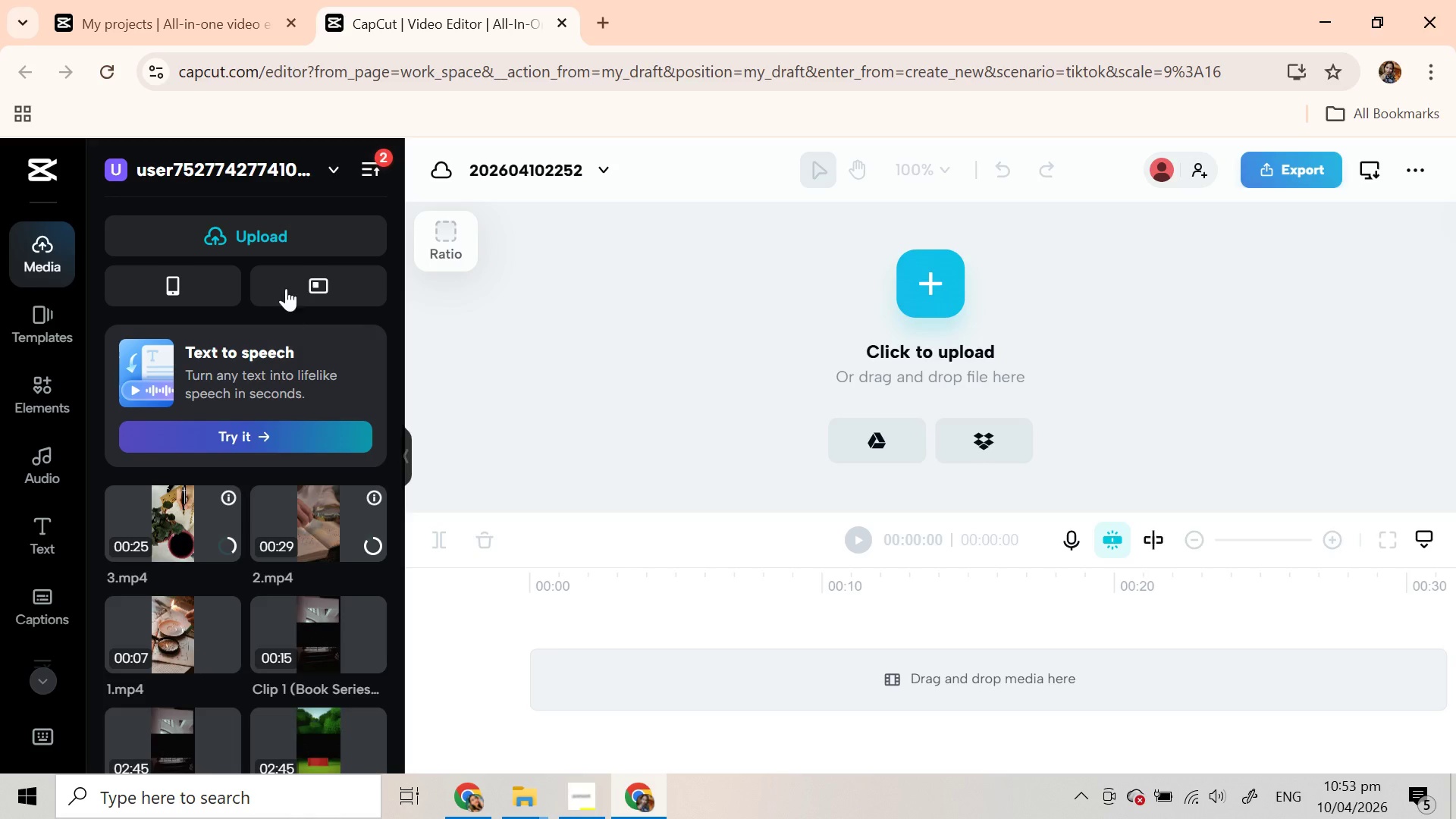 
mouse_move([293, 256])
 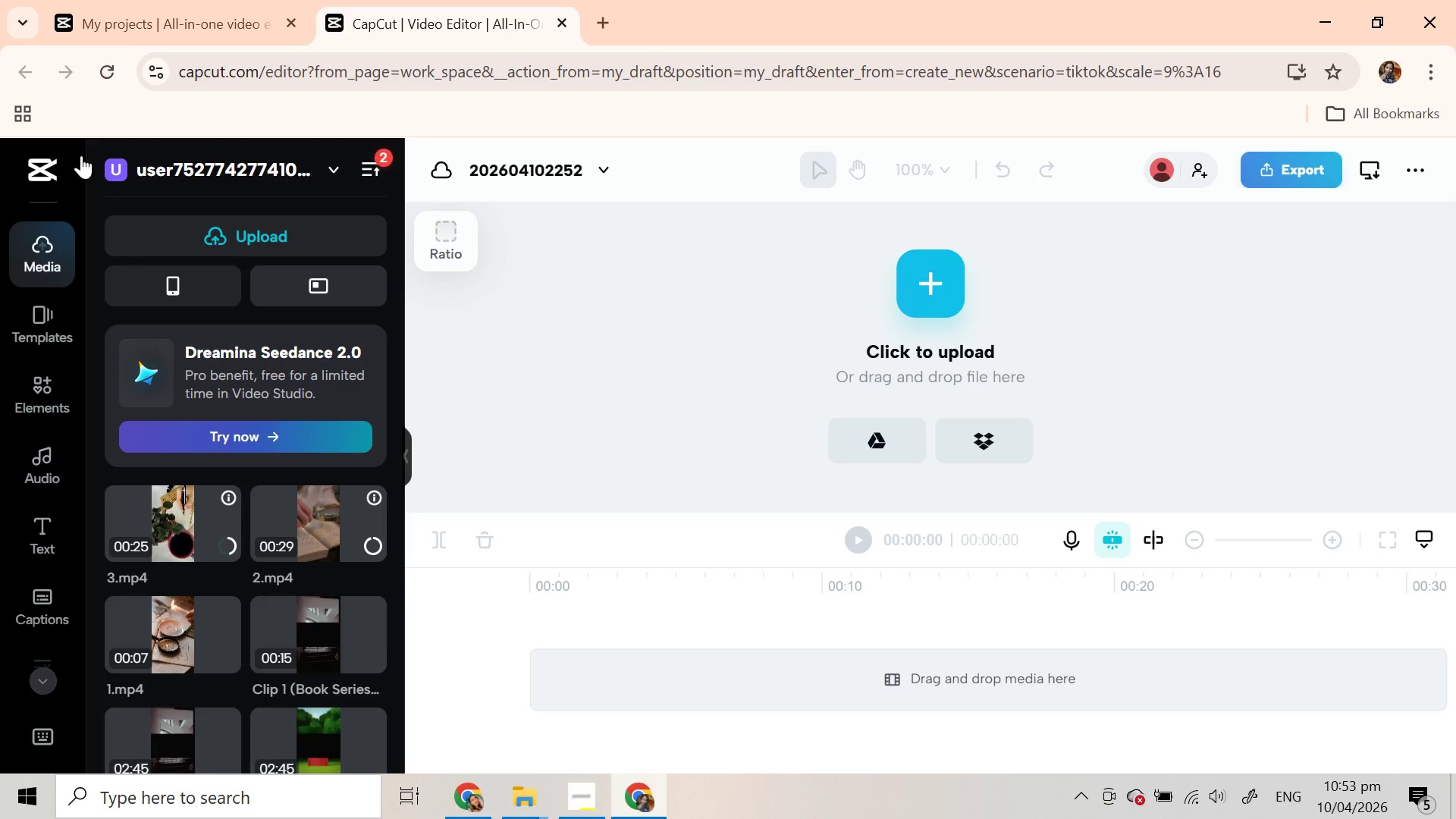 
left_click([231, 252])
 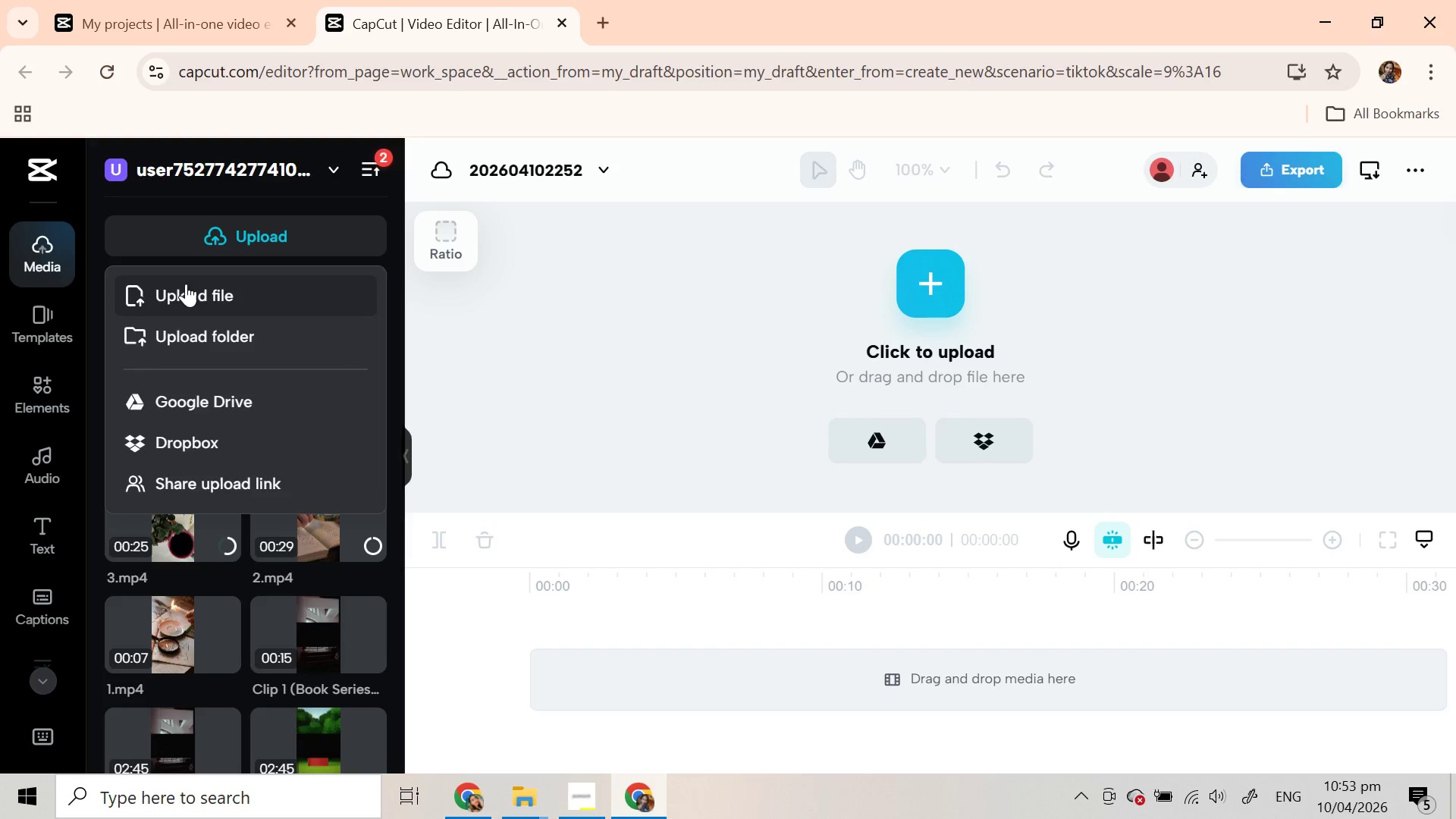 
left_click([186, 291])
 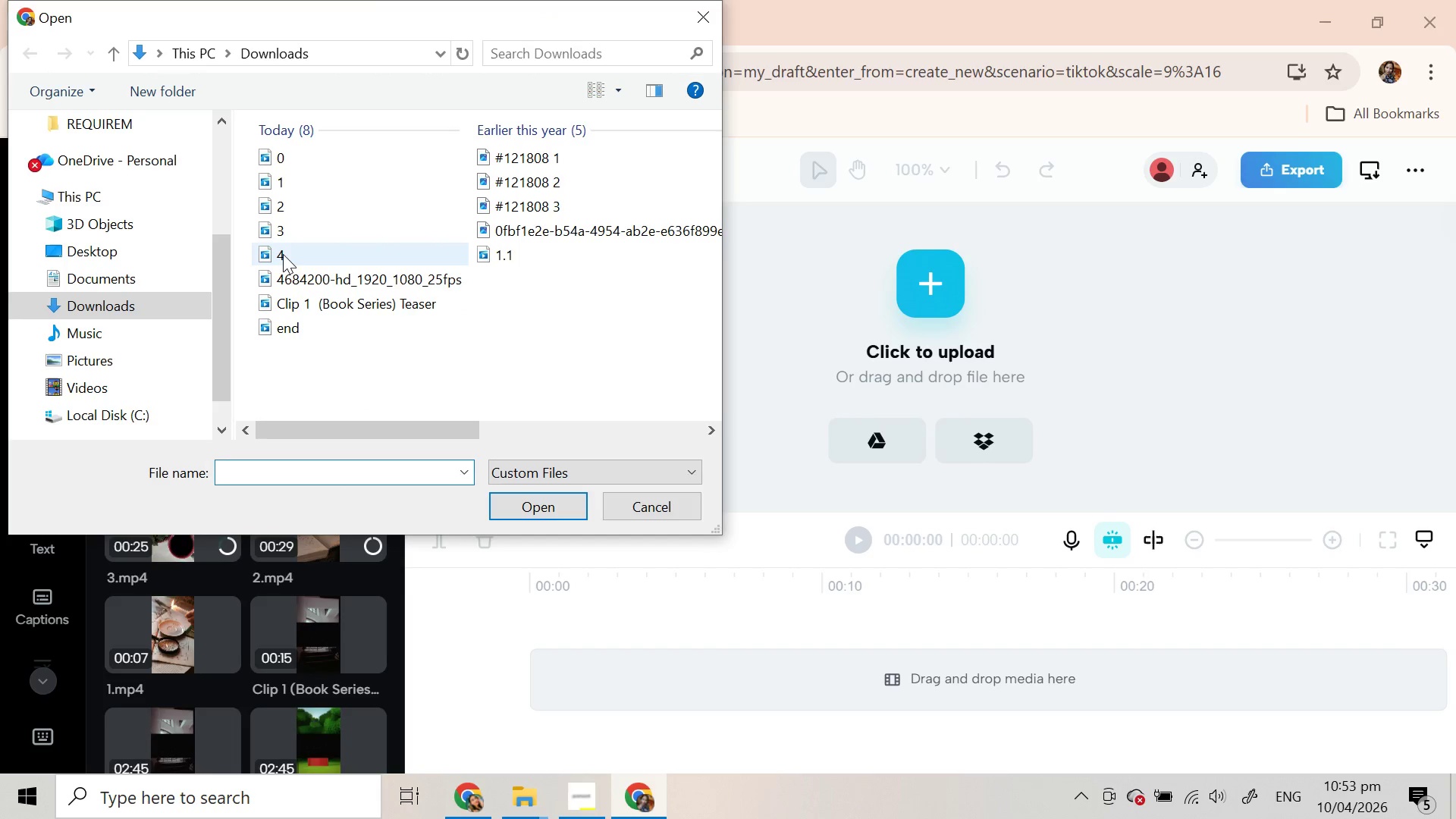 
left_click([283, 254])
 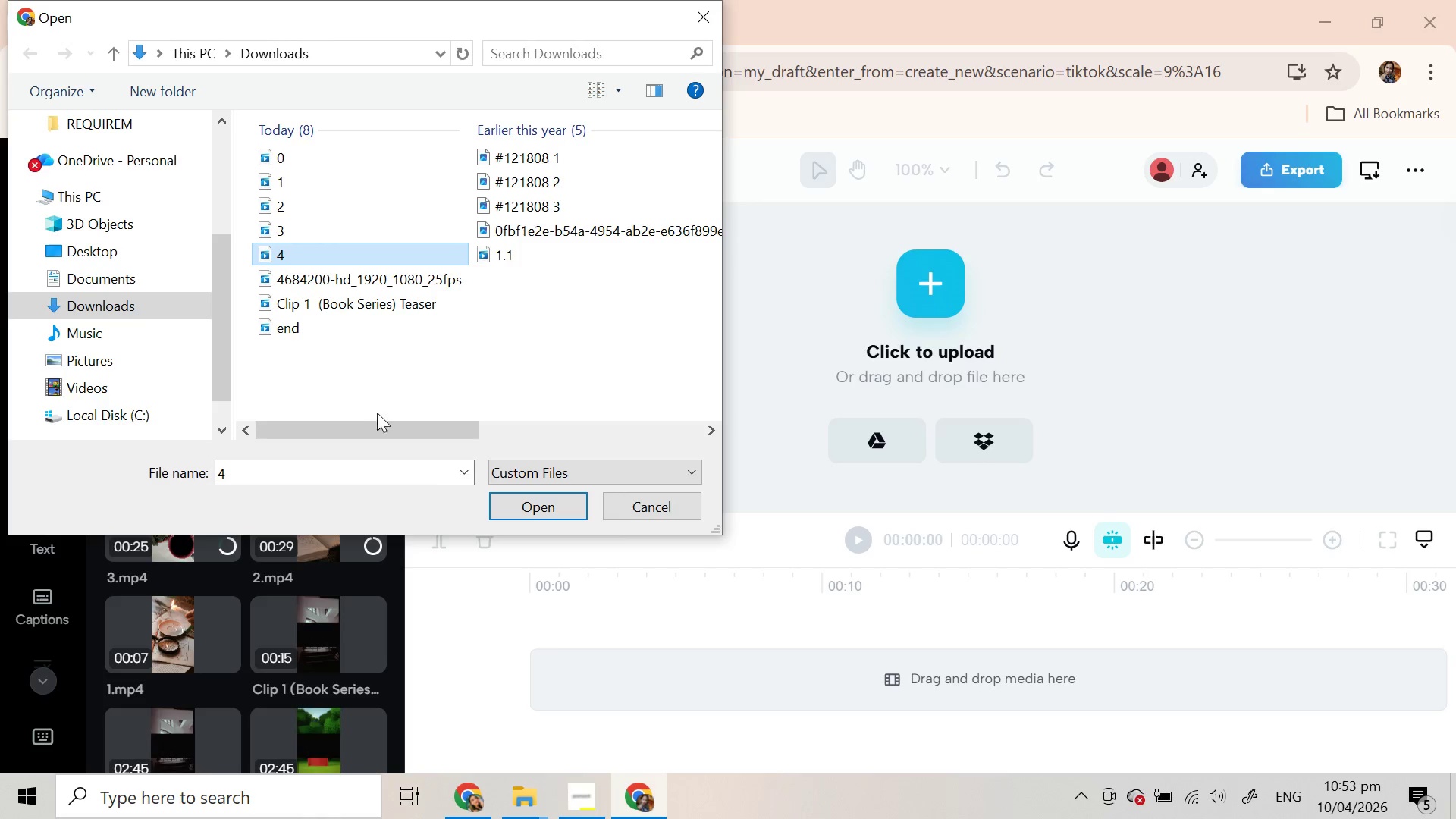 
left_click([518, 489])
 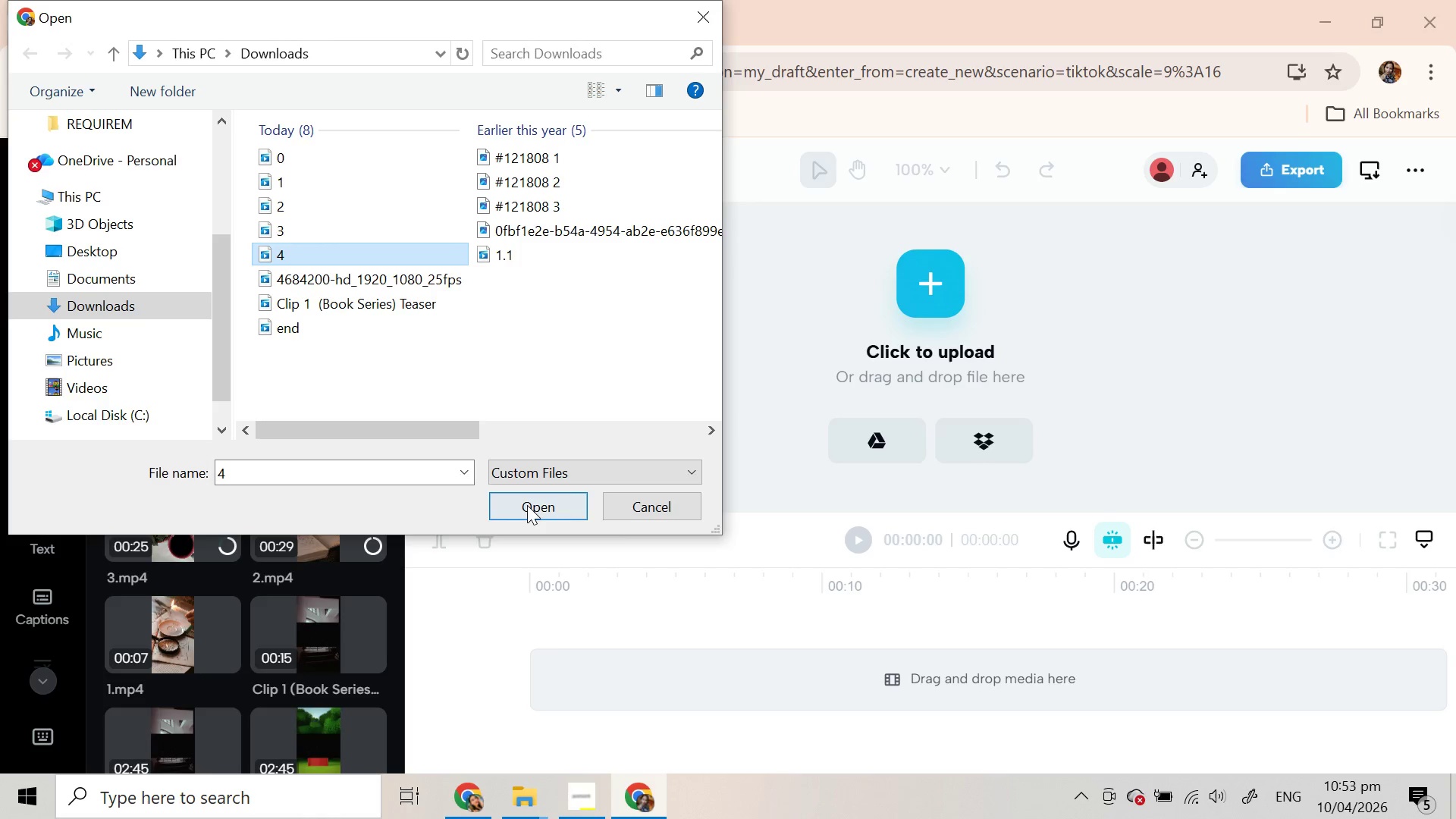 
left_click([527, 505])
 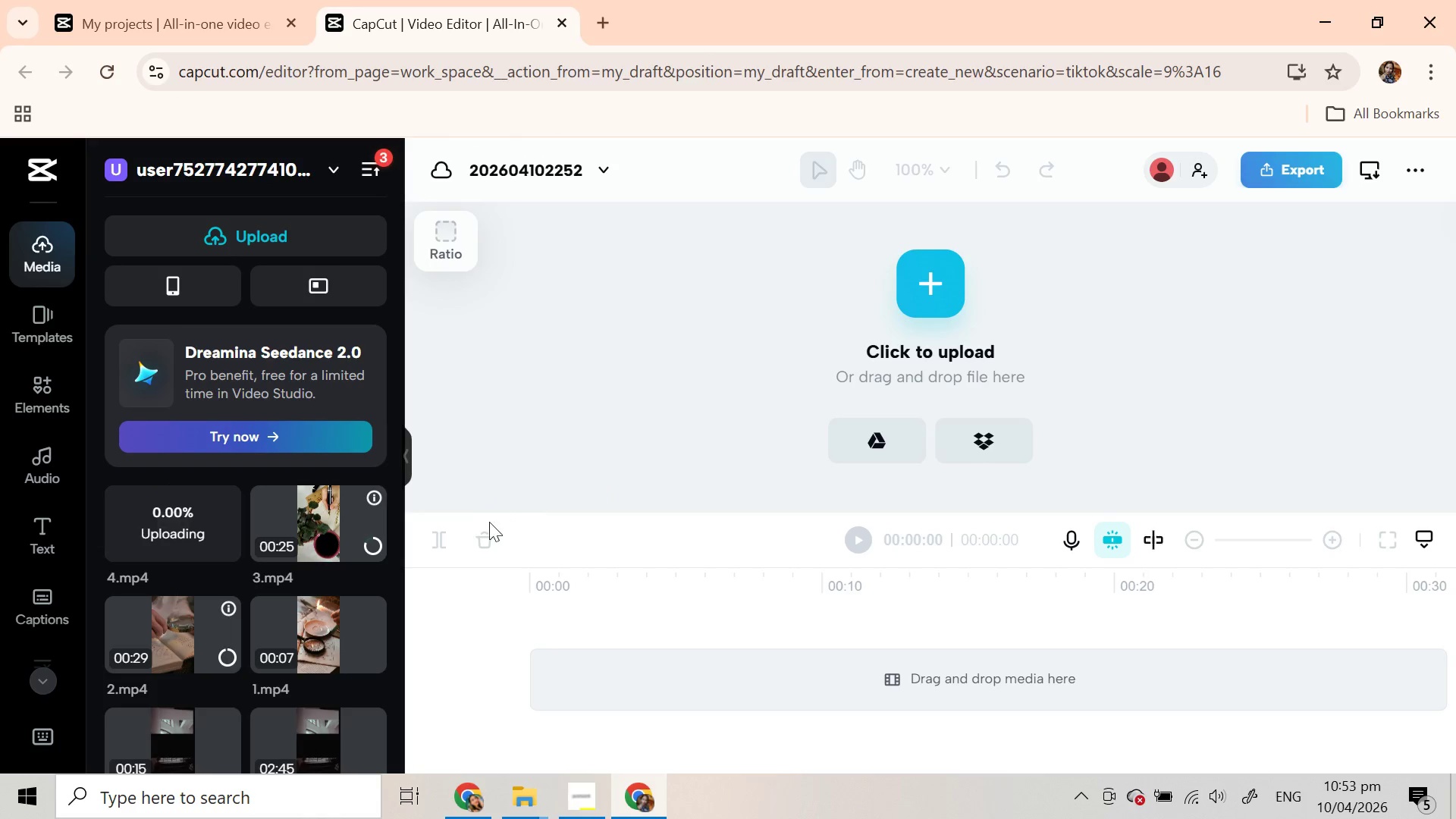 
scroll: coordinate [300, 566], scroll_direction: down, amount: 2.0
 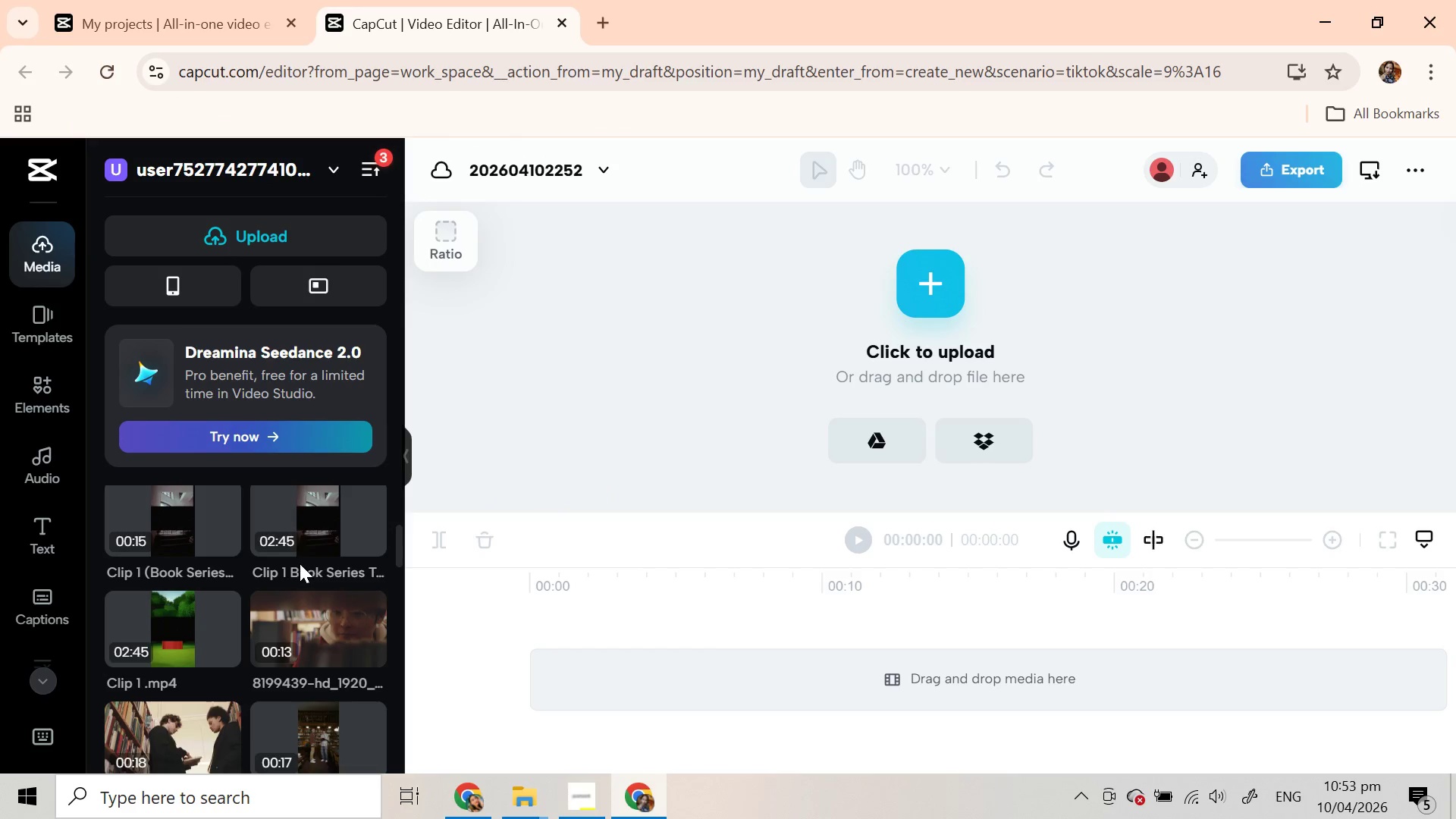 
scroll: coordinate [300, 563], scroll_direction: up, amount: 3.0
 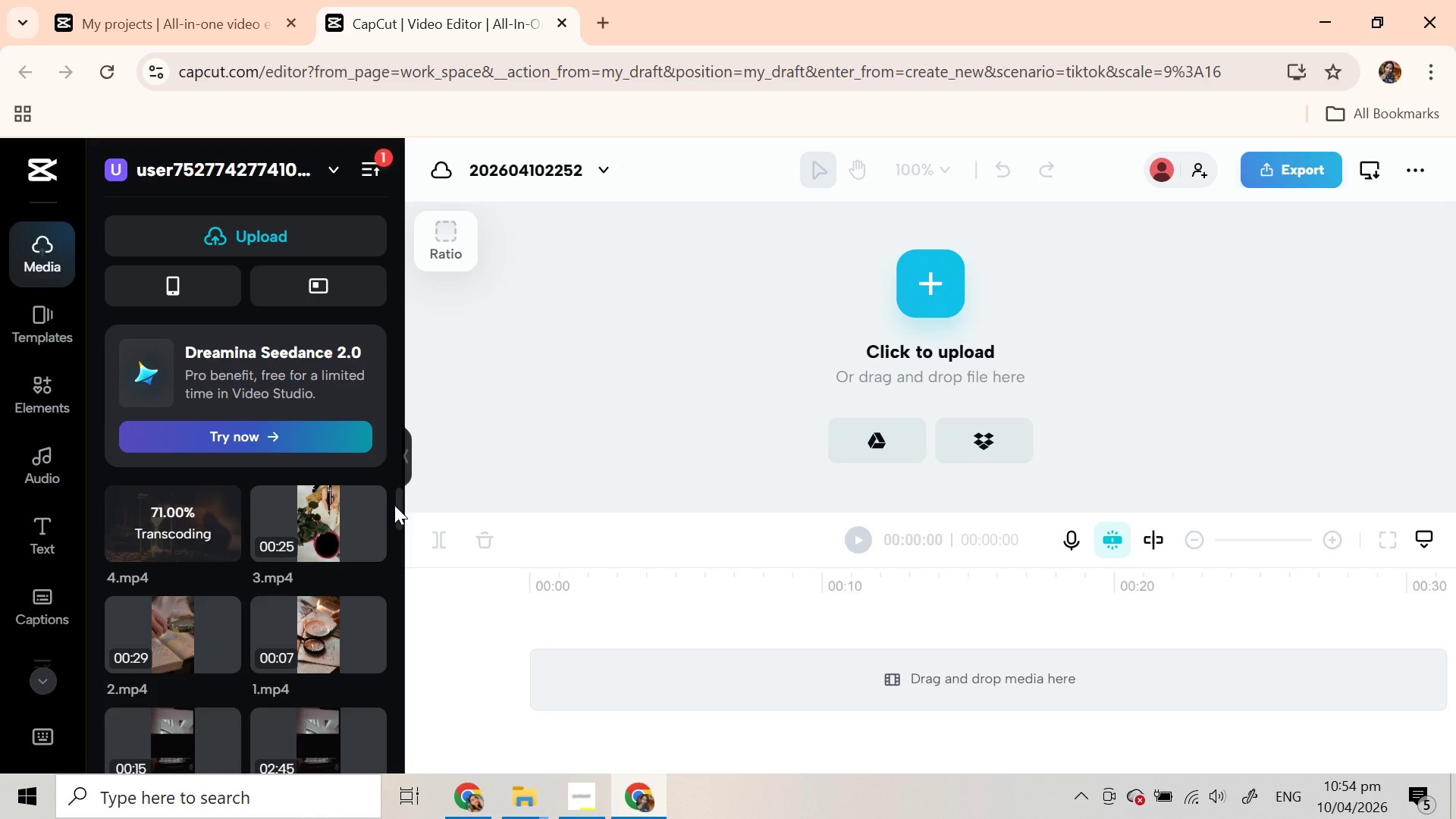 
wait(18.33)
 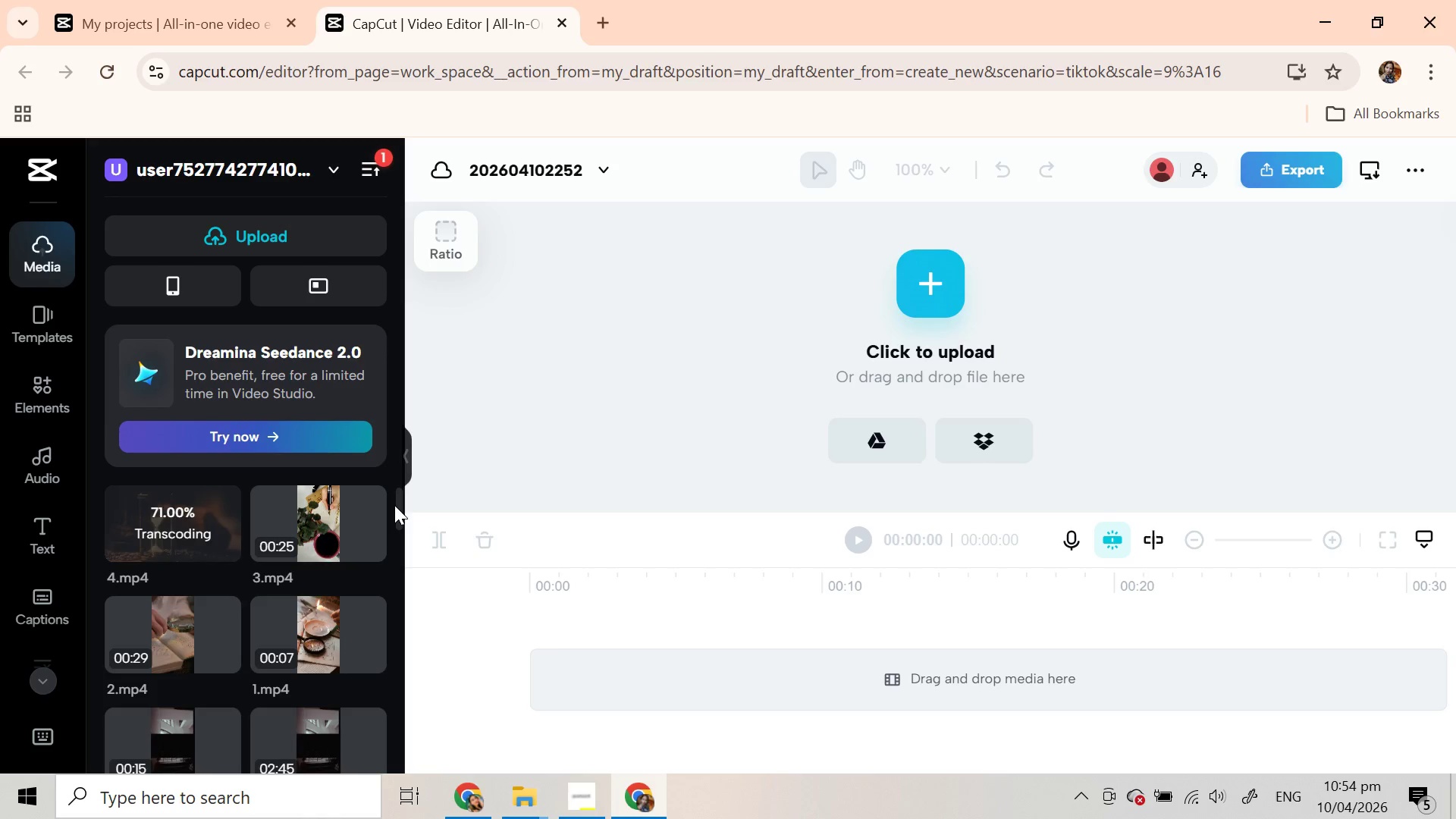 
left_click_drag(start_coordinate=[160, 526], to_coordinate=[630, 679])
 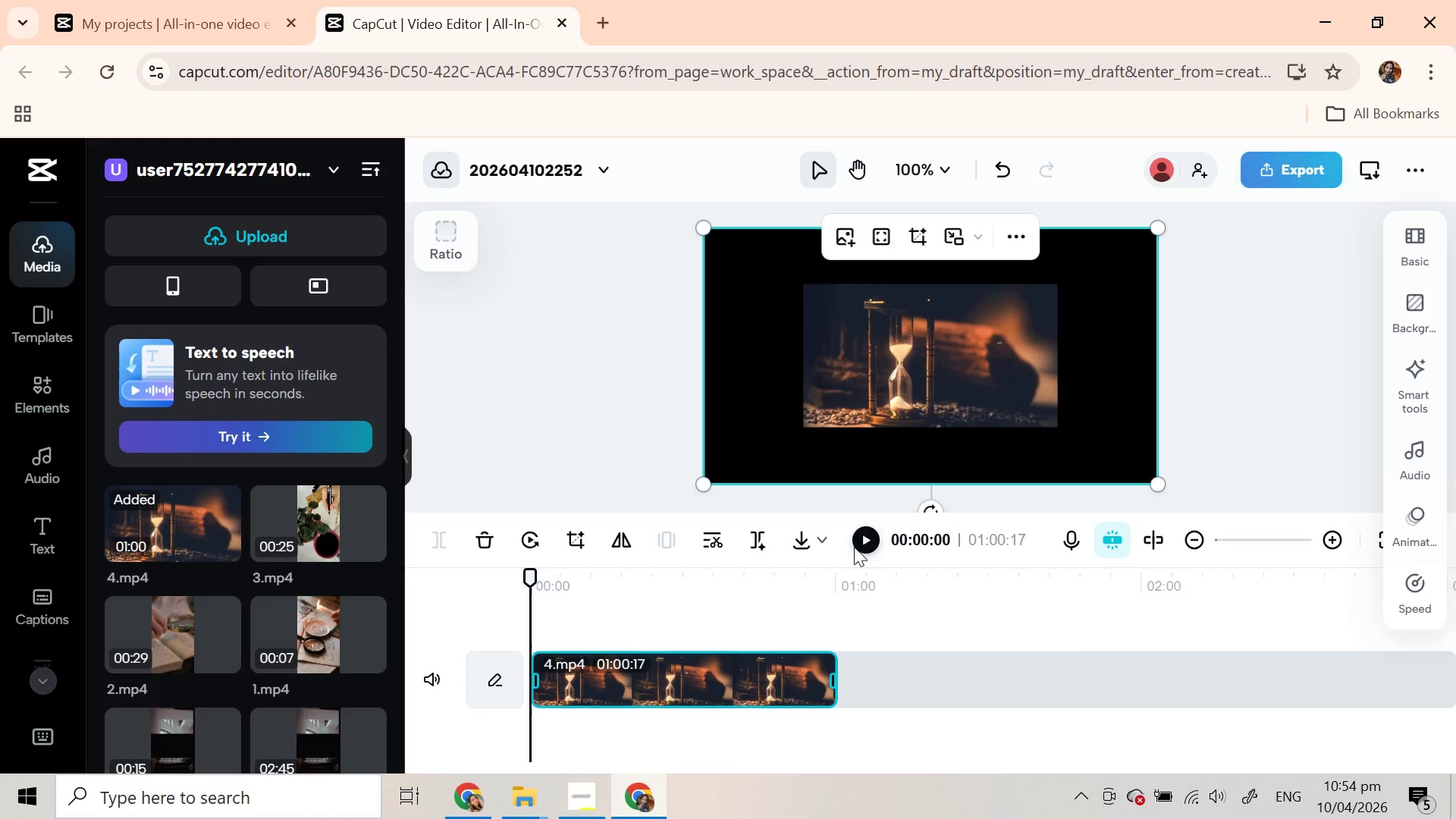 
wait(6.55)
 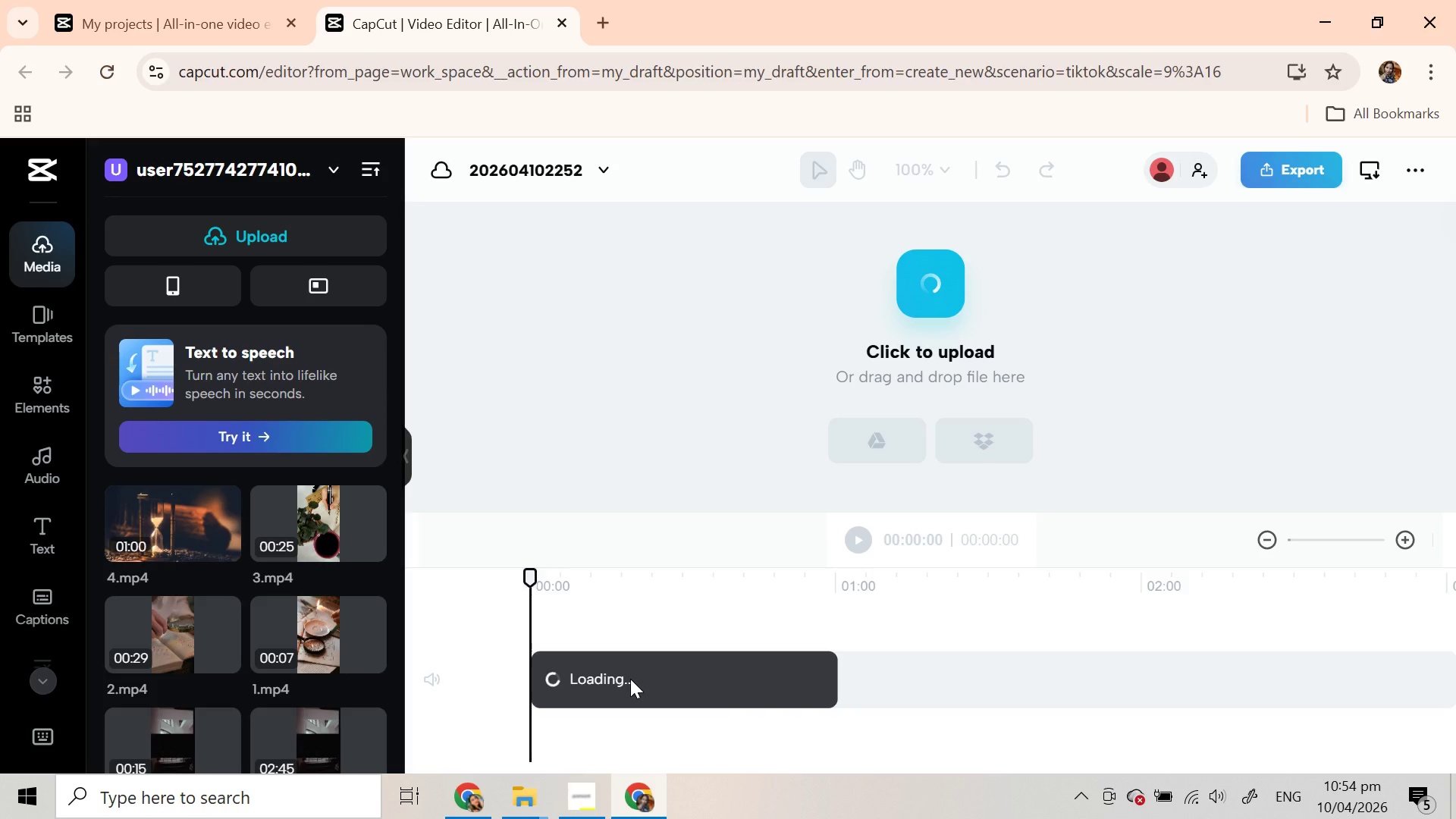 
left_click([858, 548])
 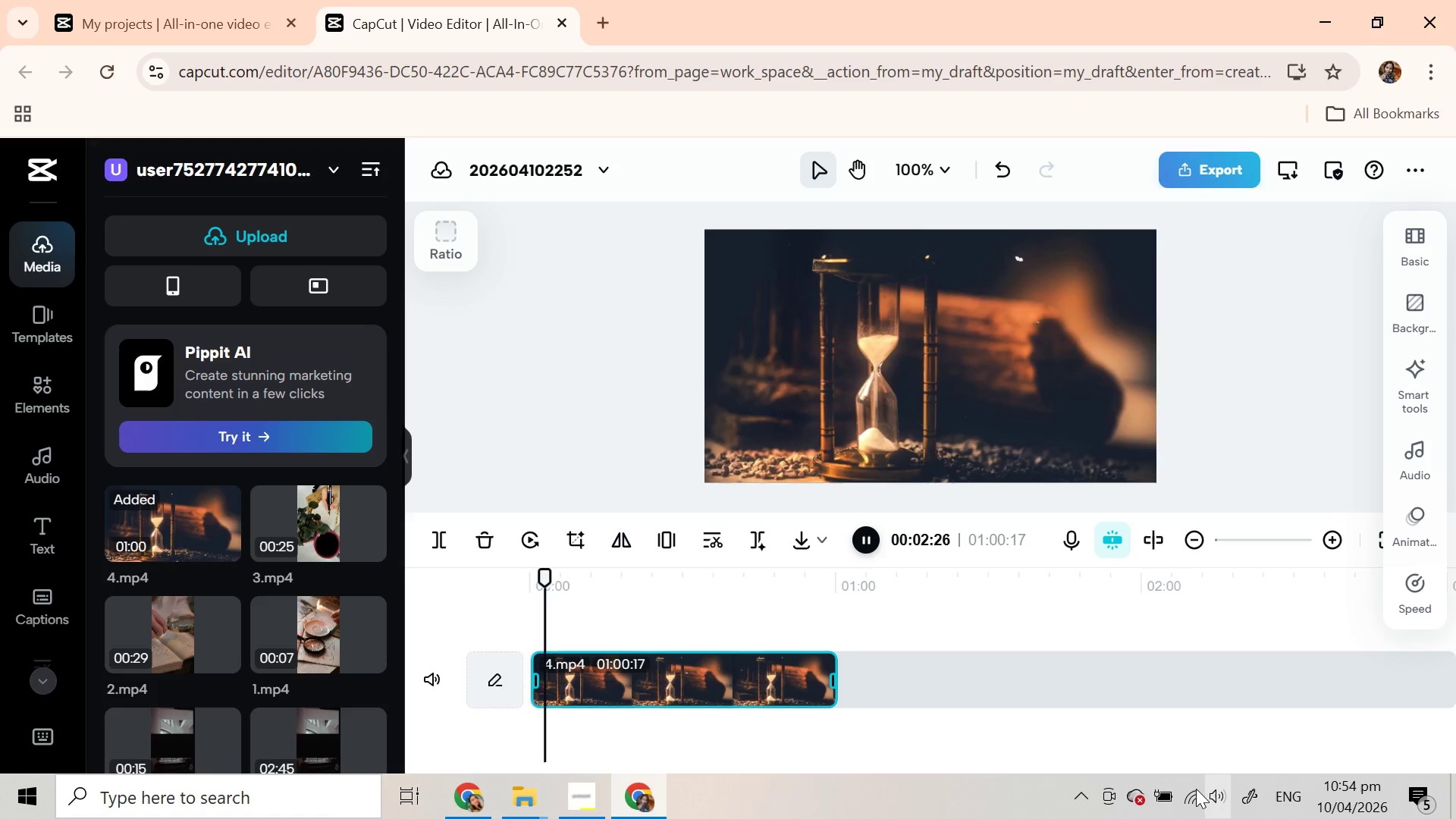 
wait(9.77)
 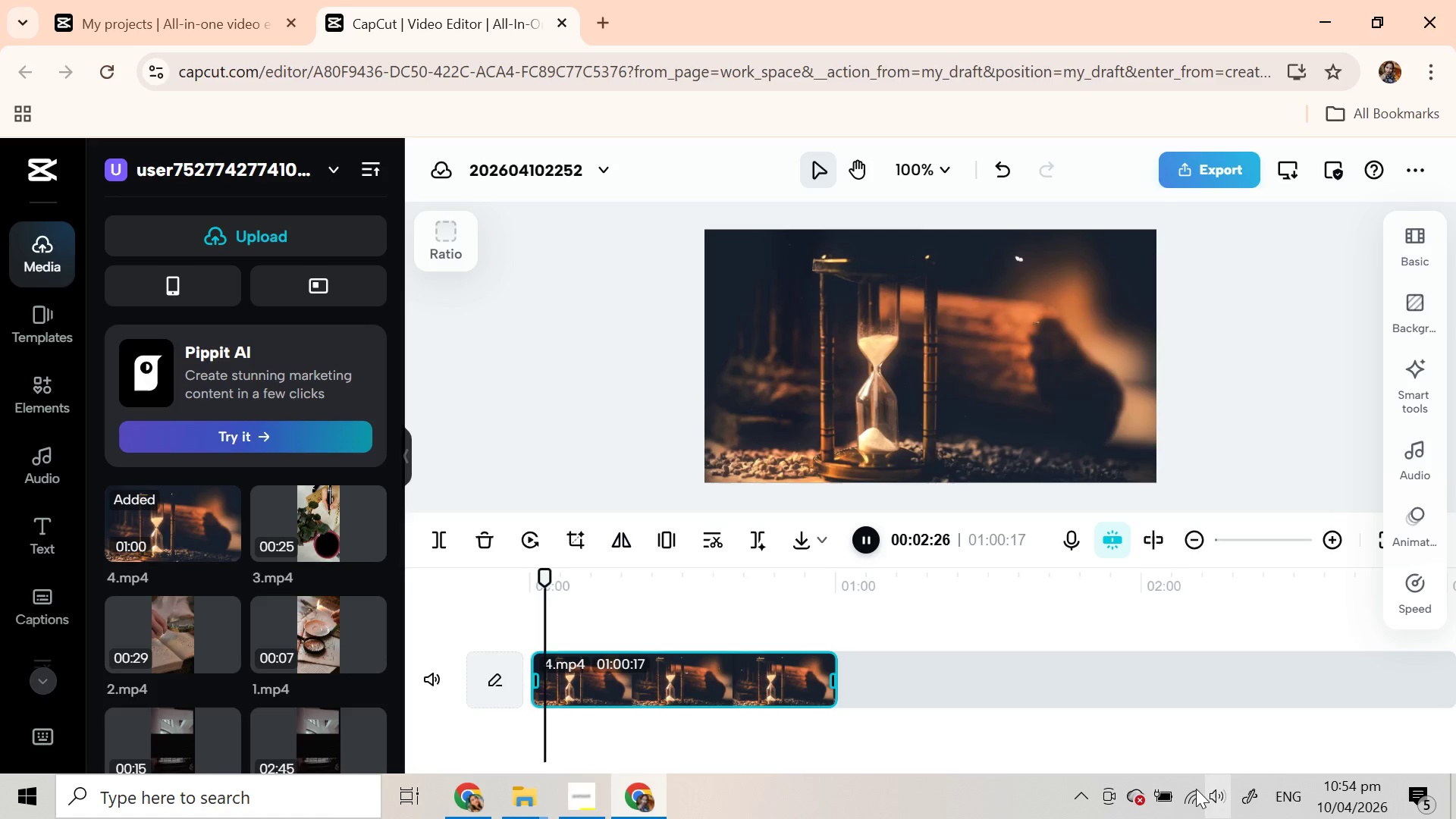 
left_click([1283, 733])
 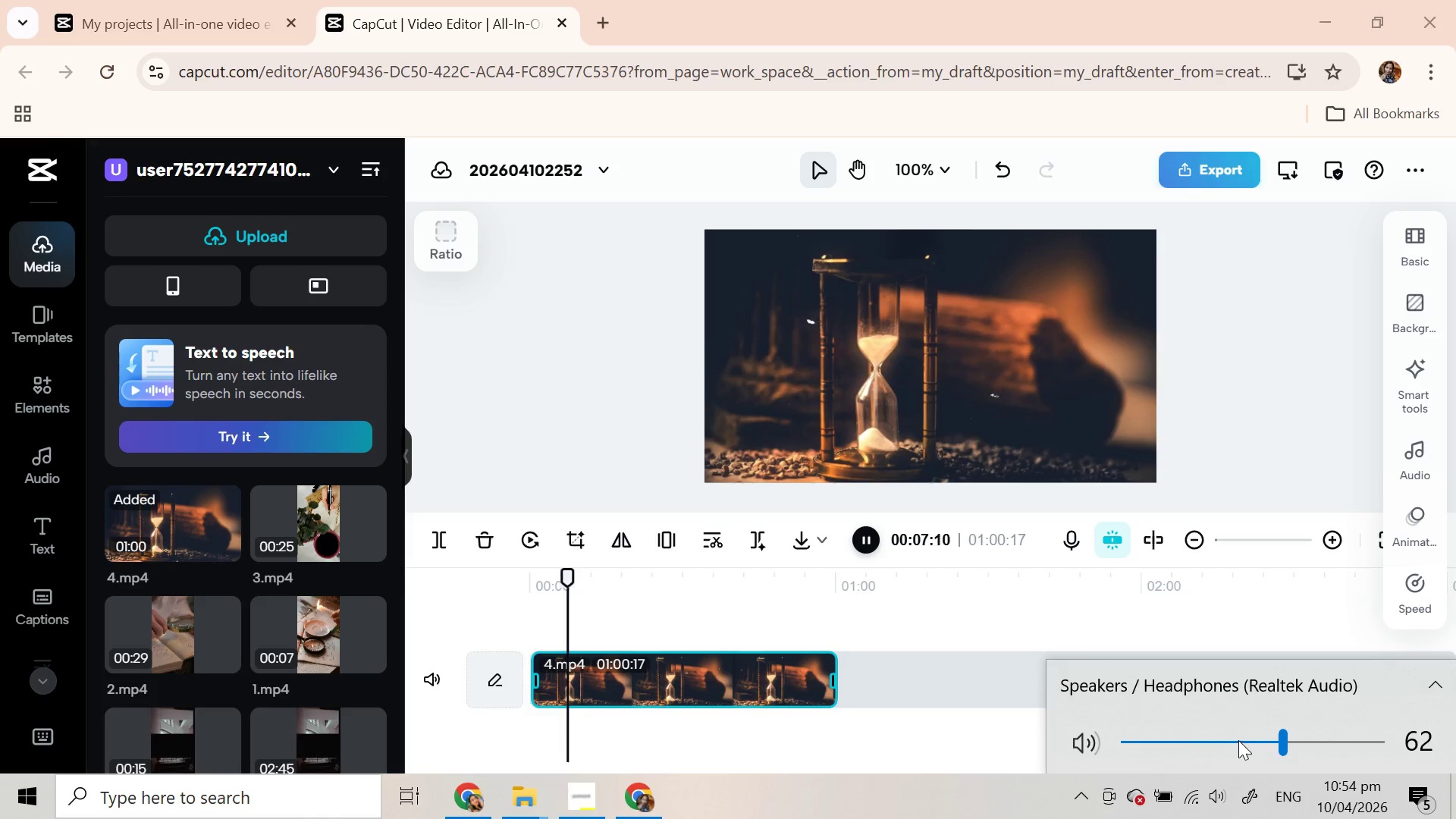 
left_click([1263, 742])
 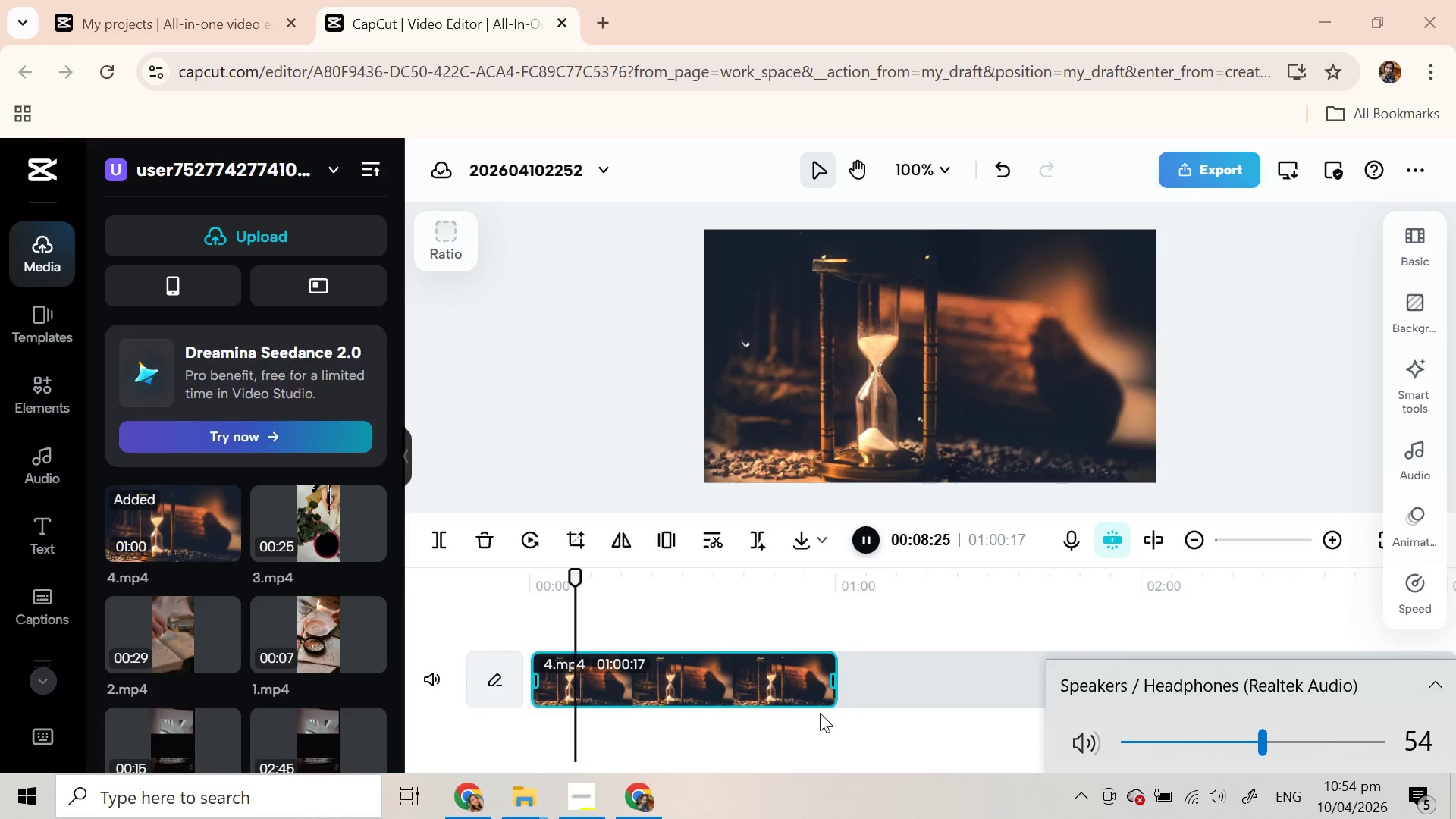 
left_click([820, 713])
 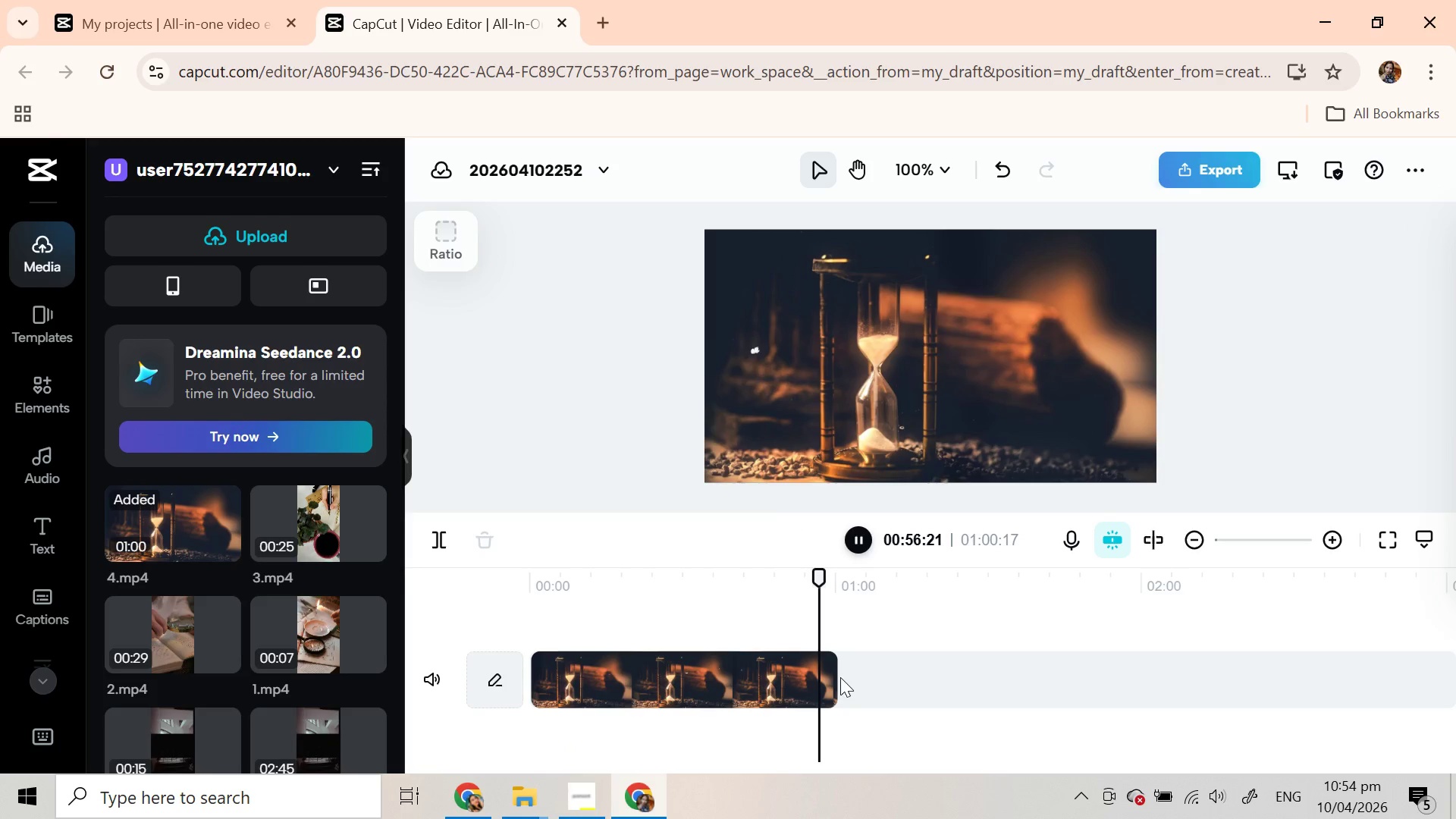 
left_click([770, 660])
 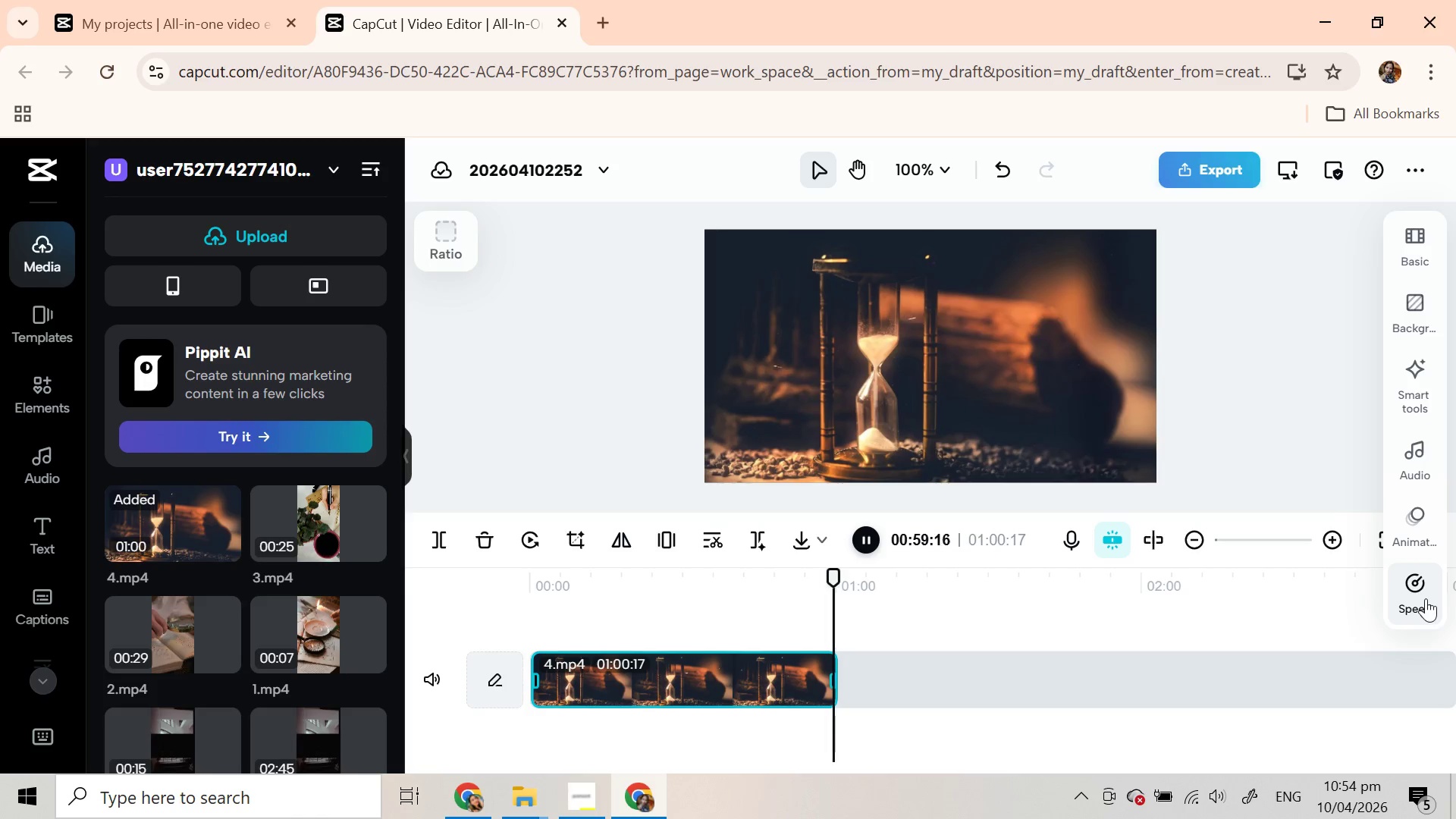 
wait(5.75)
 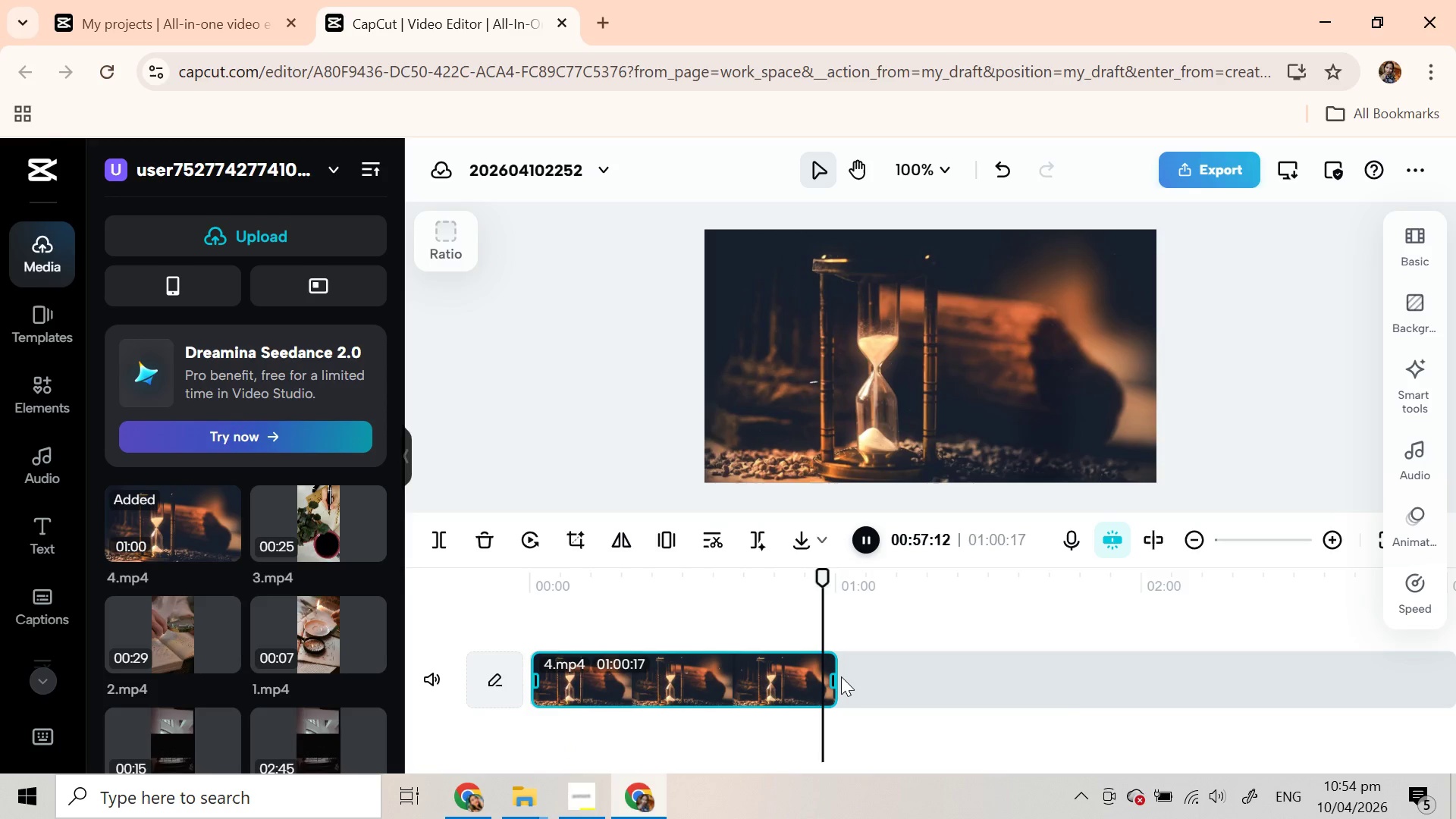 
left_click_drag(start_coordinate=[836, 582], to_coordinate=[670, 601])
 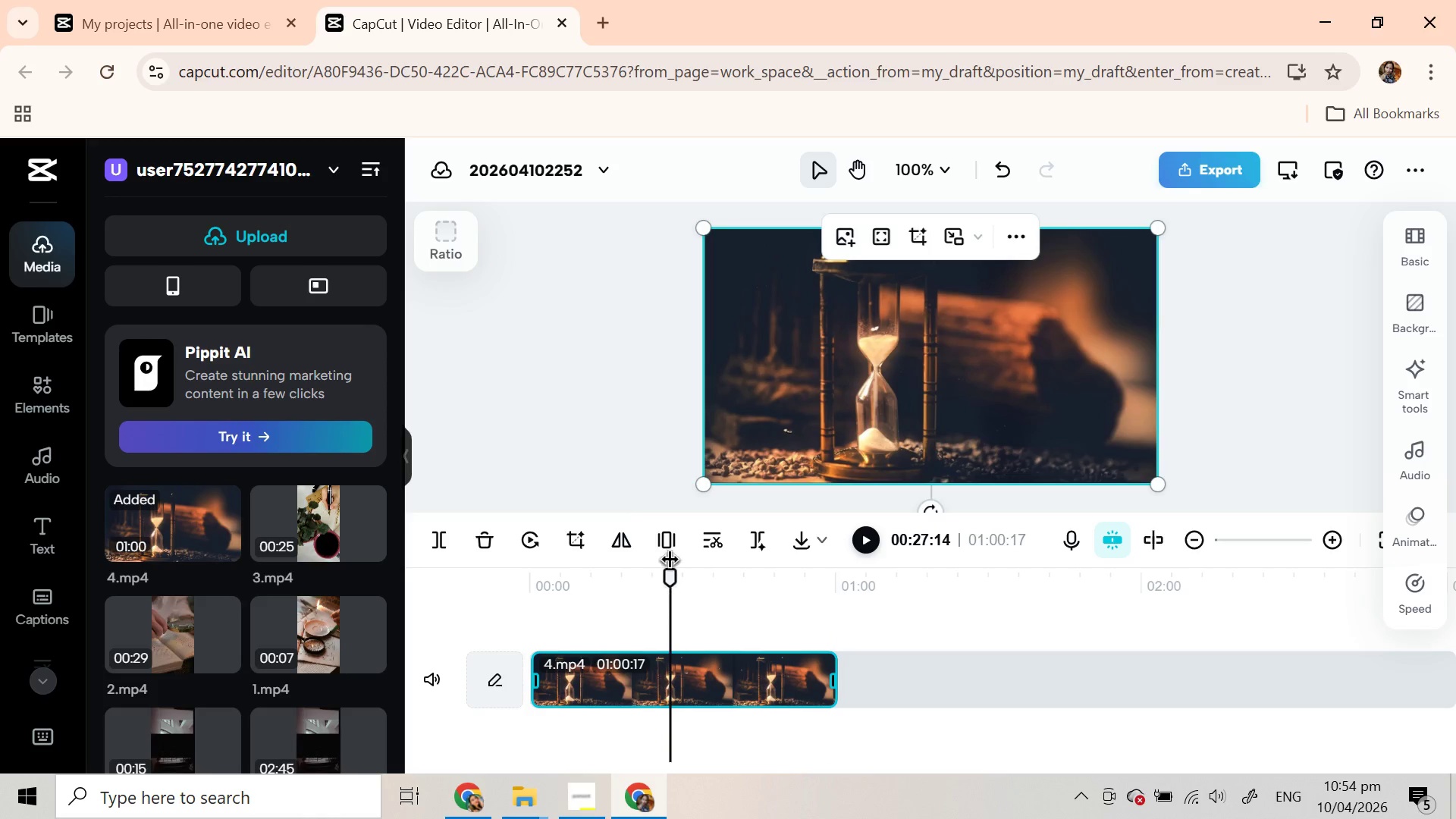 
mouse_move([664, 546])
 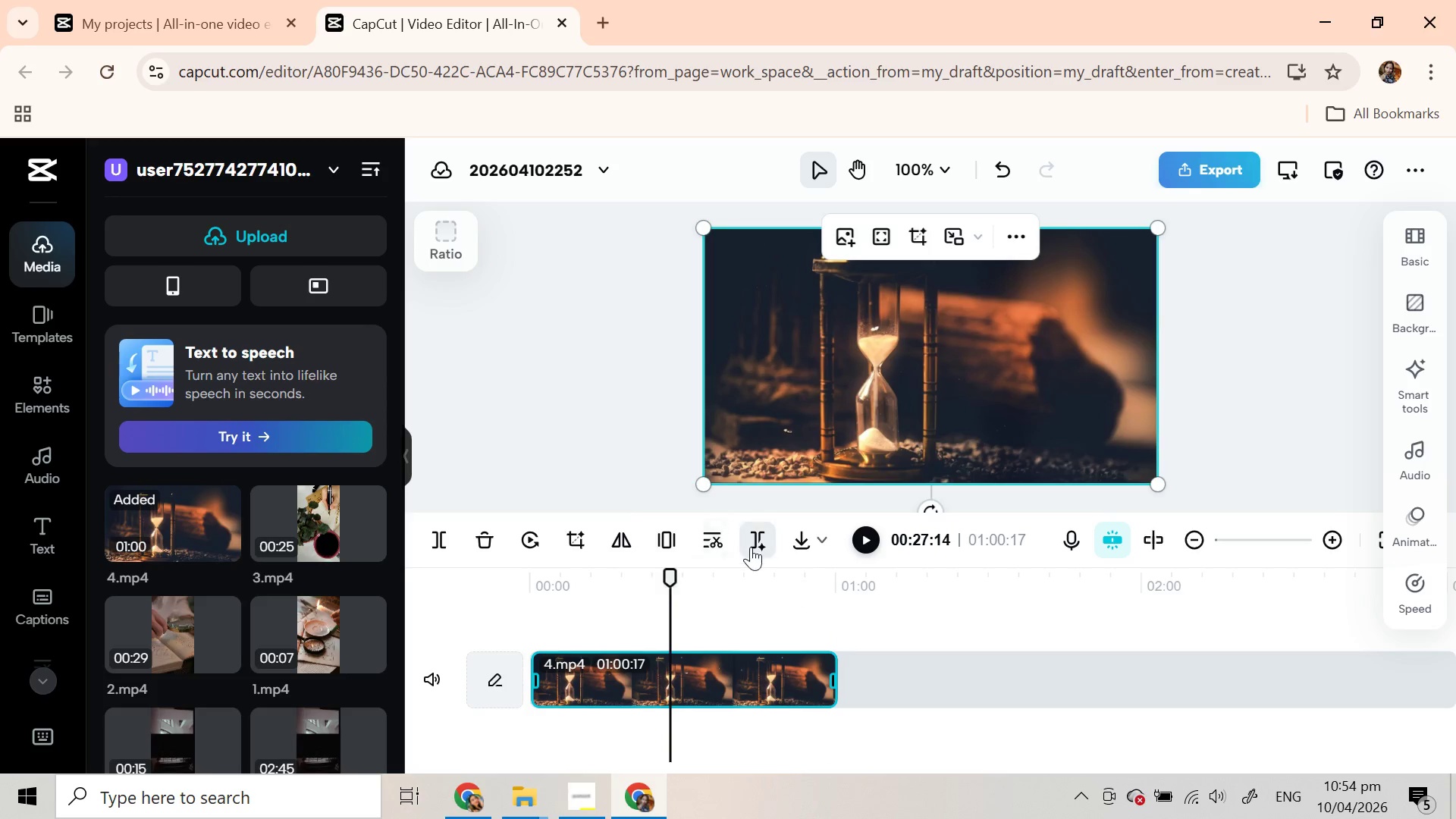 
left_click([751, 547])
 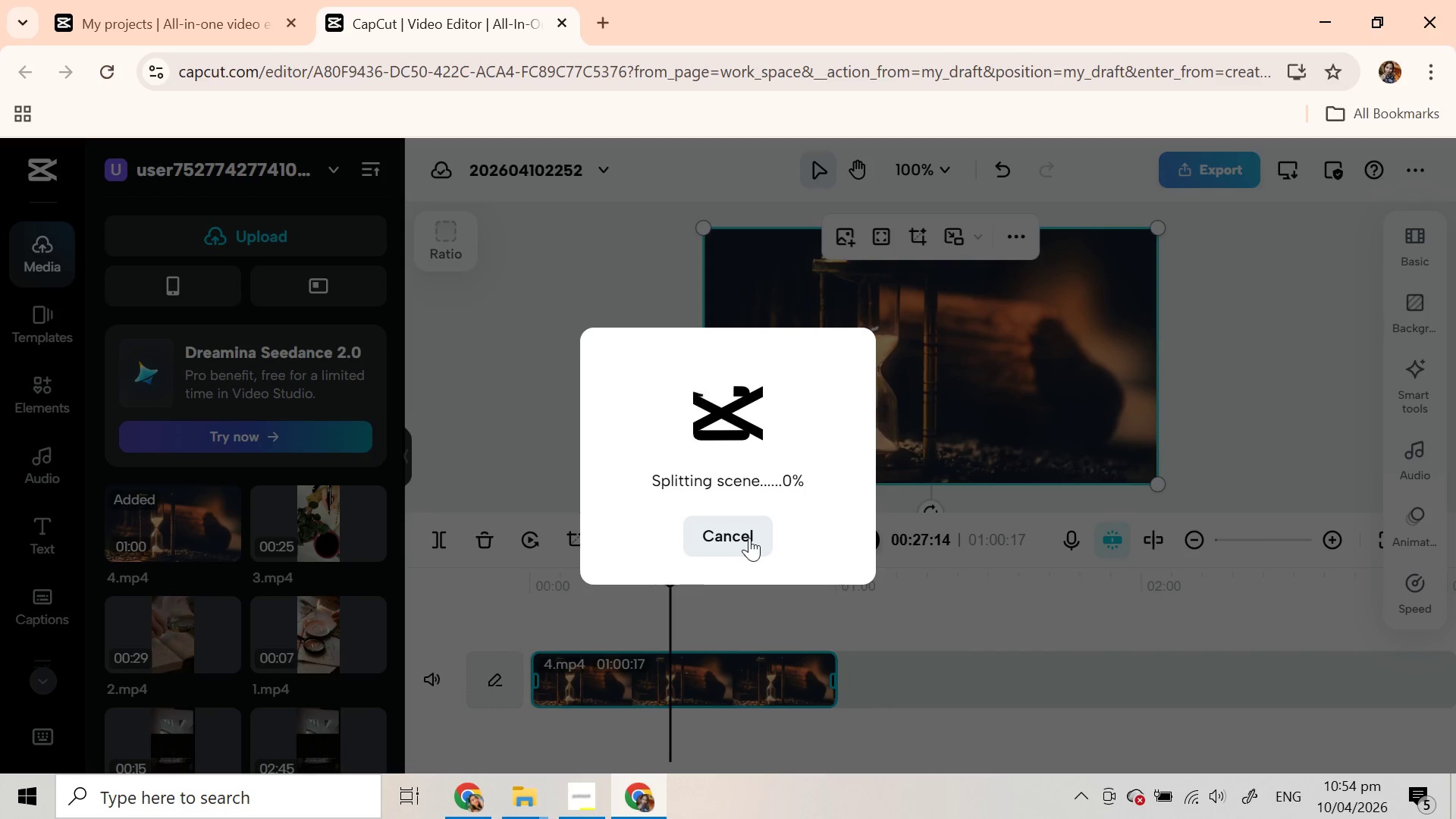 
left_click([749, 538])
 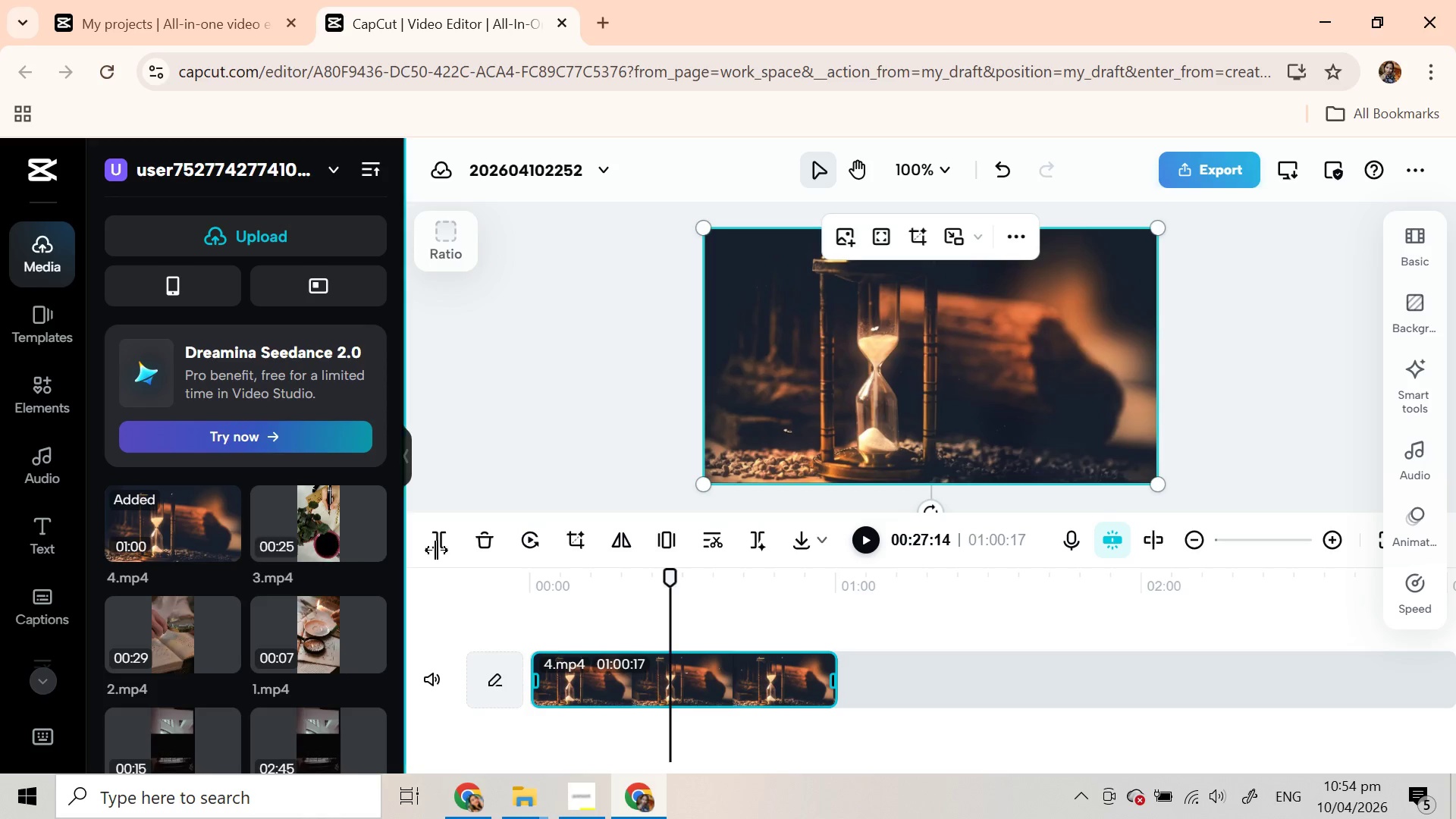 
left_click([436, 550])
 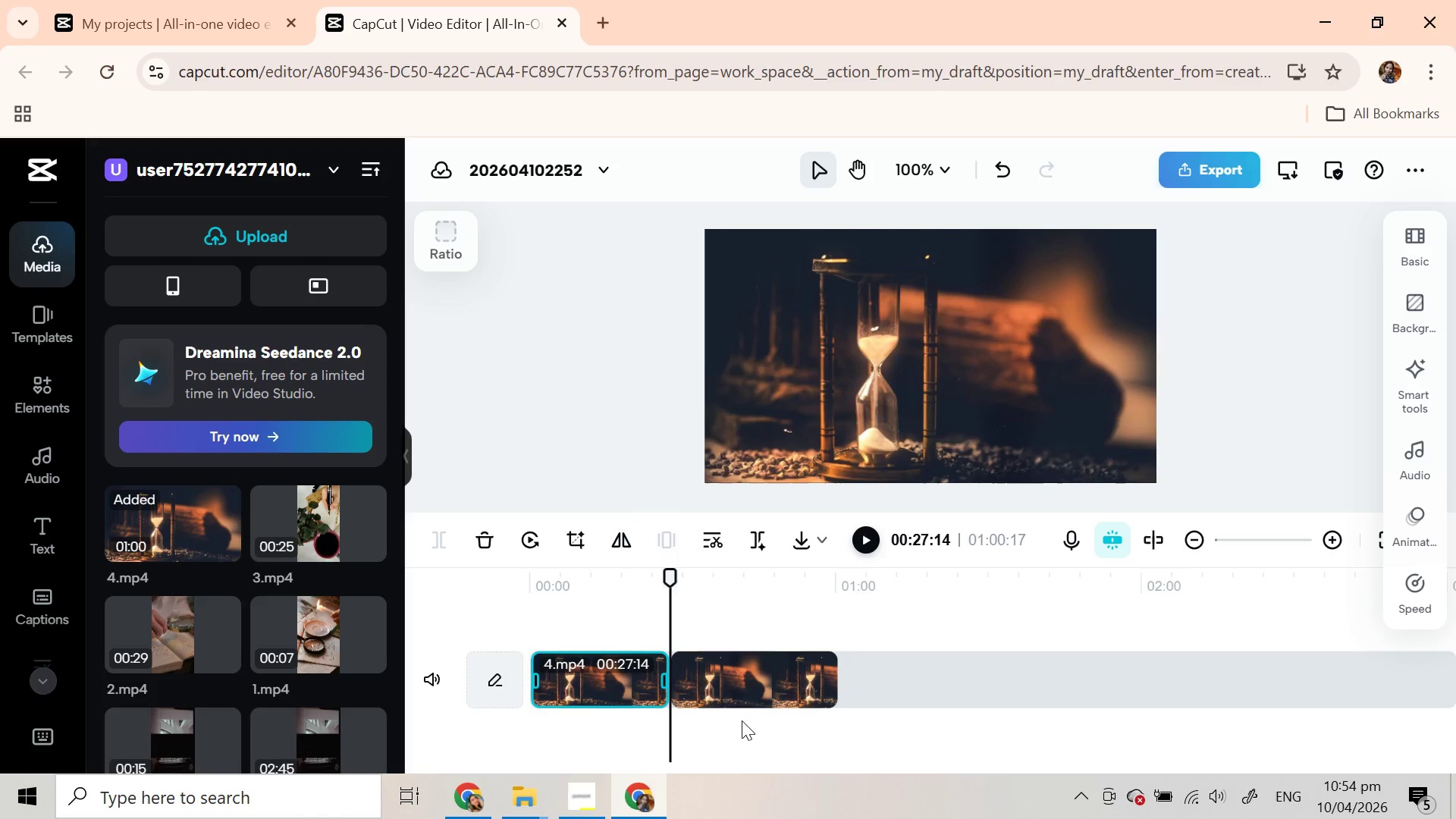 
left_click([742, 694])
 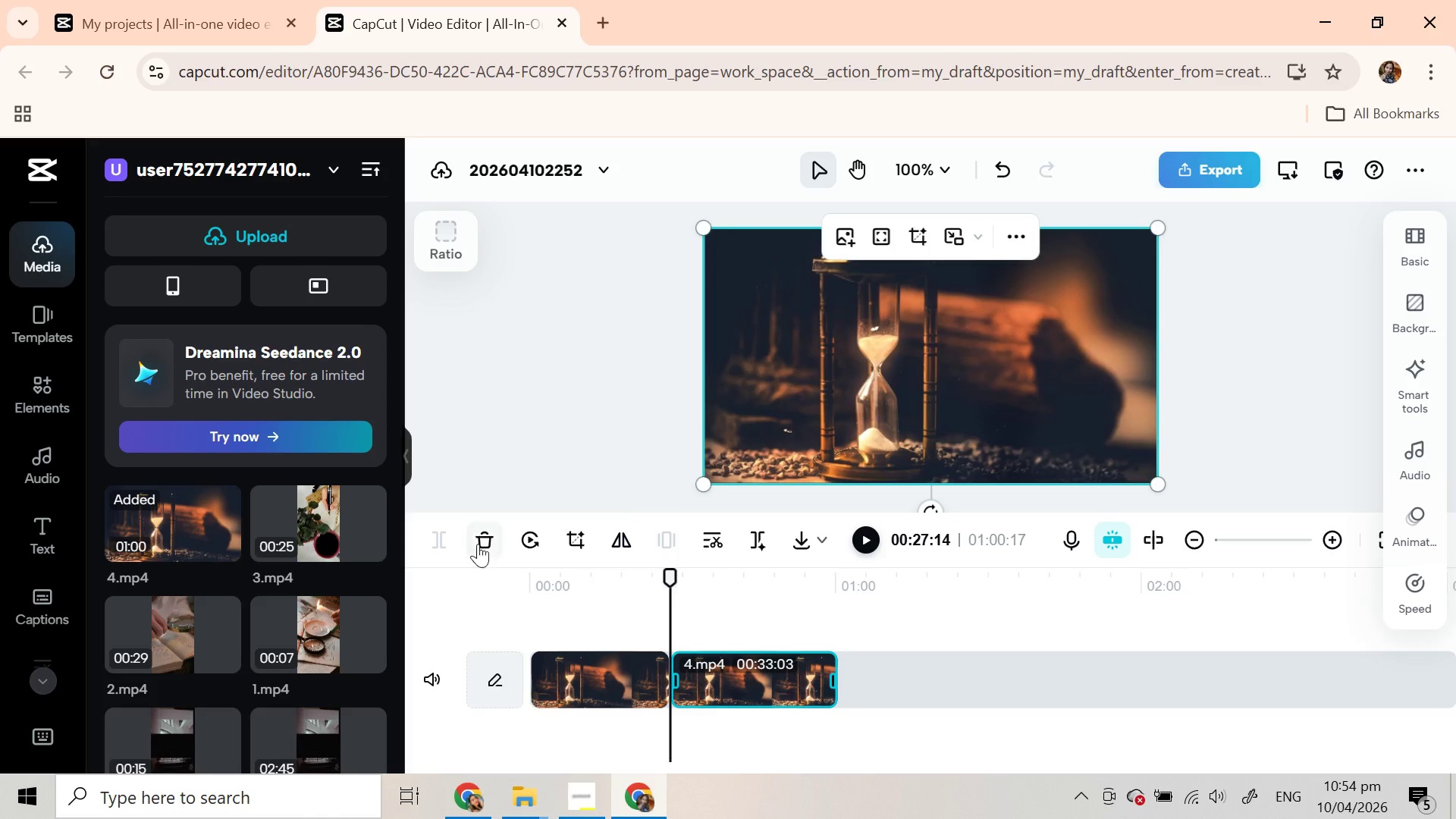 
left_click([482, 539])
 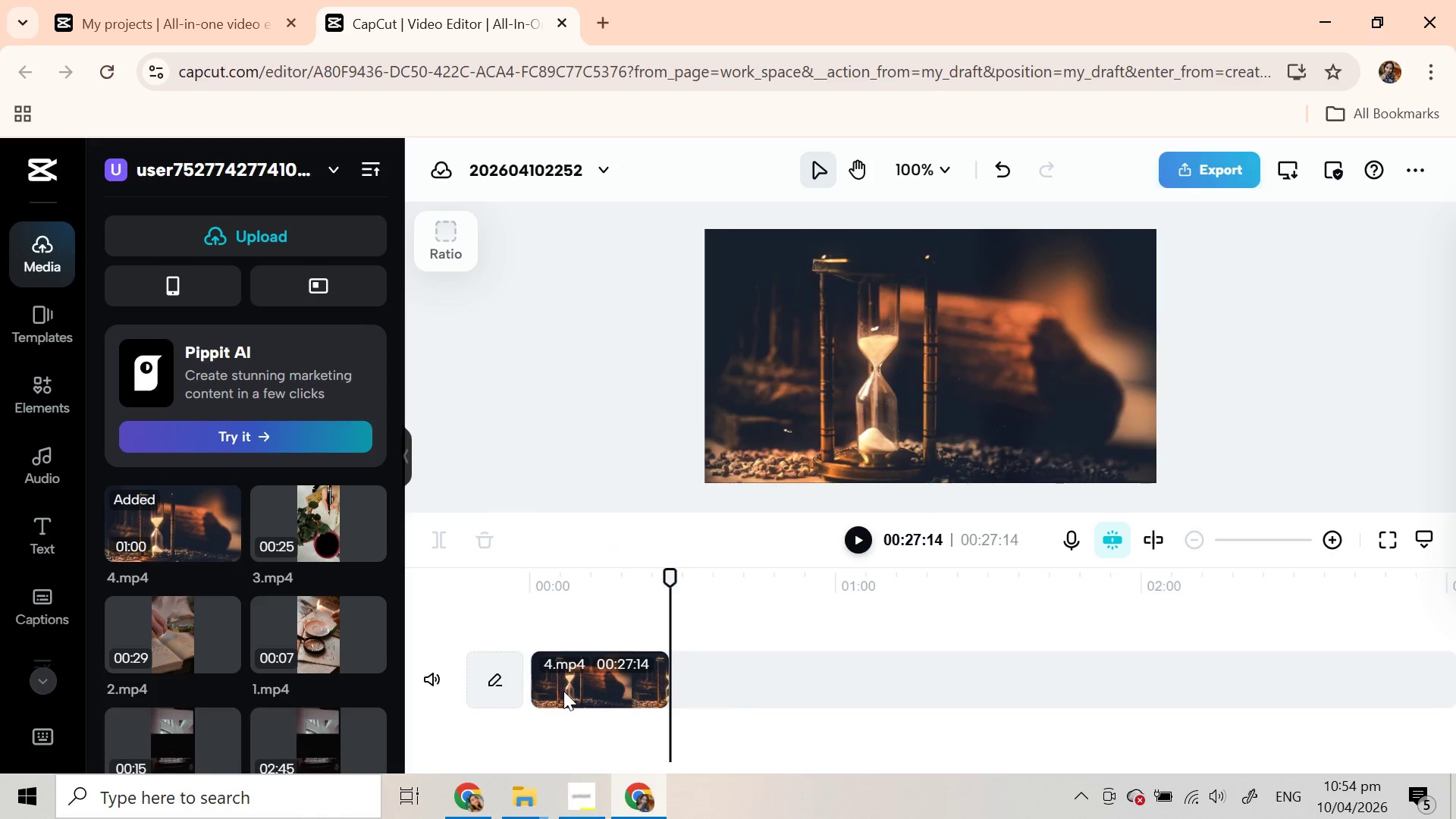 
left_click([563, 691])
 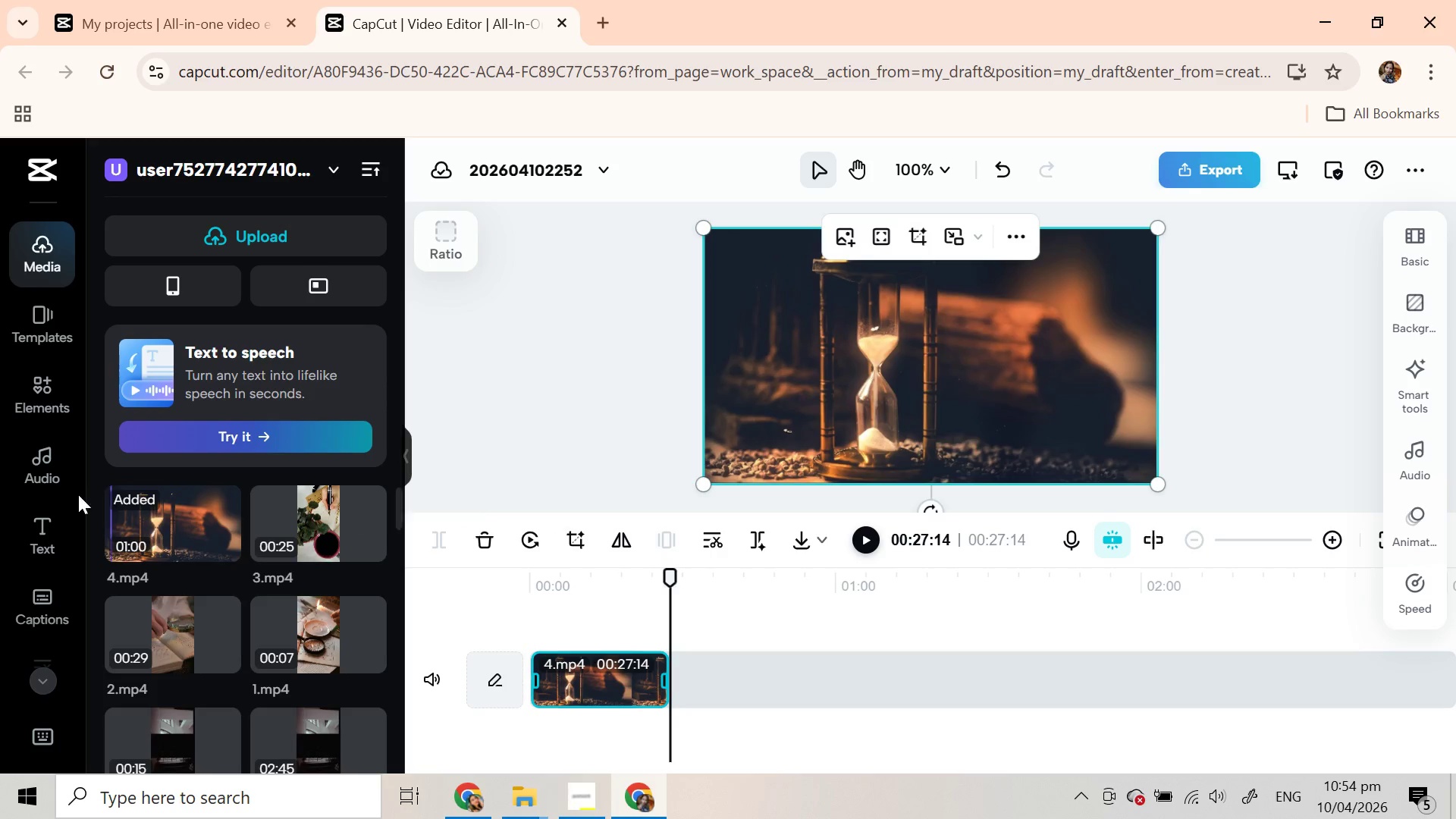 
wait(5.31)
 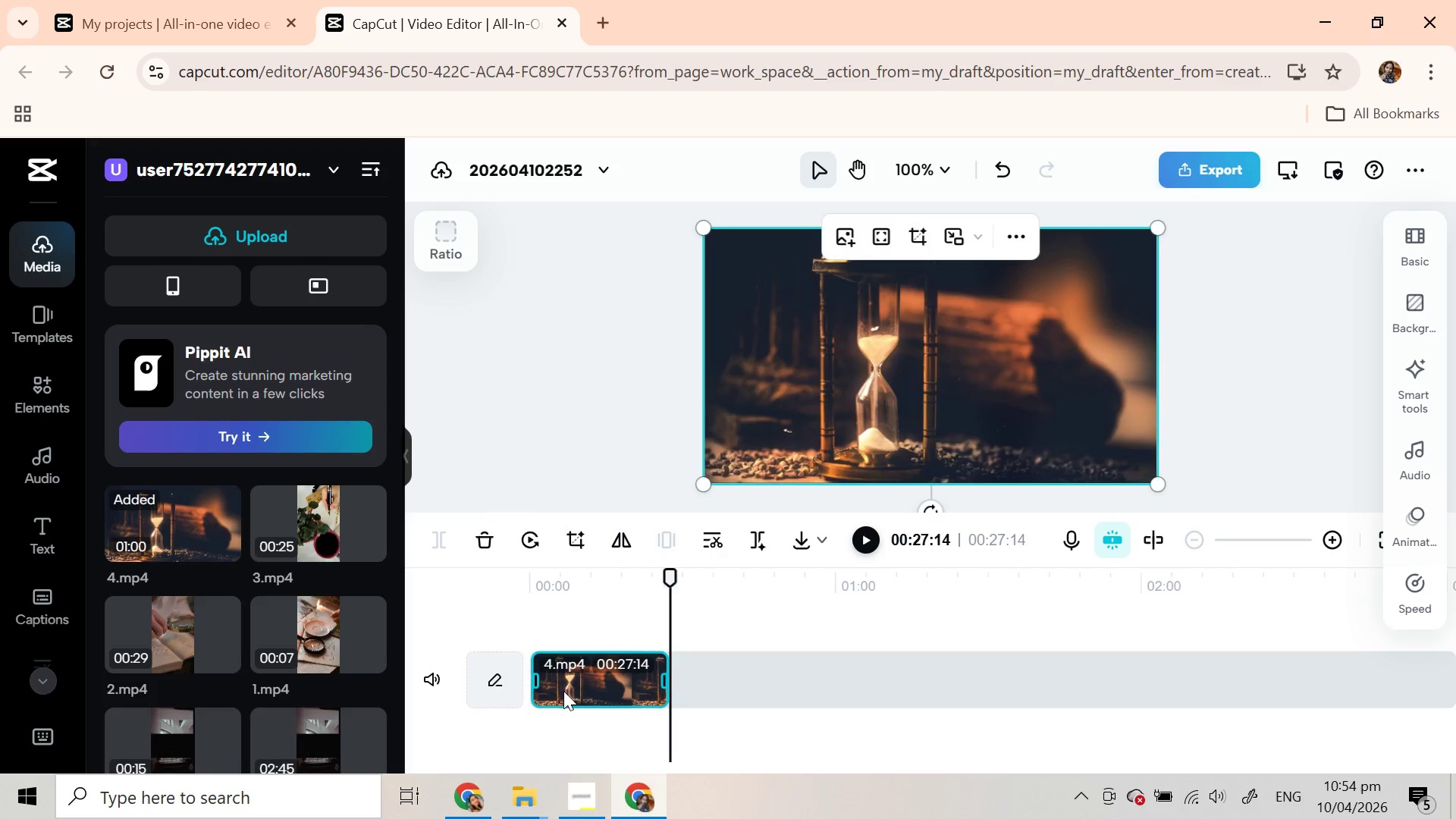 
left_click([28, 453])
 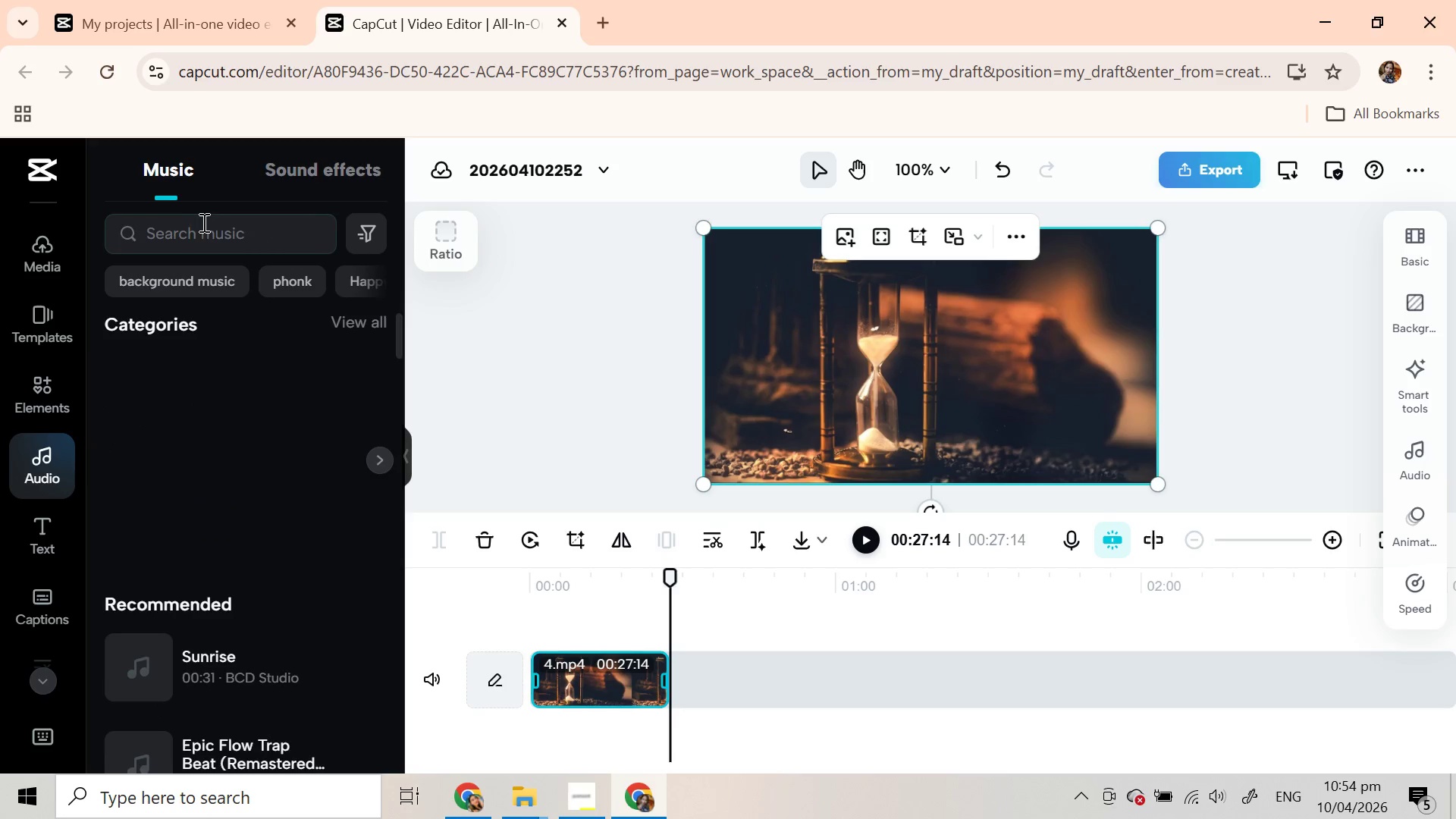 
left_click([203, 222])
 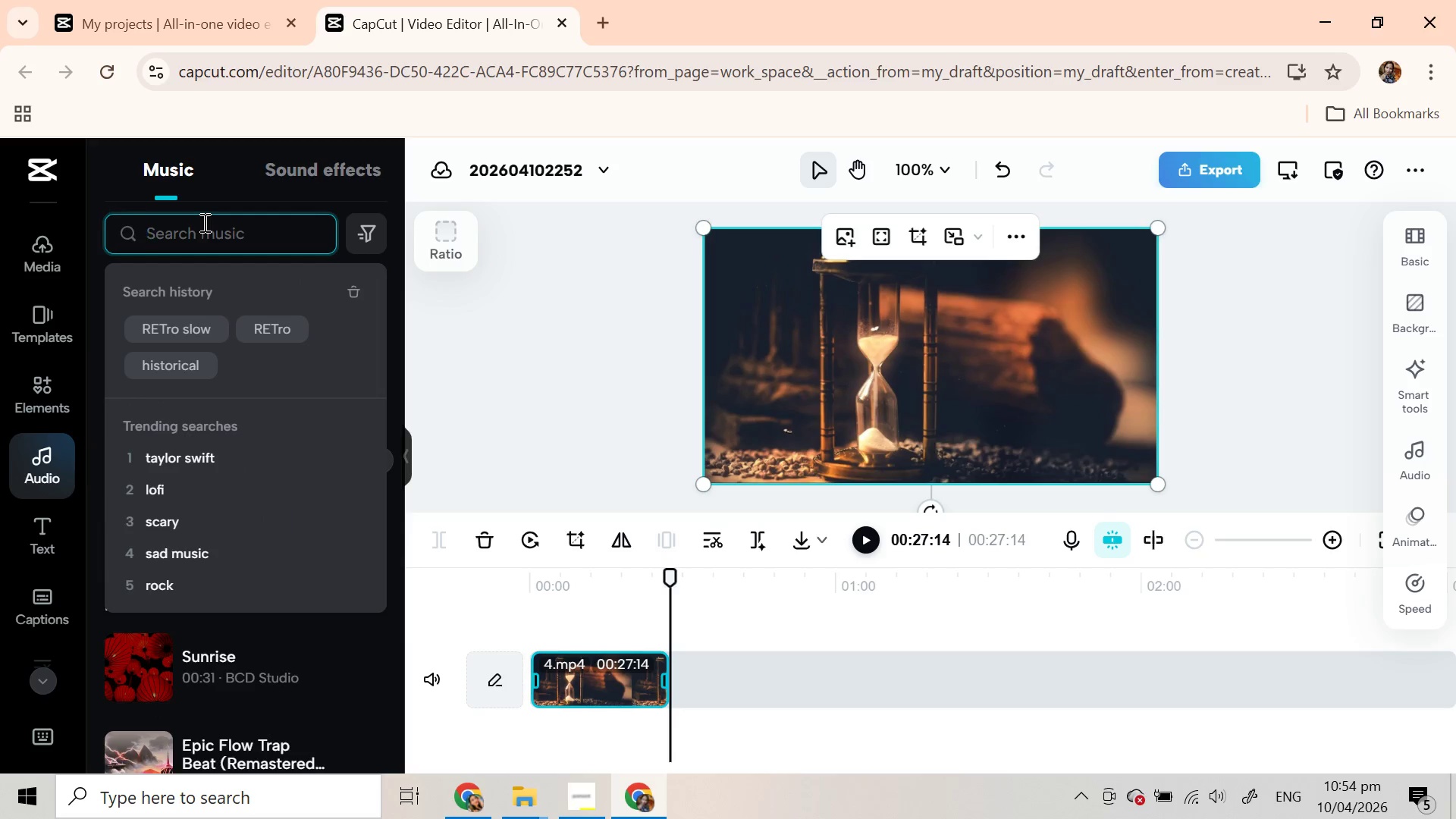 
type(clco)
key(Backspace)
key(Backspace)
type(ock )
 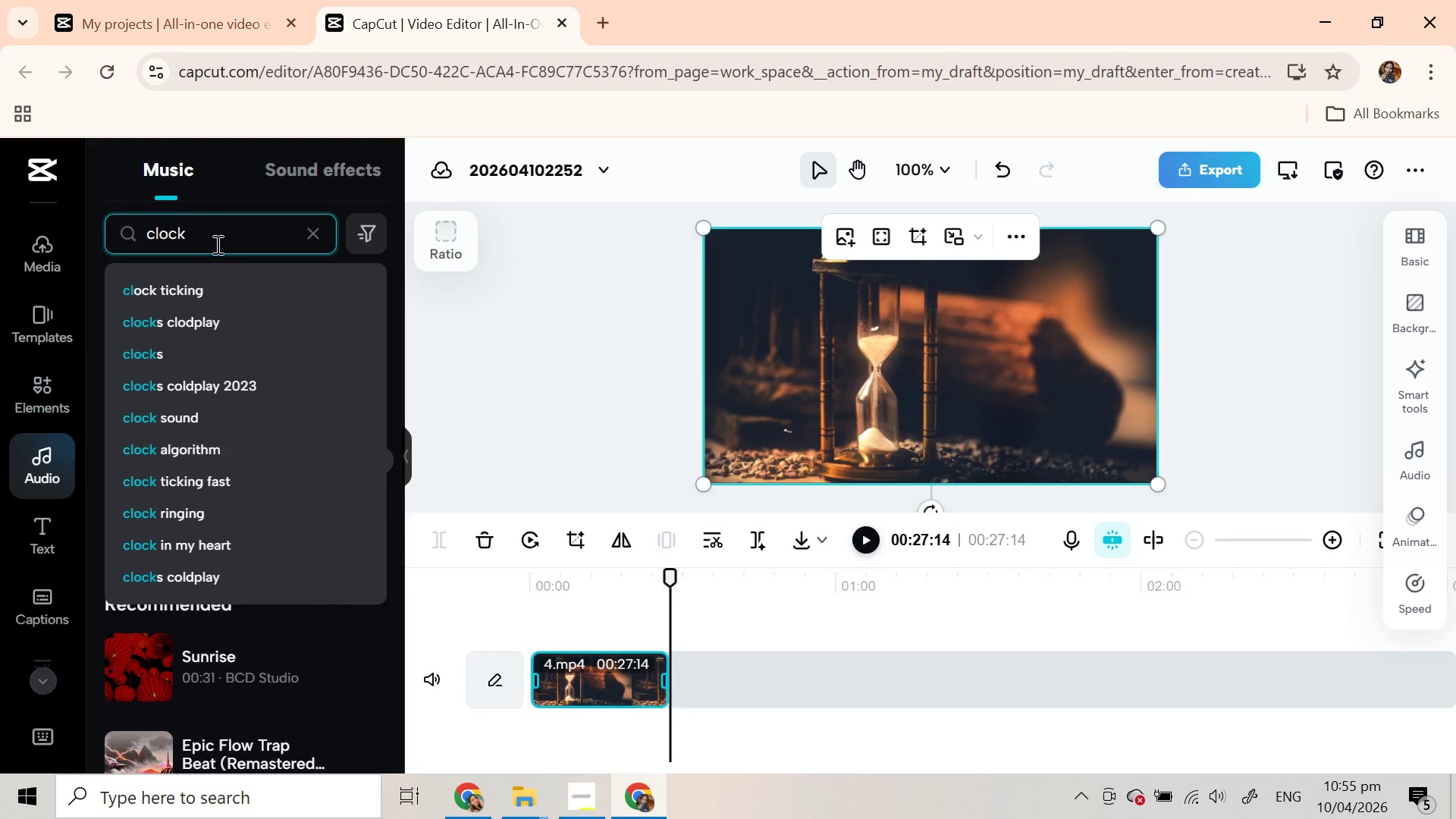 
left_click([221, 294])
 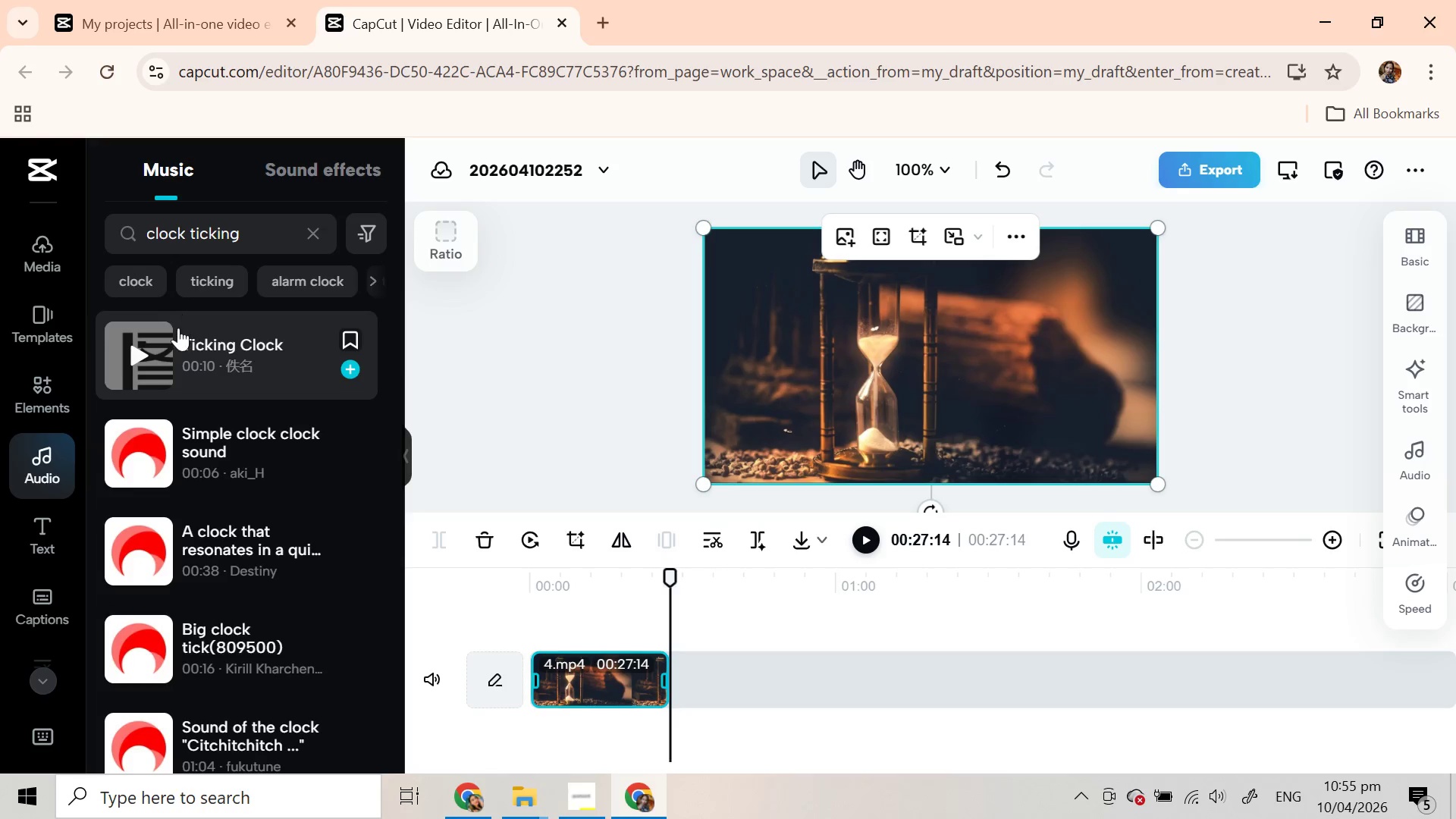 
left_click([153, 356])
 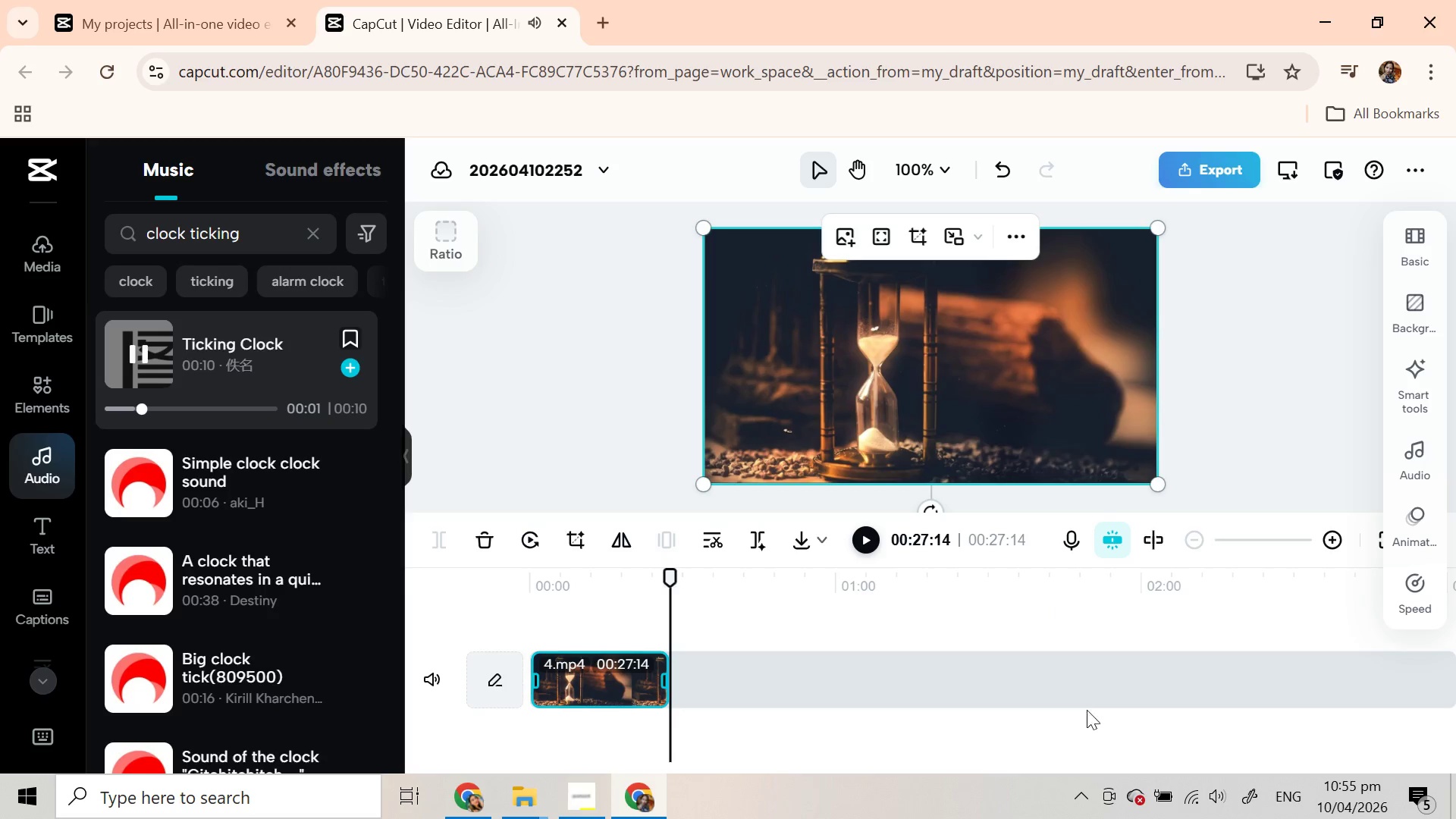 
left_click([1210, 786])
 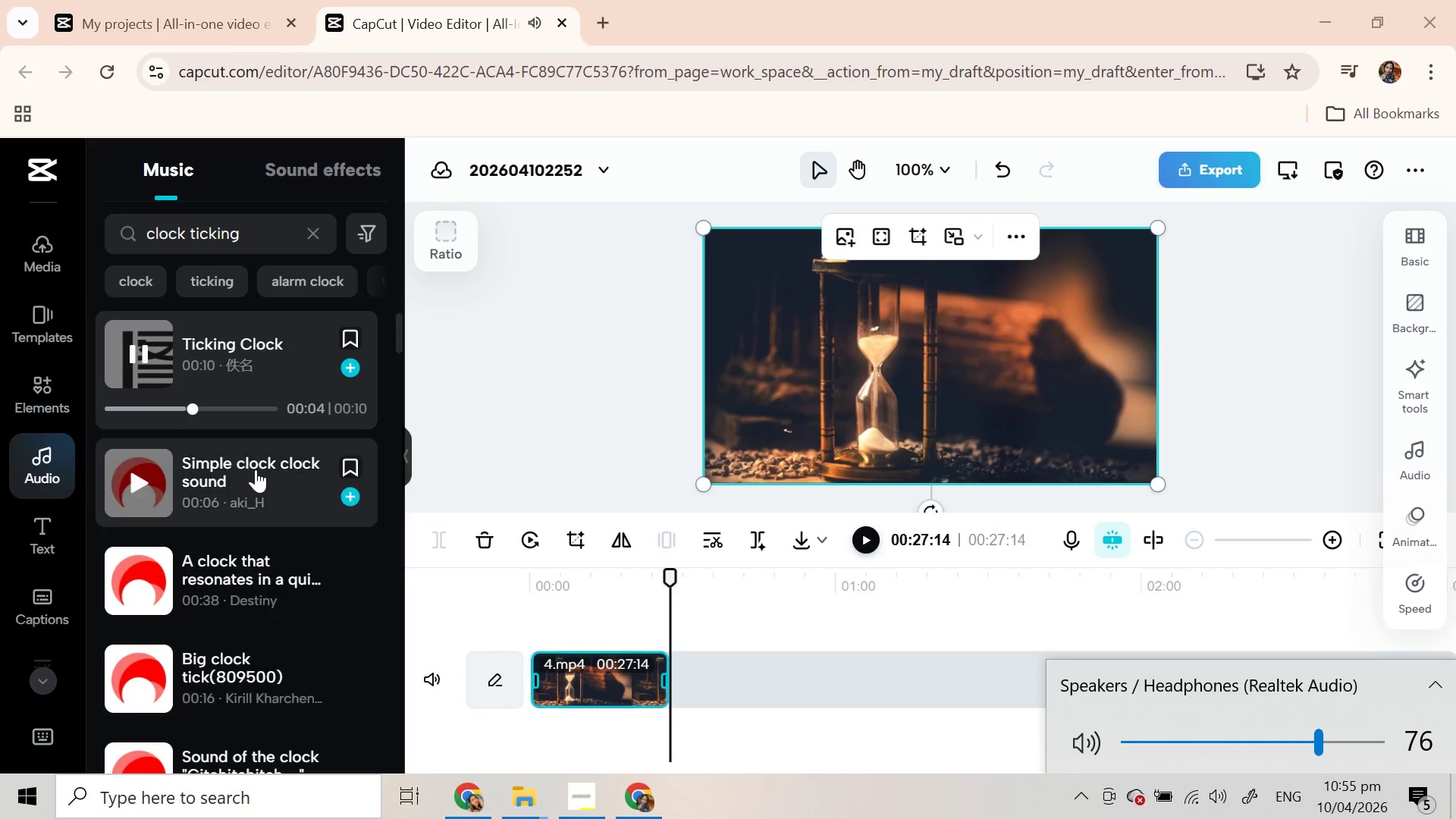 
left_click([157, 475])
 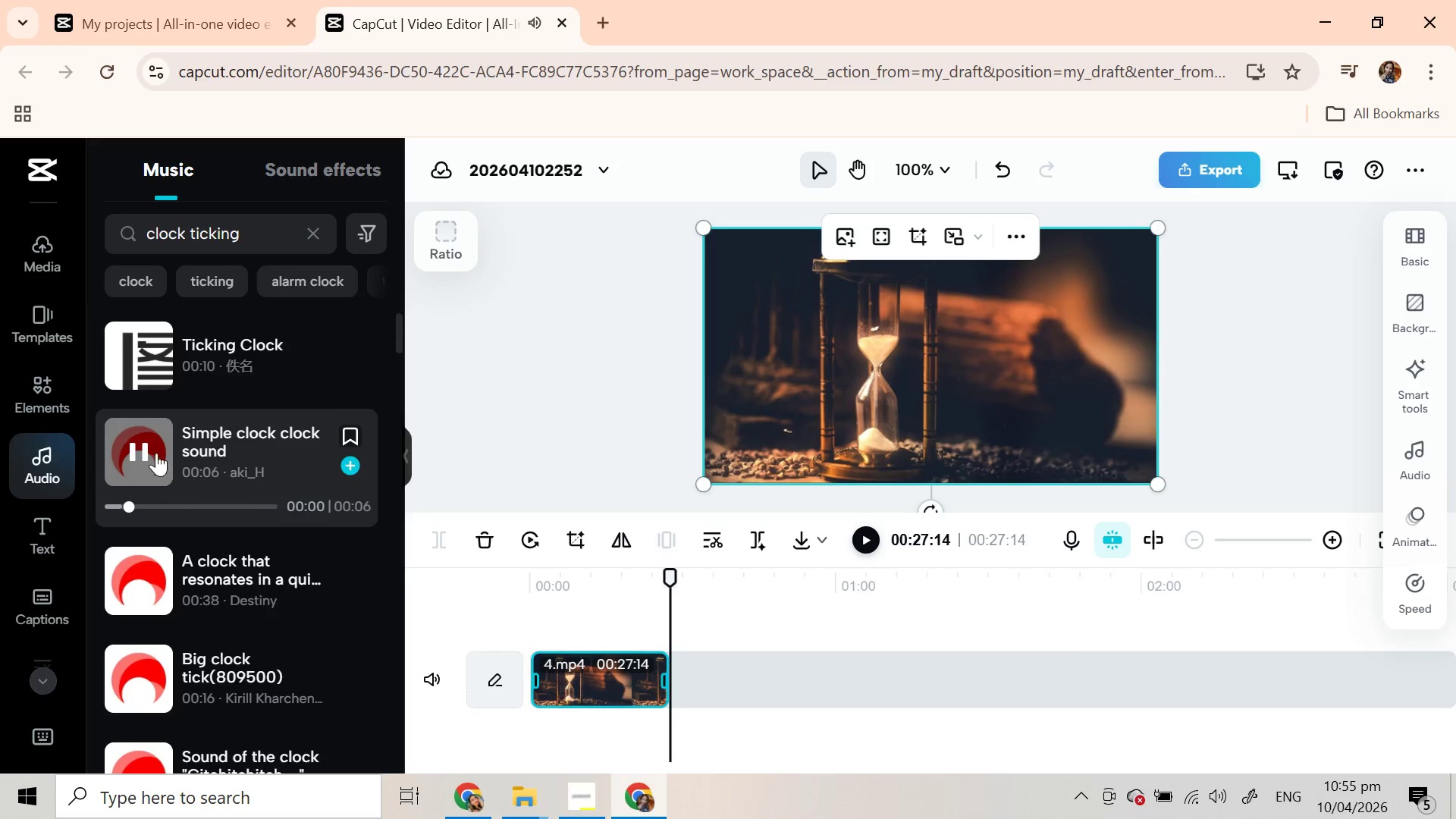 
left_click([156, 450])
 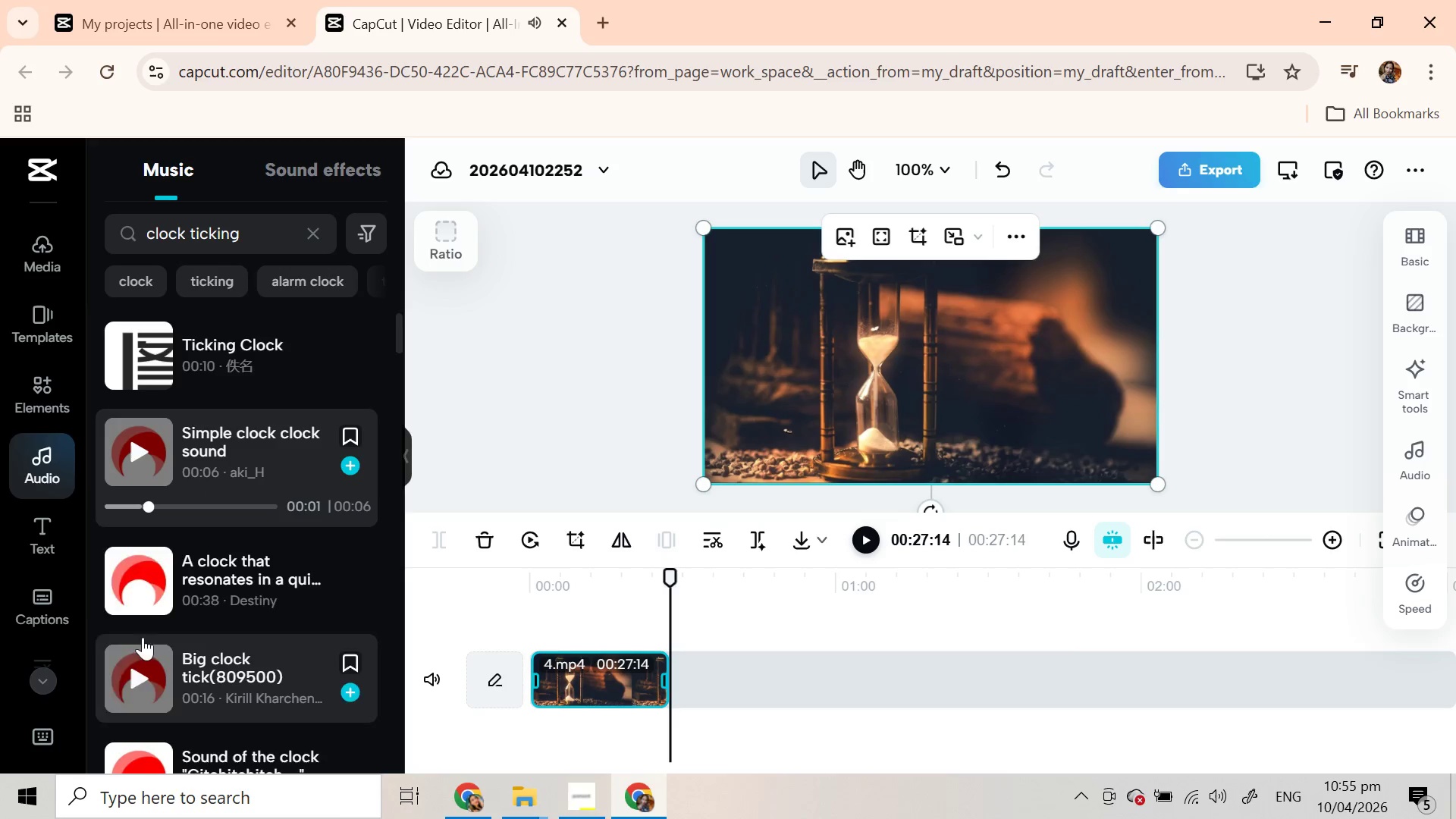 
mouse_move([152, 573])
 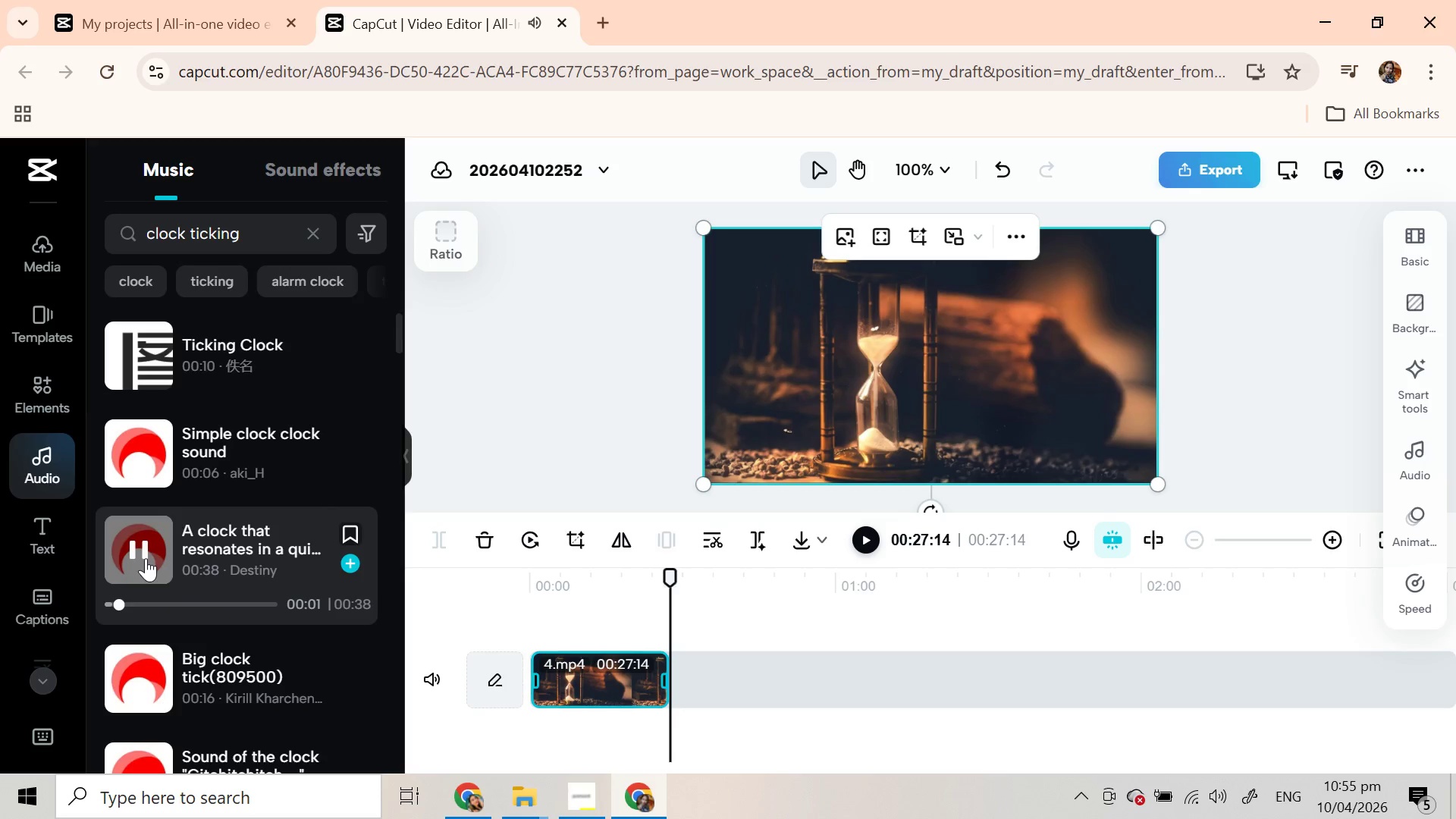 
scroll: coordinate [146, 558], scroll_direction: down, amount: 1.0
 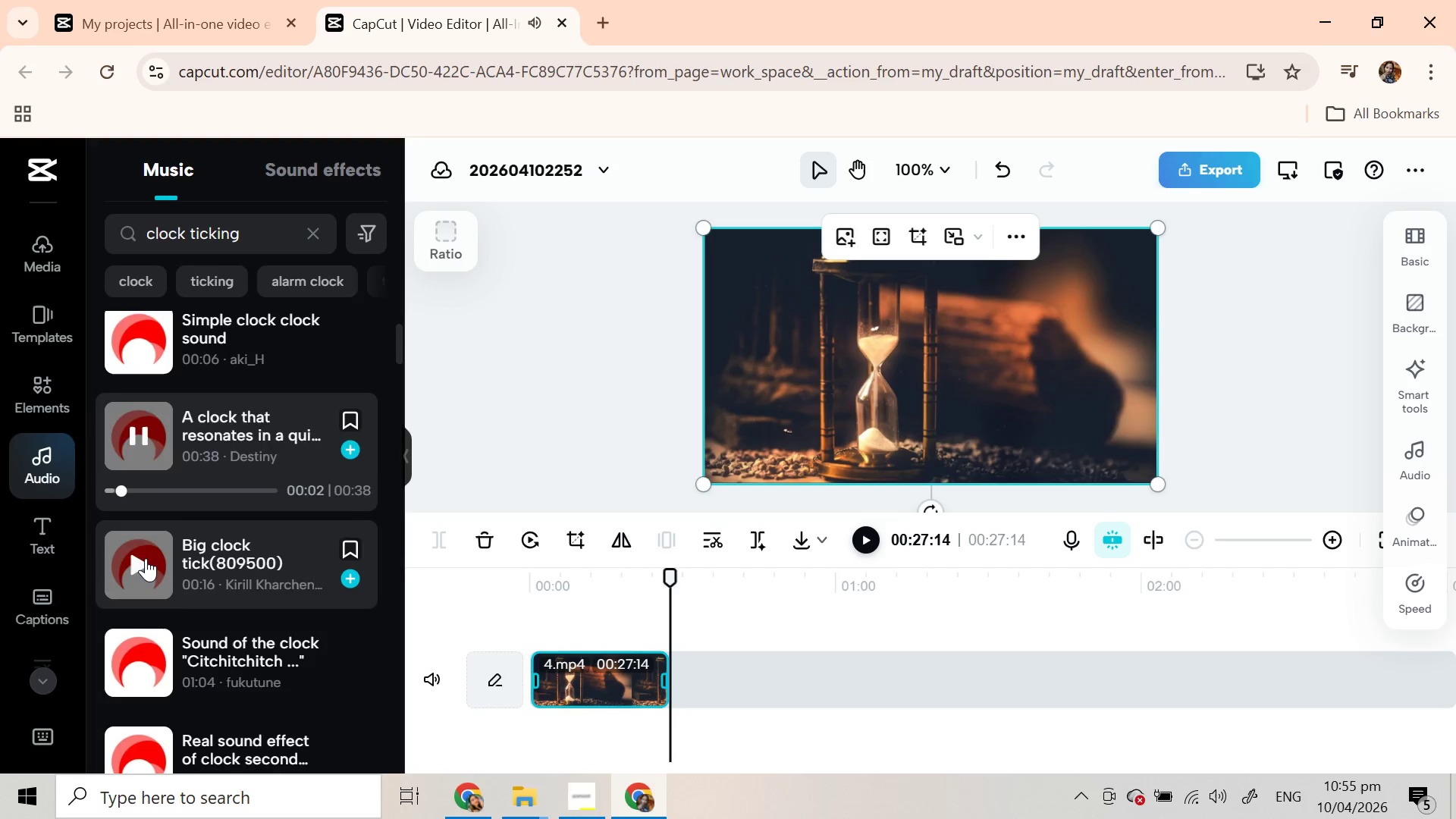 
left_click([146, 558])
 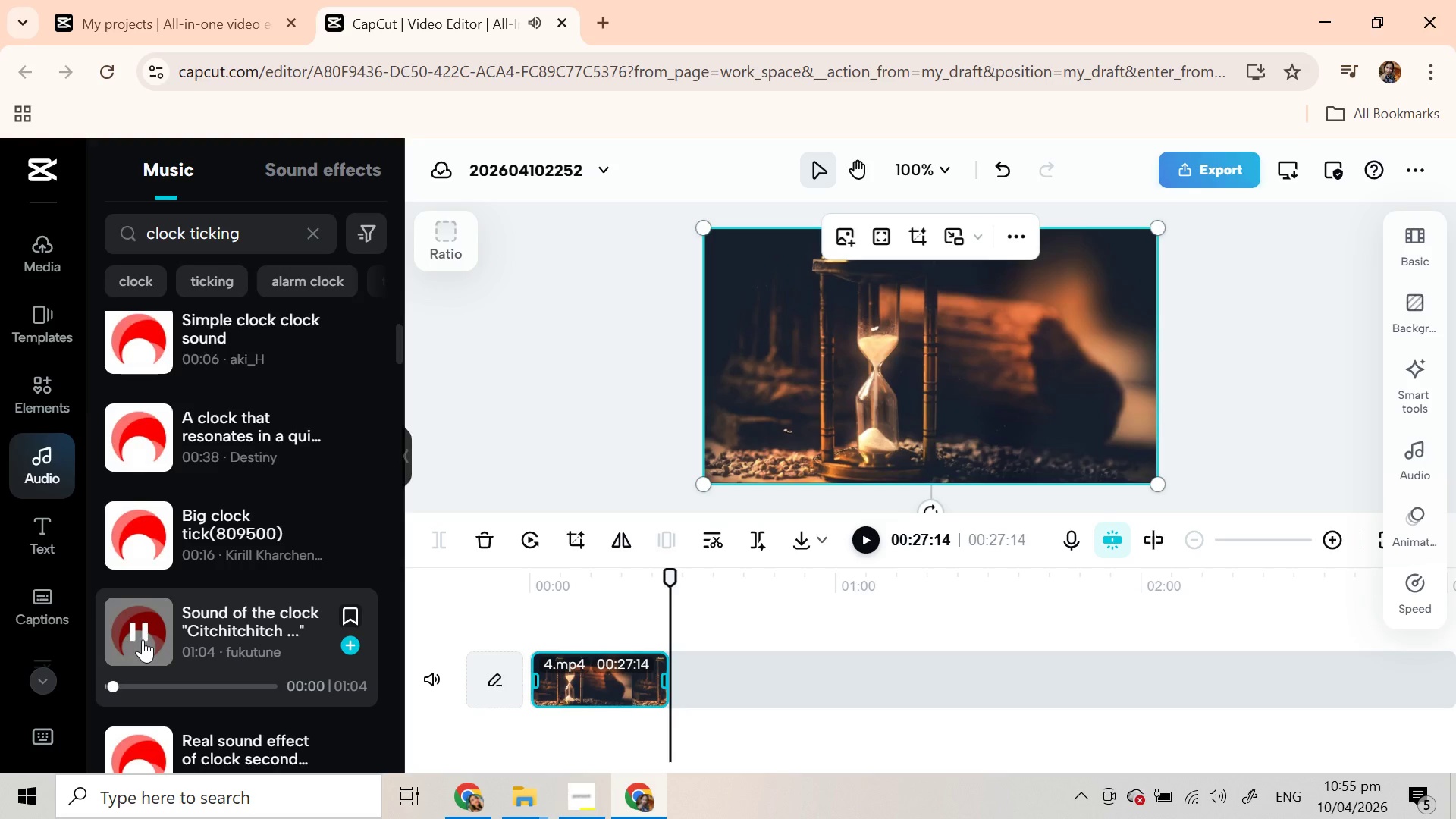 
scroll: coordinate [143, 639], scroll_direction: down, amount: 2.0
 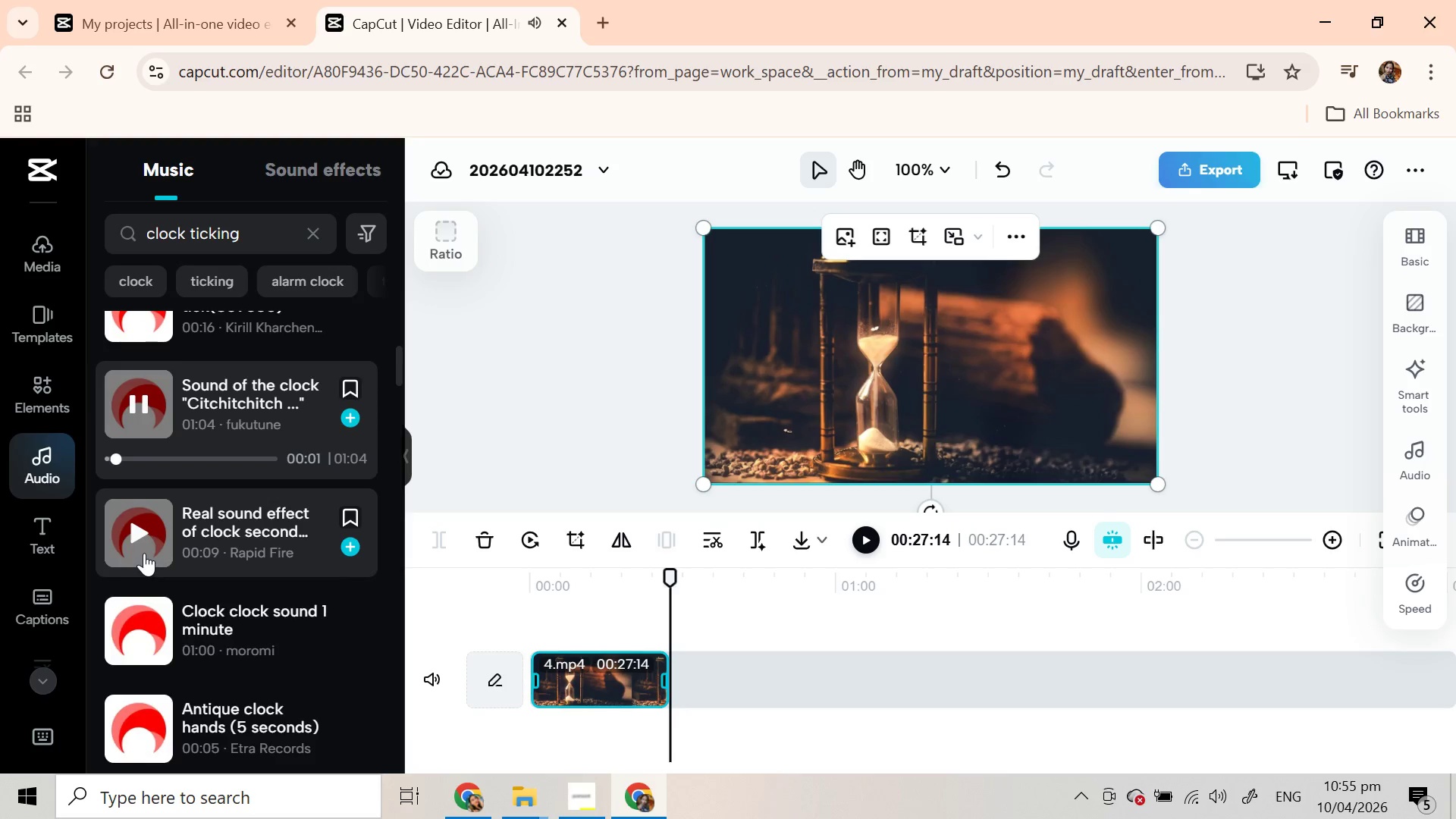 
left_click([144, 553])
 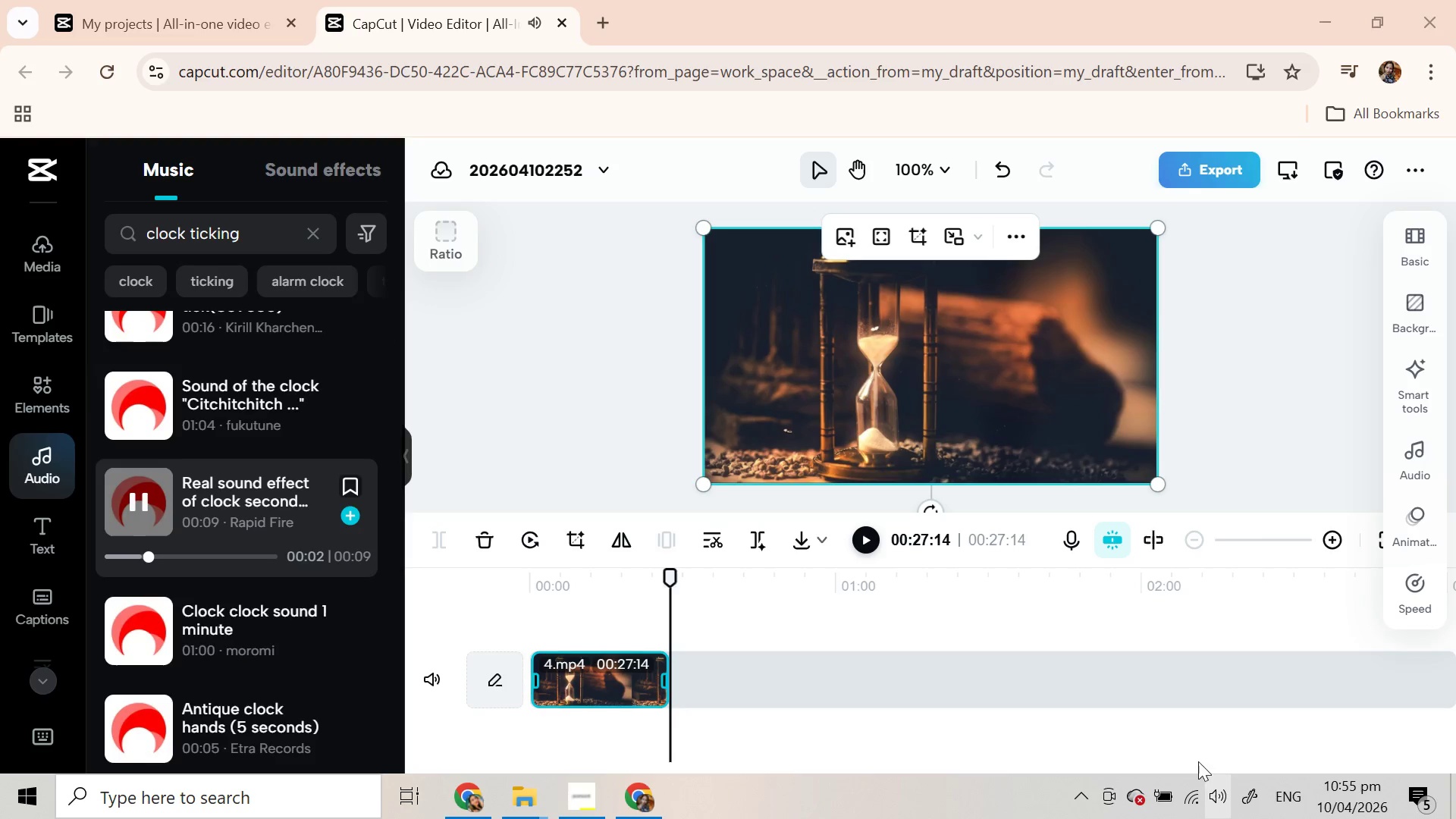 
left_click([1239, 742])
 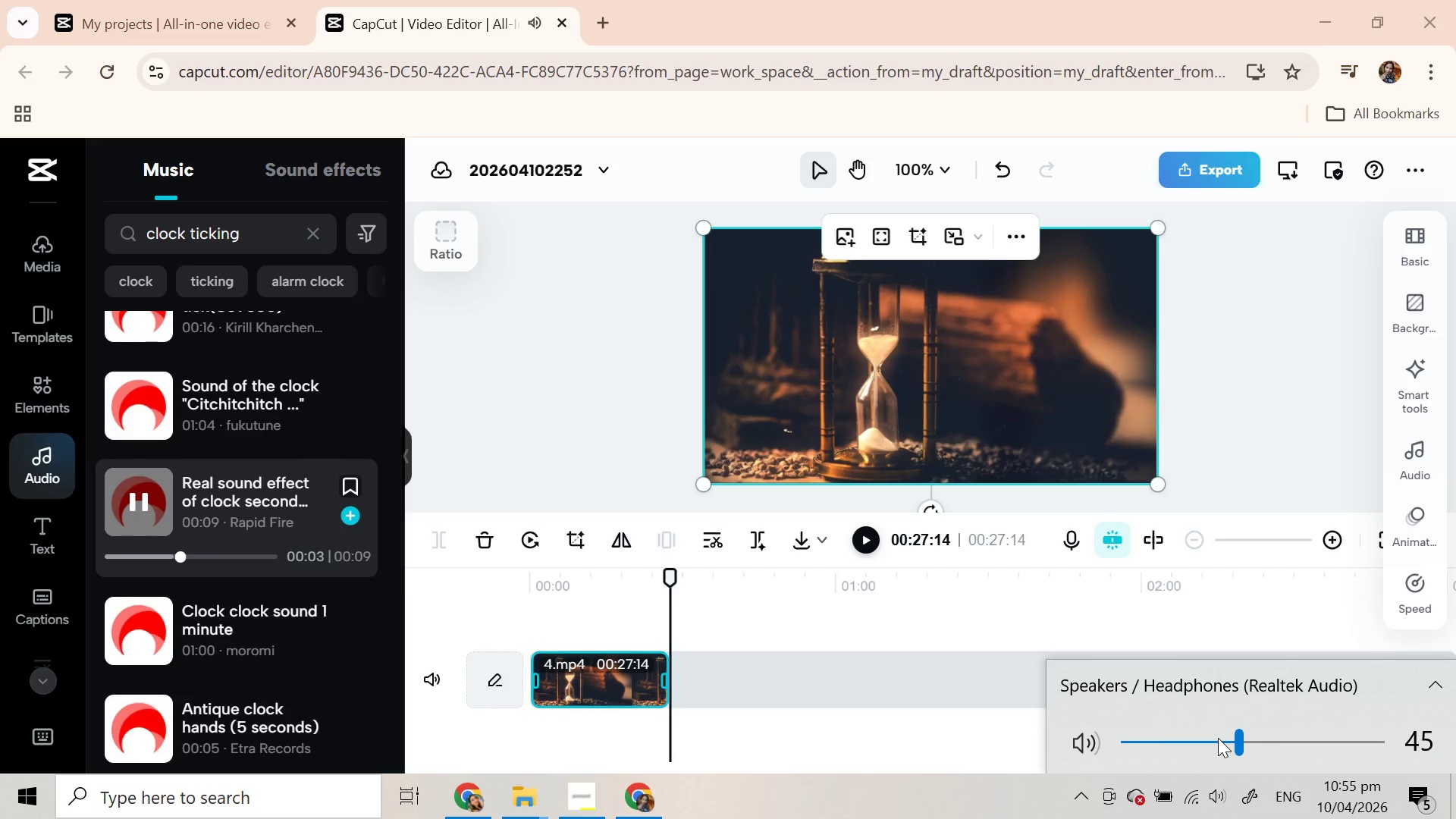 
left_click([1218, 738])
 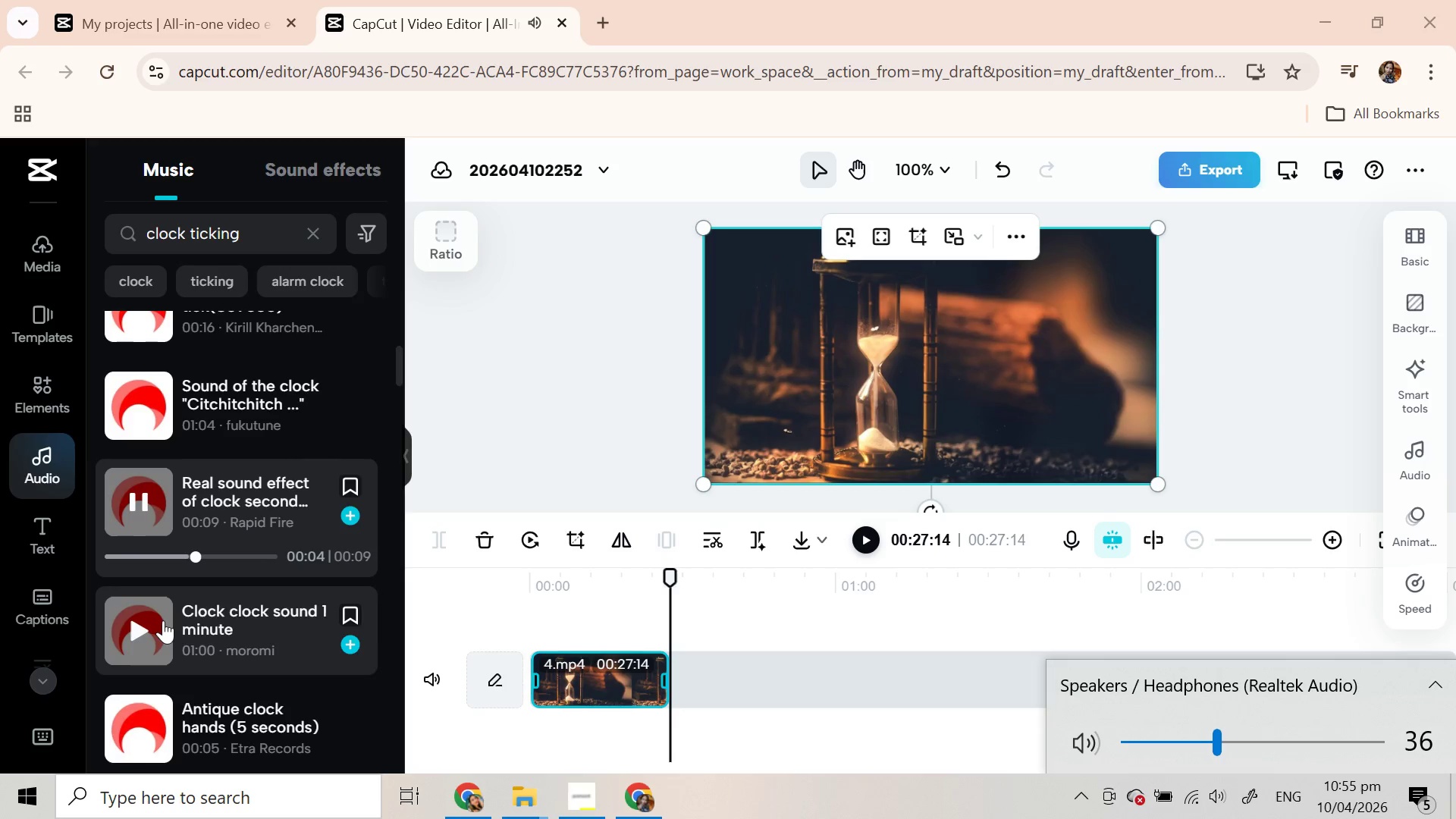 
left_click([156, 620])
 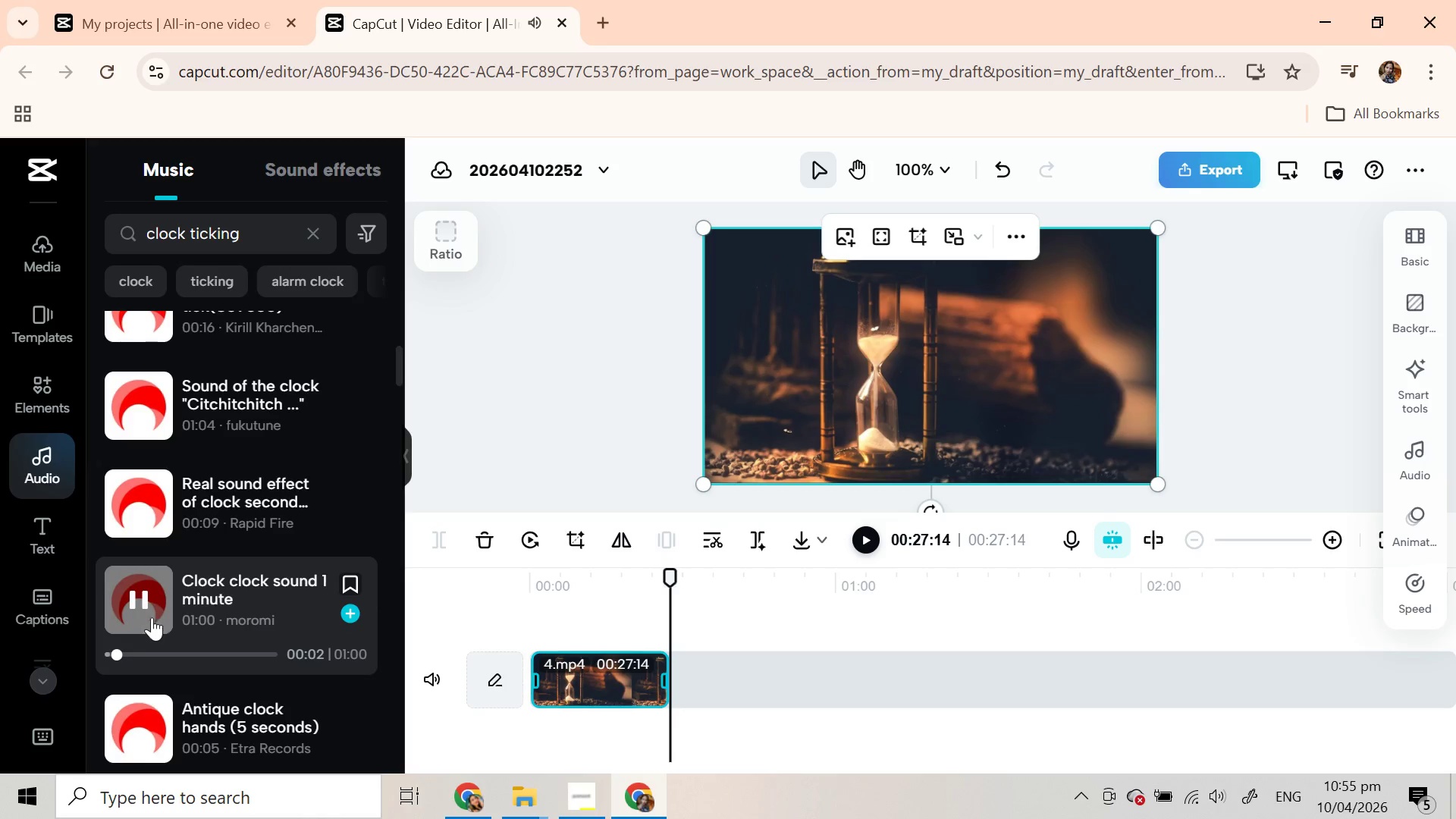 
left_click([130, 410])
 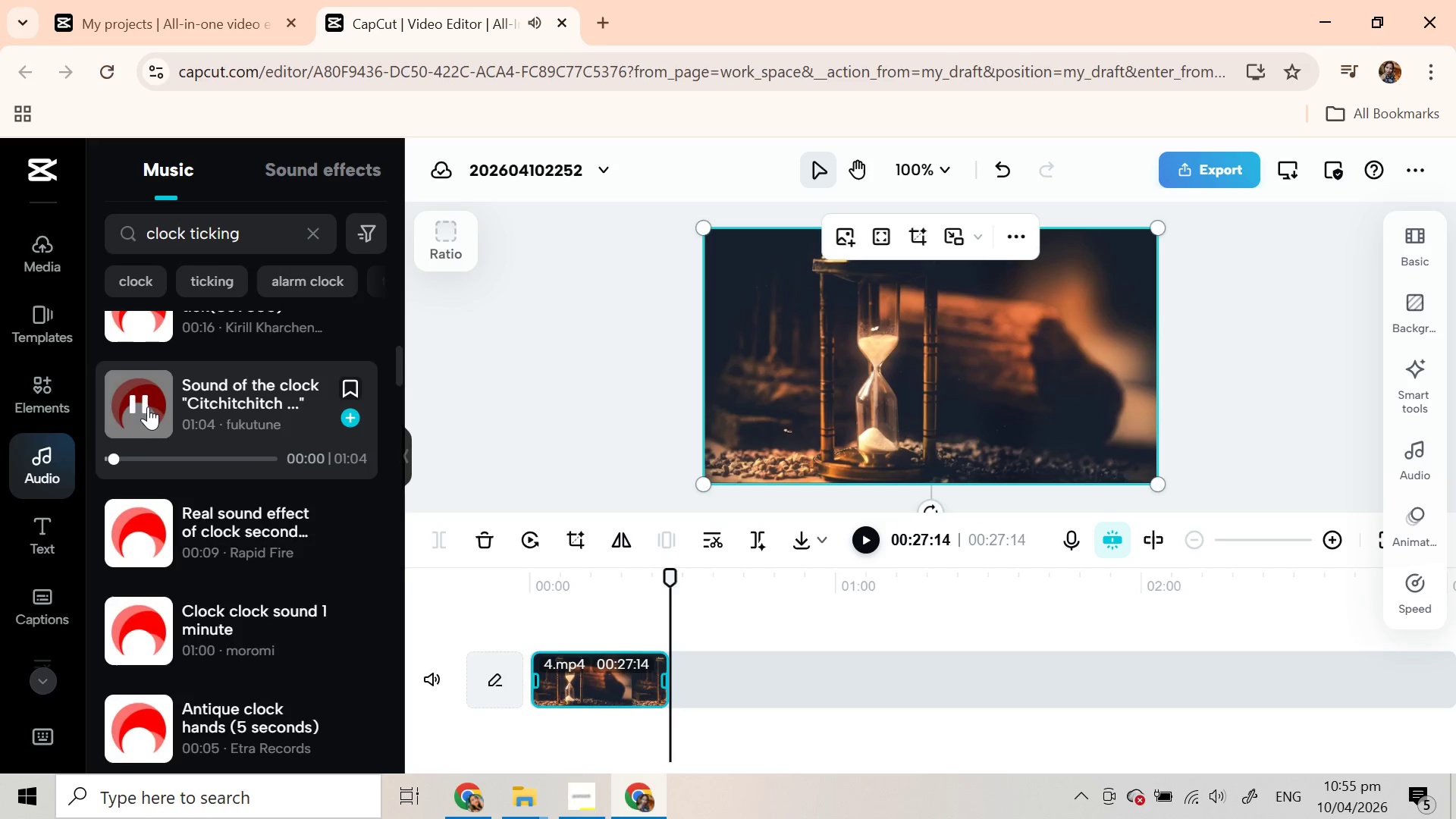 
left_click_drag(start_coordinate=[153, 405], to_coordinate=[540, 621])
 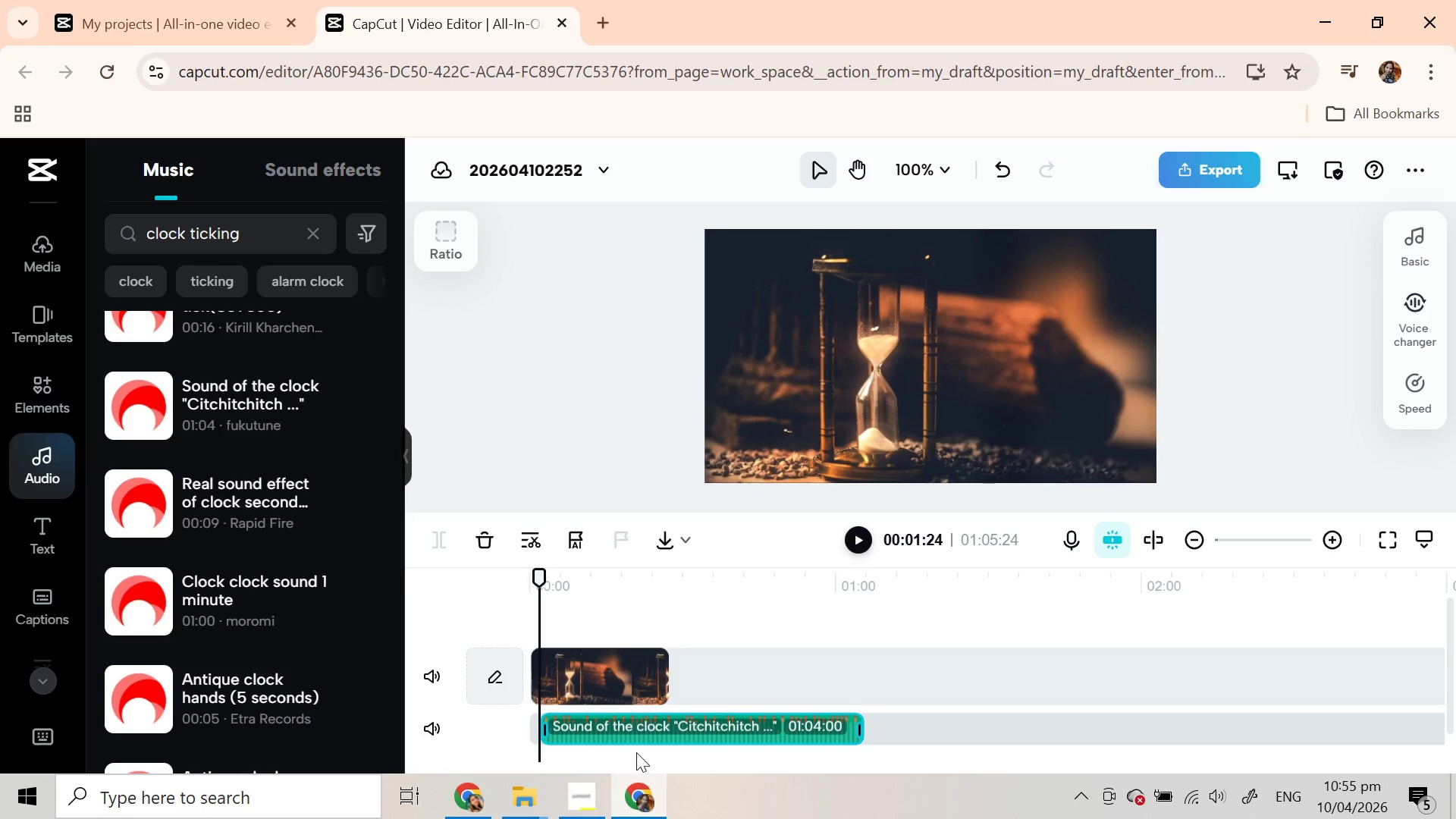 
left_click_drag(start_coordinate=[601, 730], to_coordinate=[582, 730])
 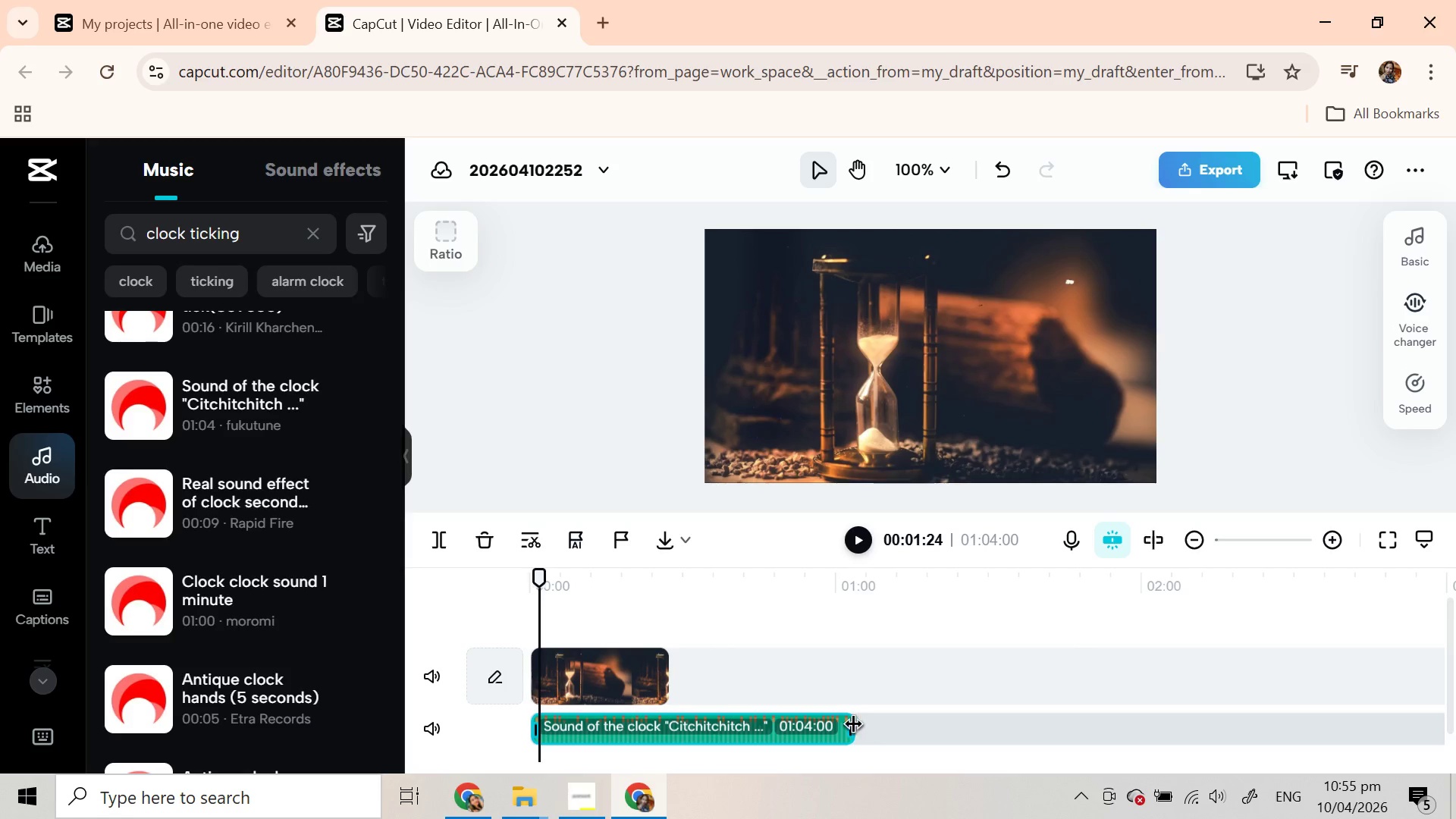 
left_click_drag(start_coordinate=[850, 726], to_coordinate=[666, 706])
 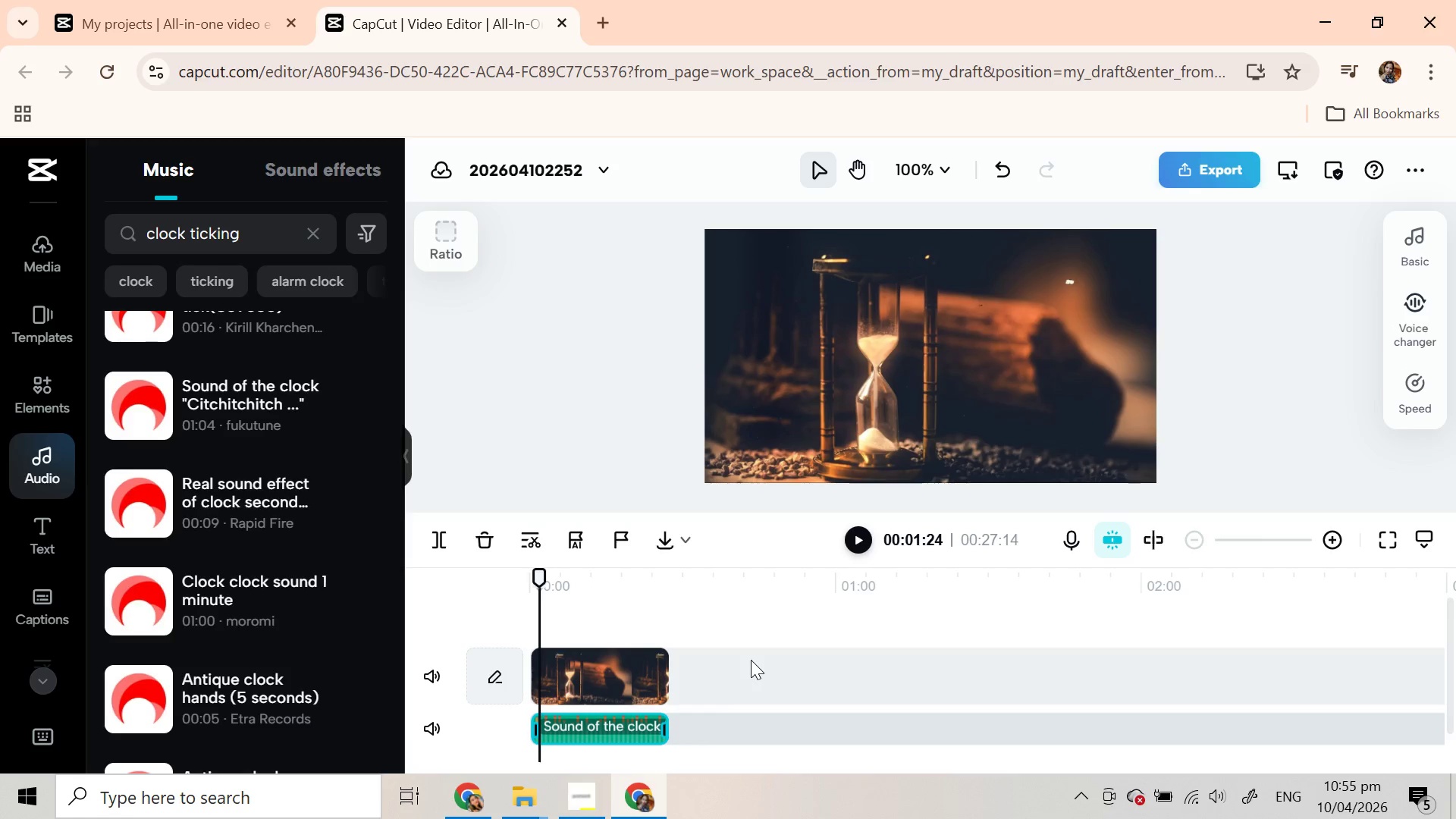 
left_click([745, 661])
 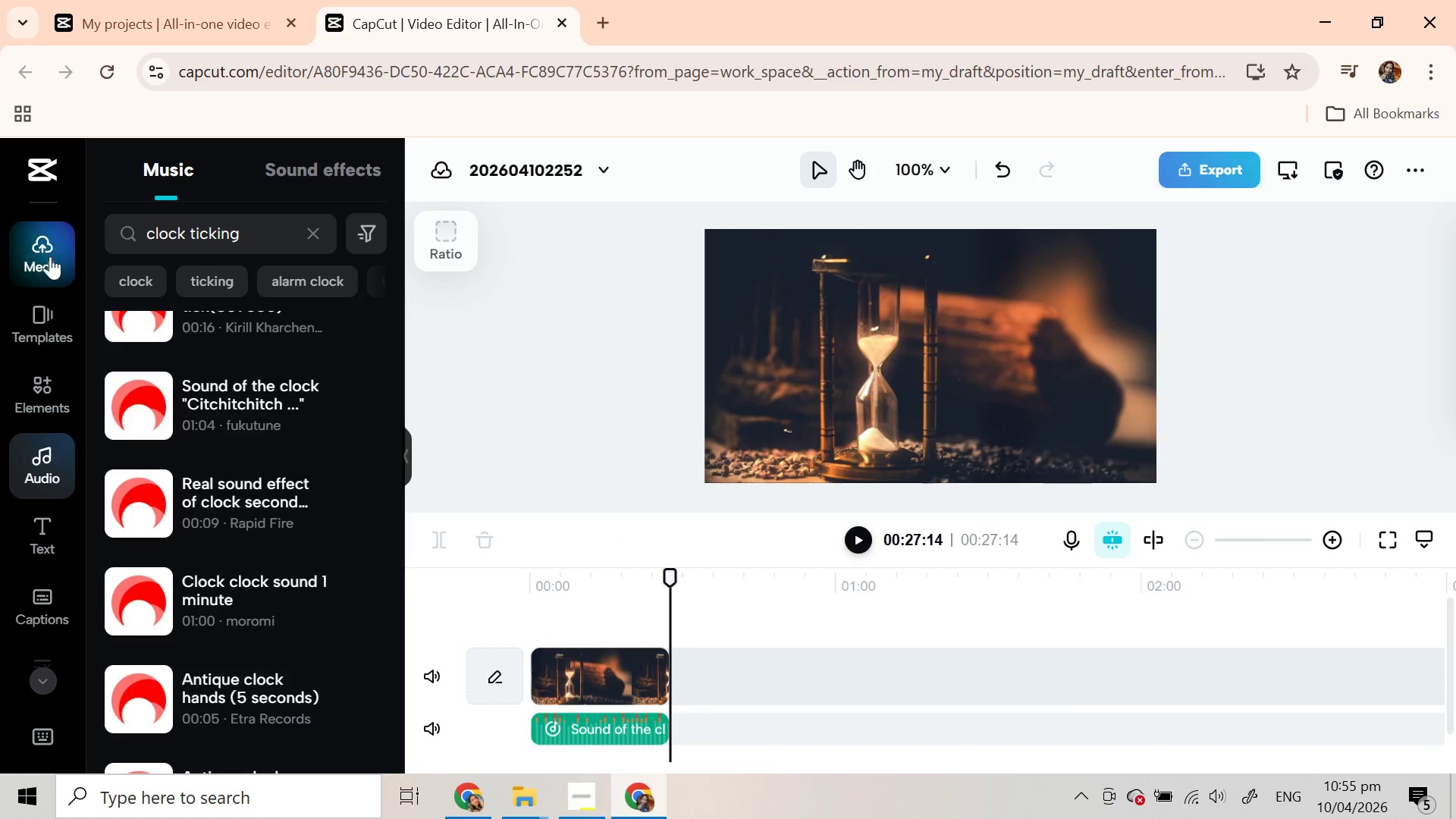 
left_click([44, 253])
 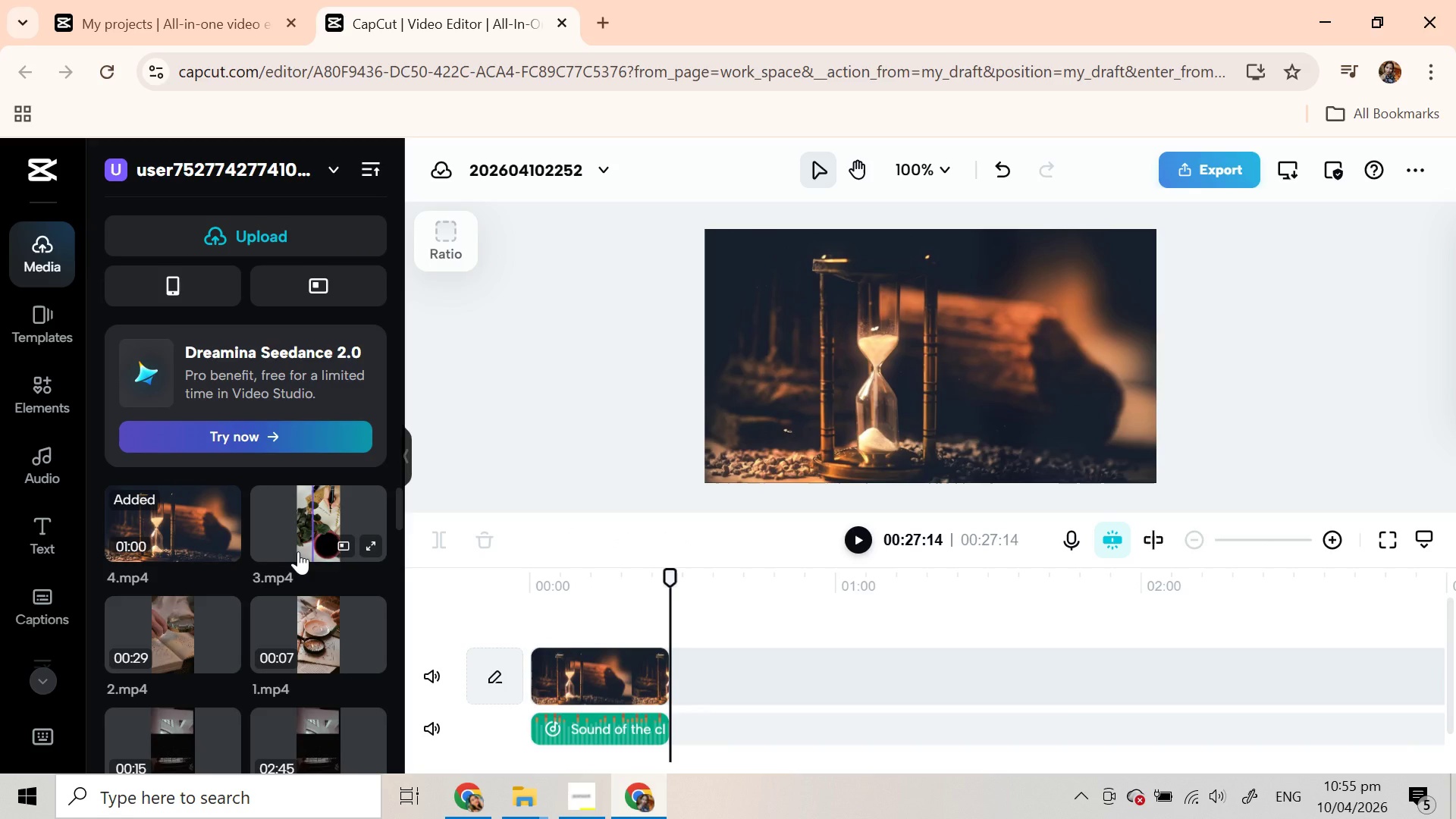 
scroll: coordinate [298, 551], scroll_direction: down, amount: 1.0
 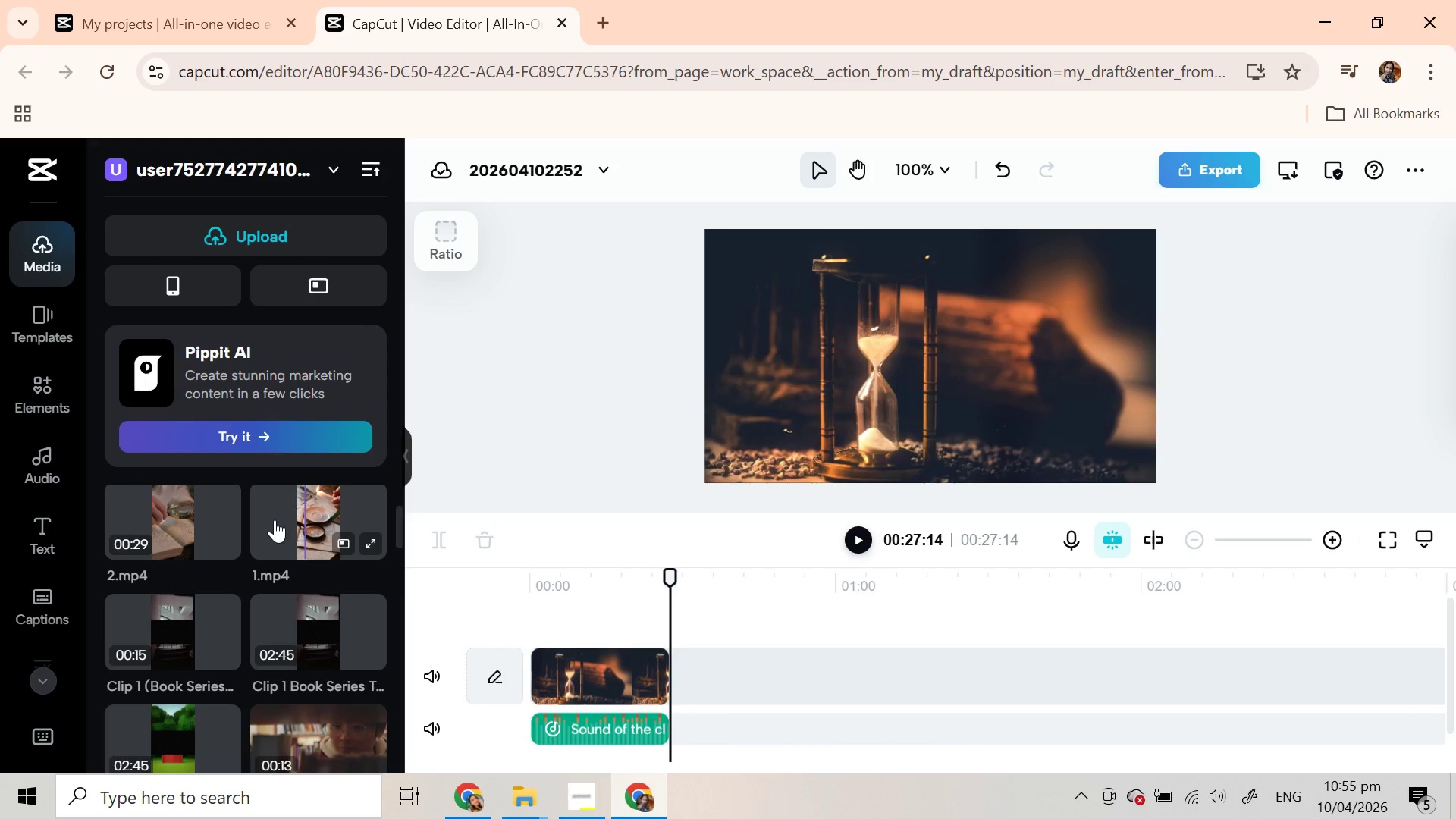 
left_click_drag(start_coordinate=[276, 513], to_coordinate=[679, 662])
 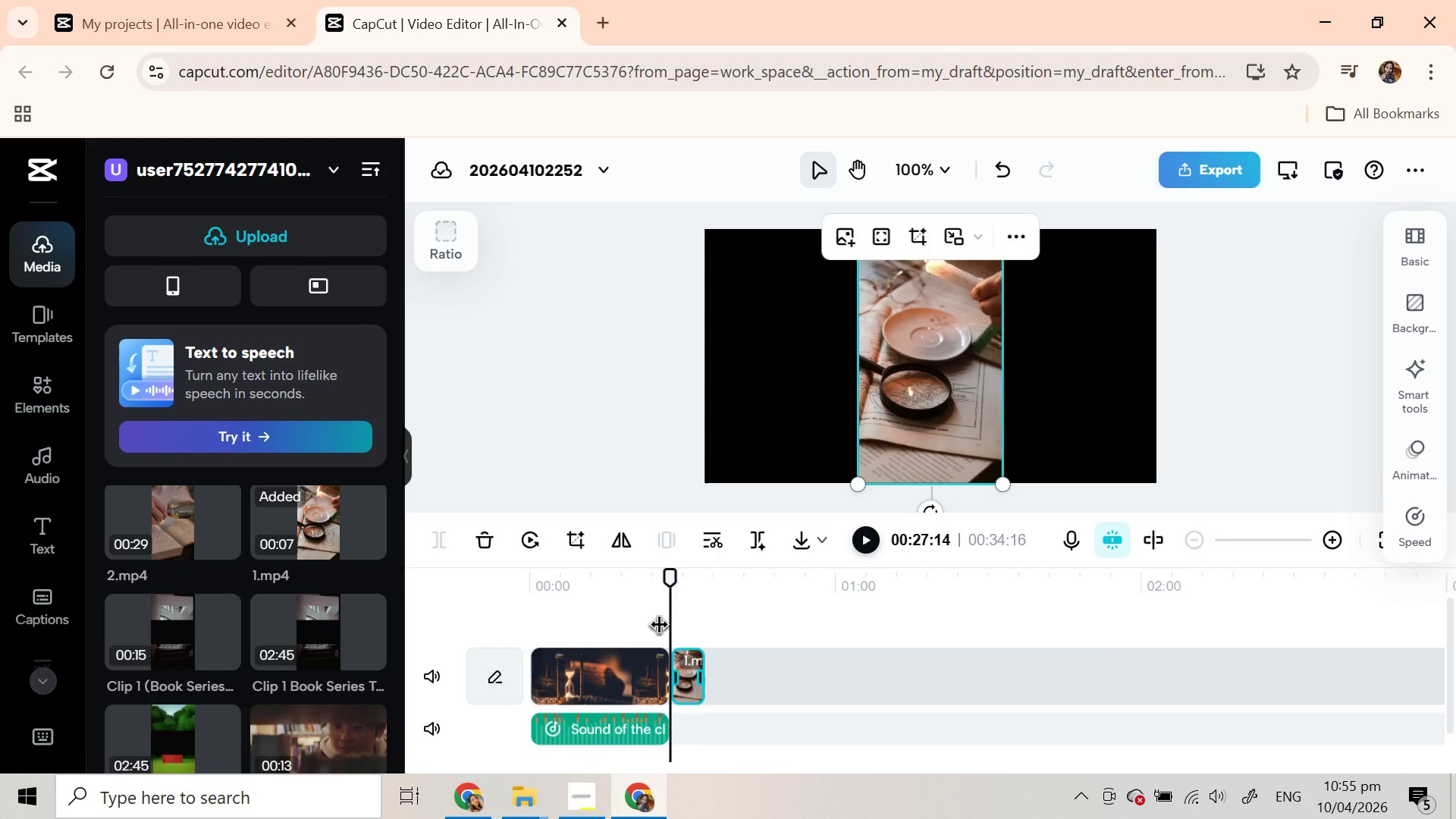 
wait(5.28)
 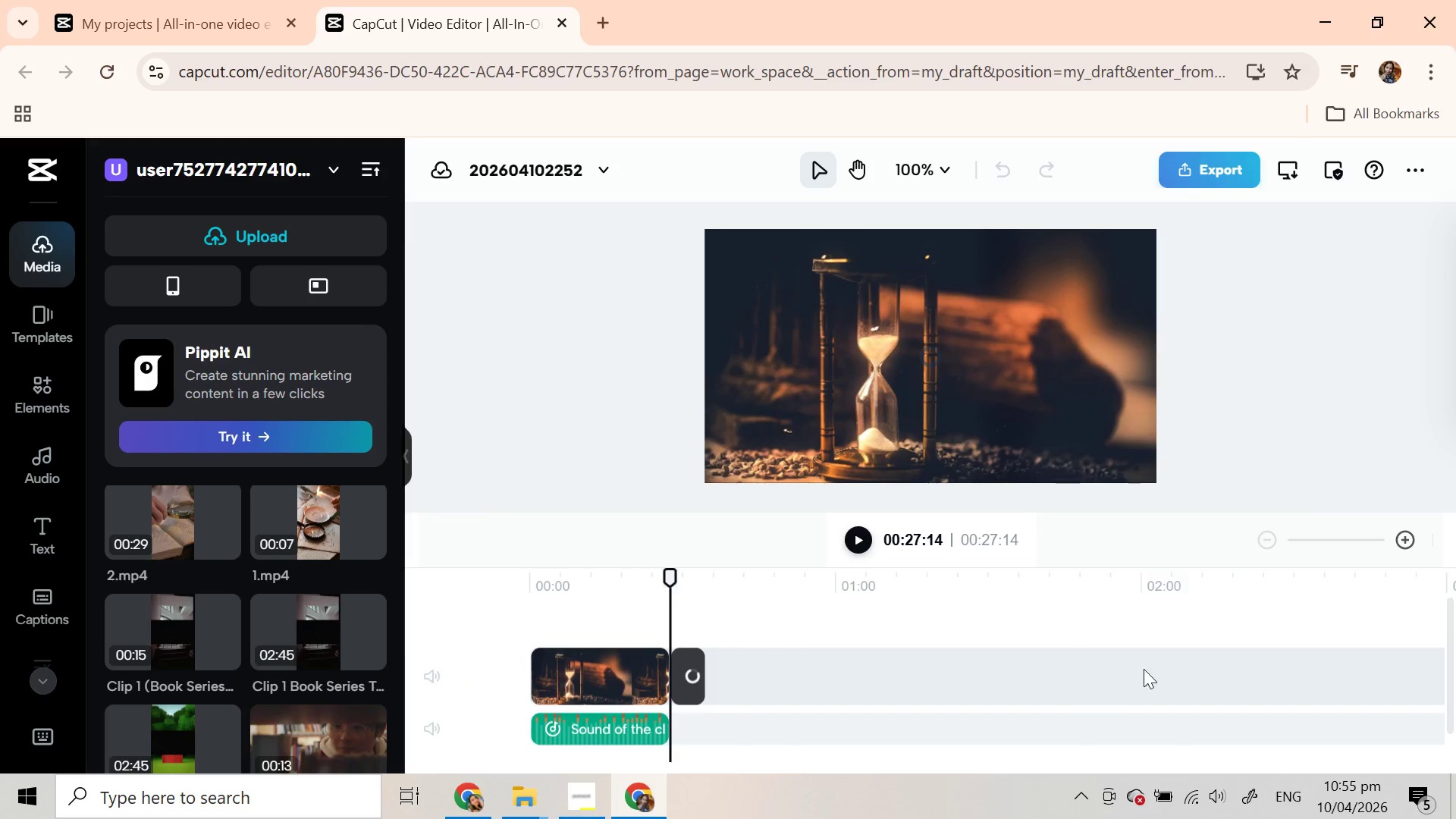 
mouse_move([863, 454])
 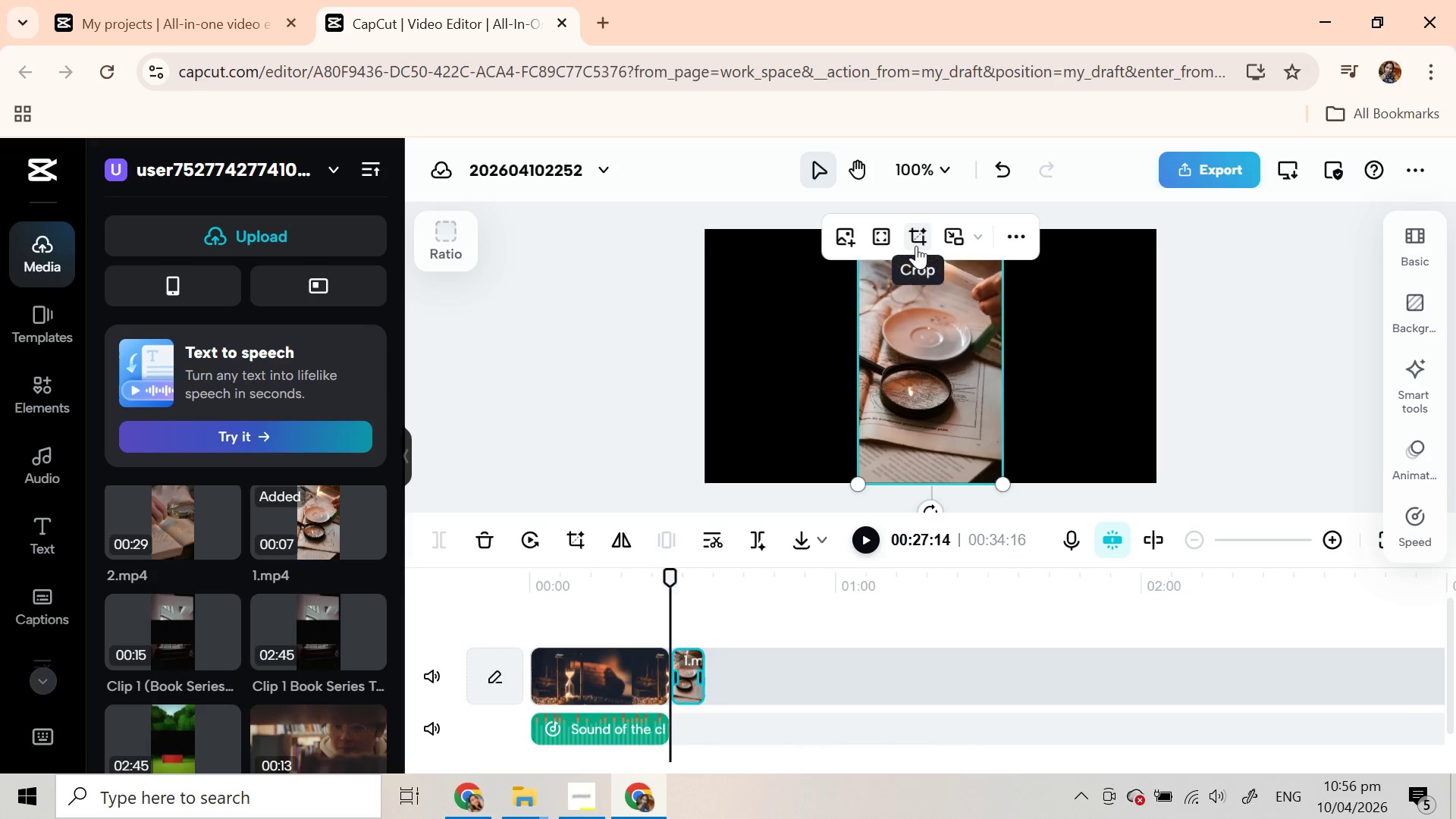 
left_click([916, 246])
 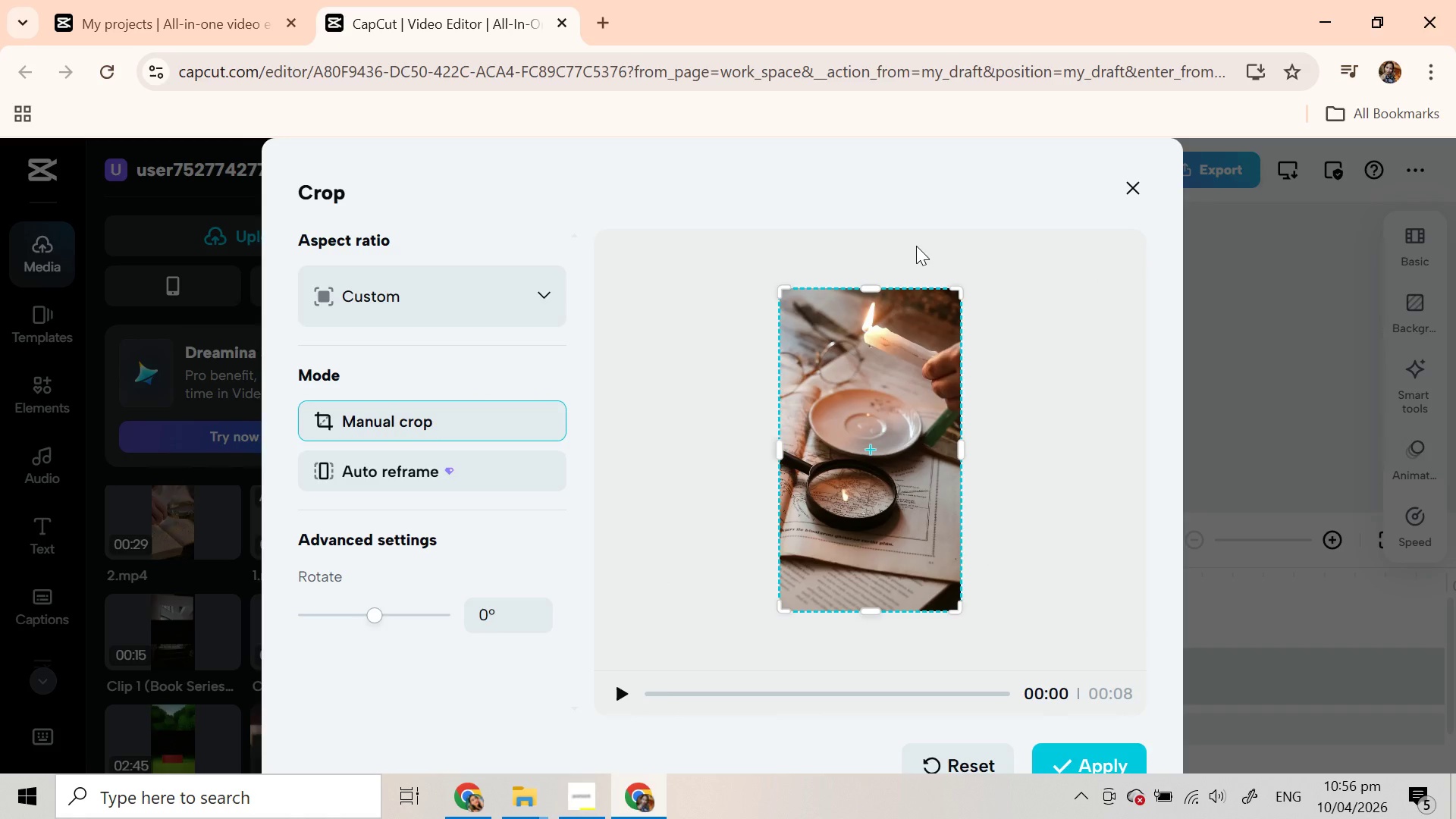 
wait(8.06)
 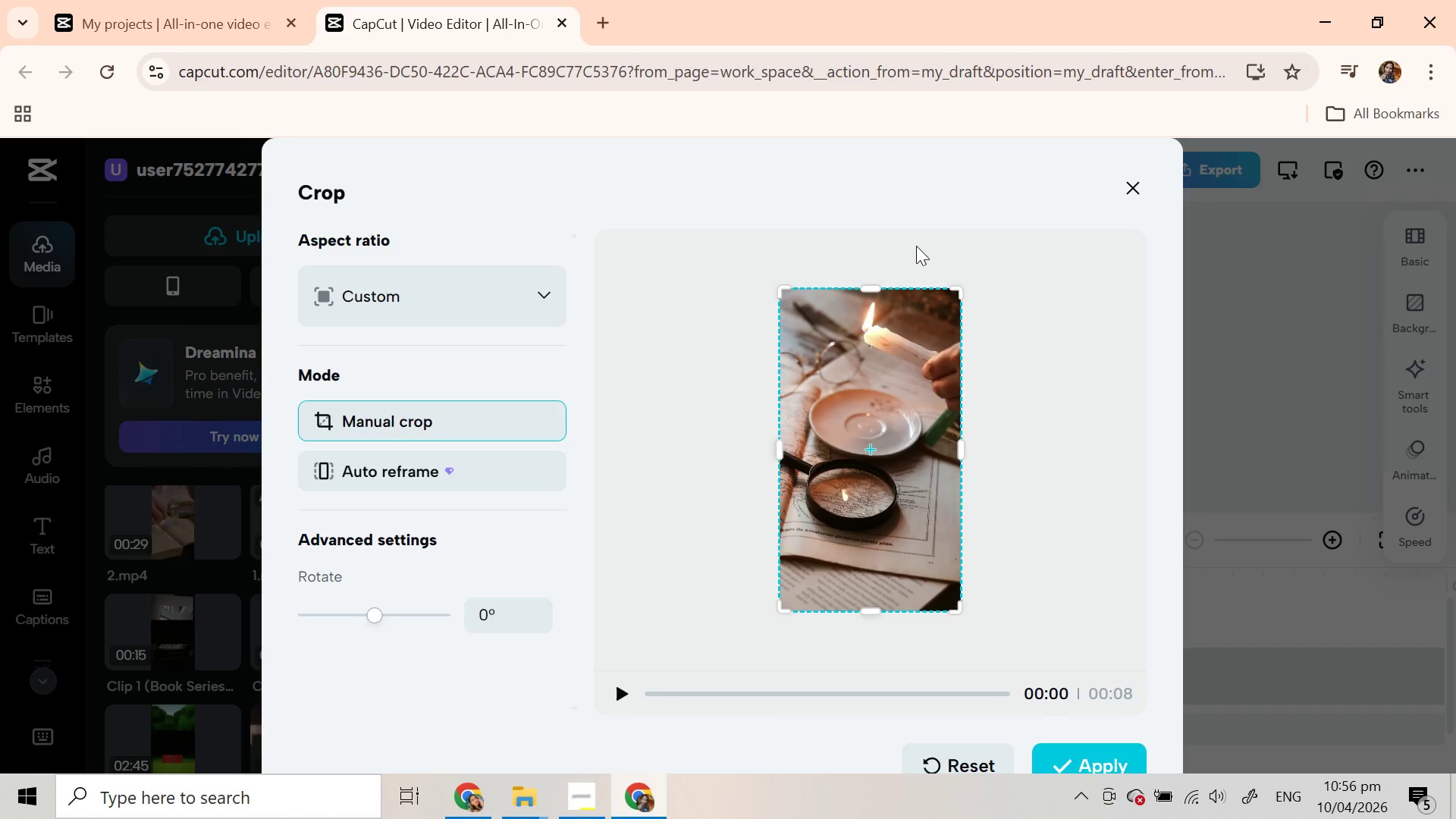 
left_click([422, 293])
 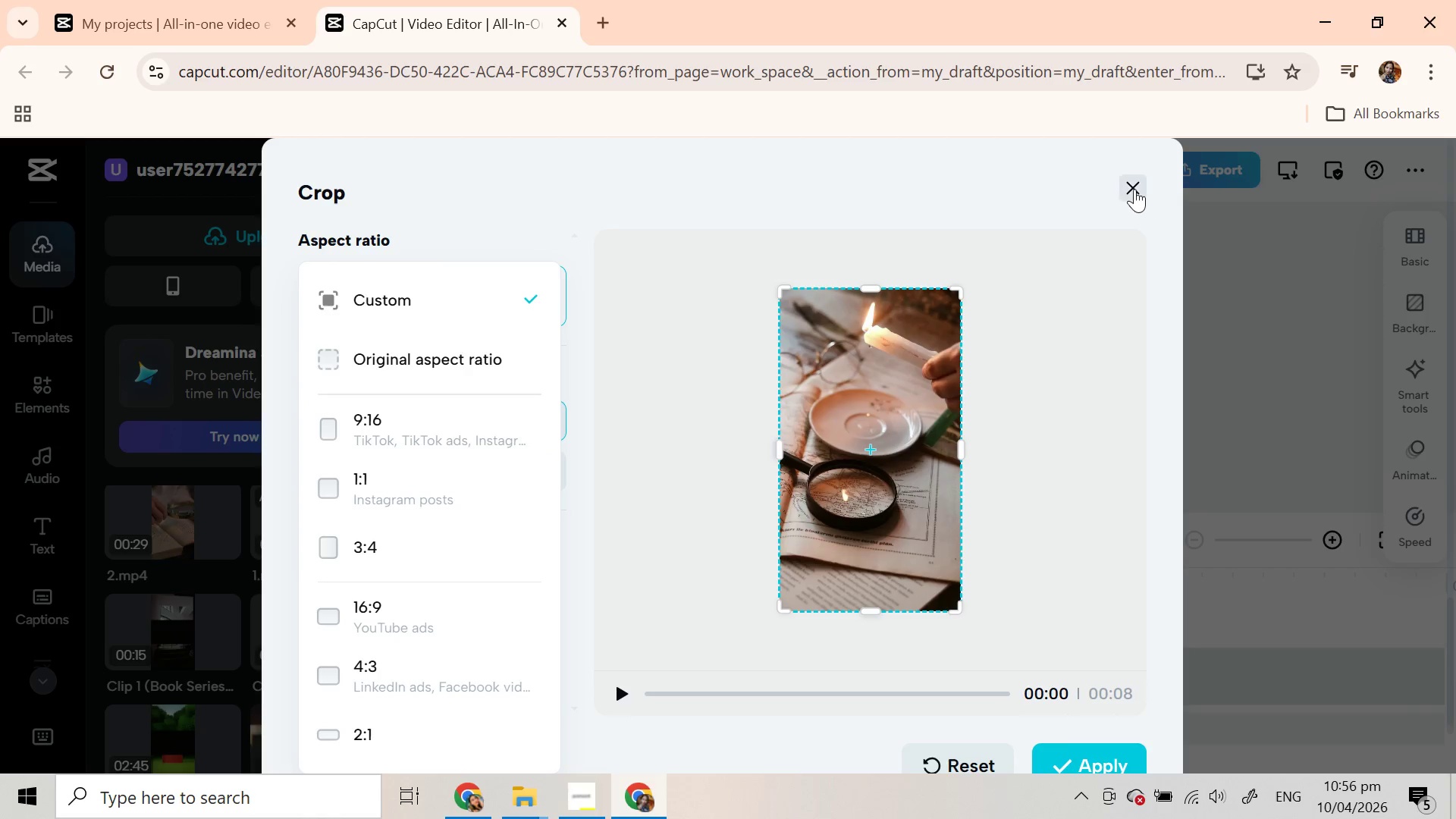 
wait(13.08)
 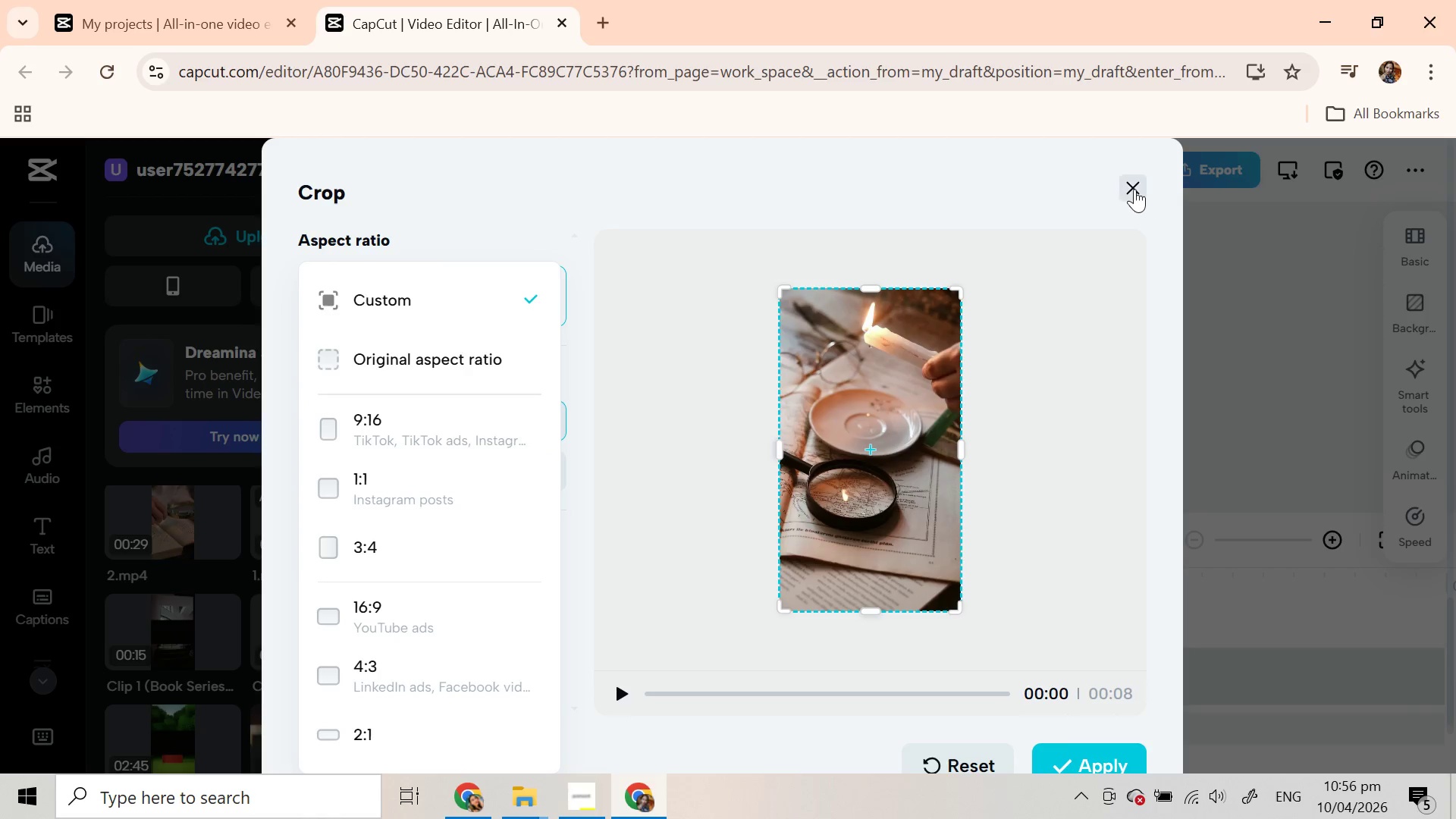 
mouse_move([381, 597])
 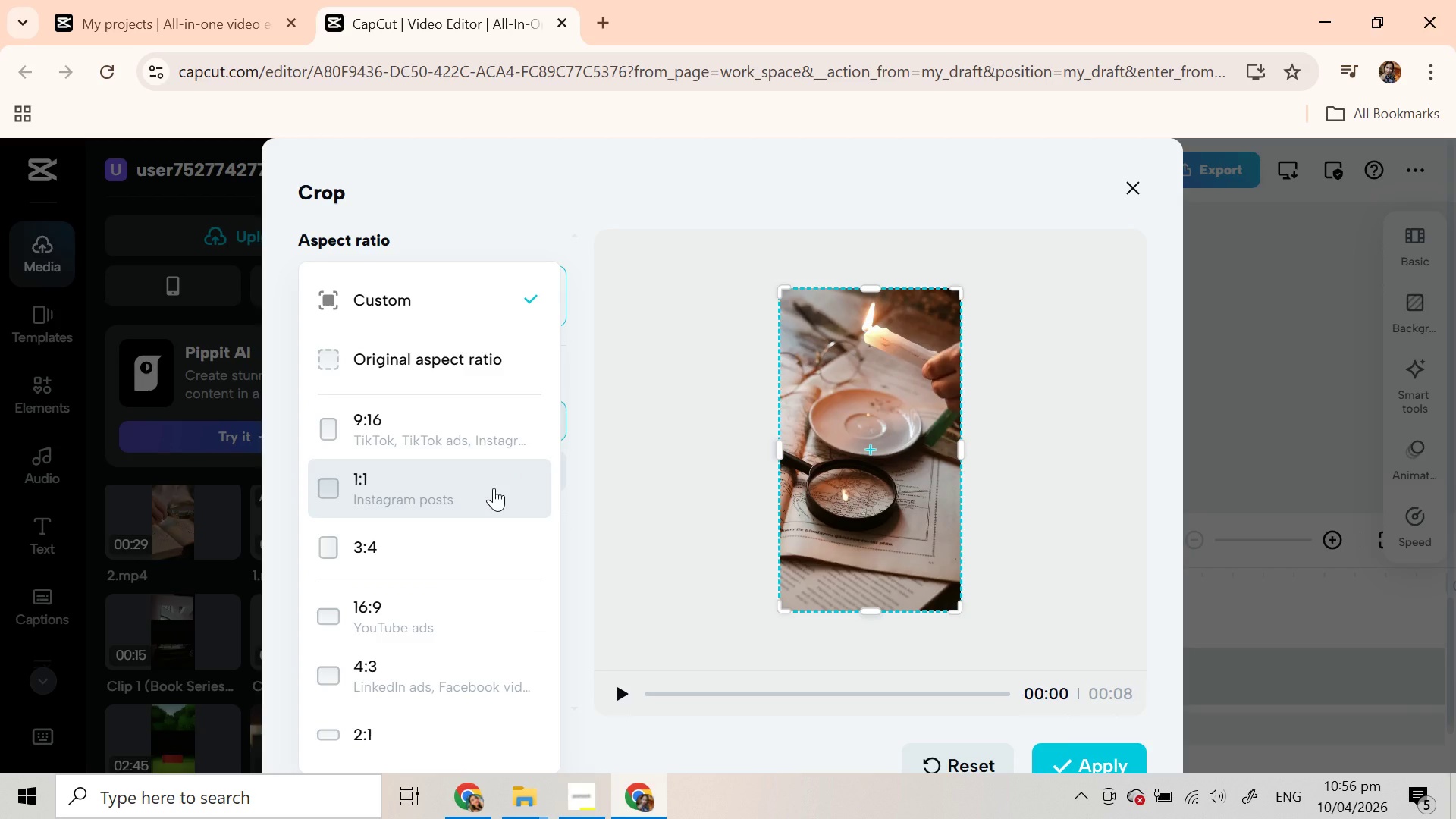 
left_click([494, 488])
 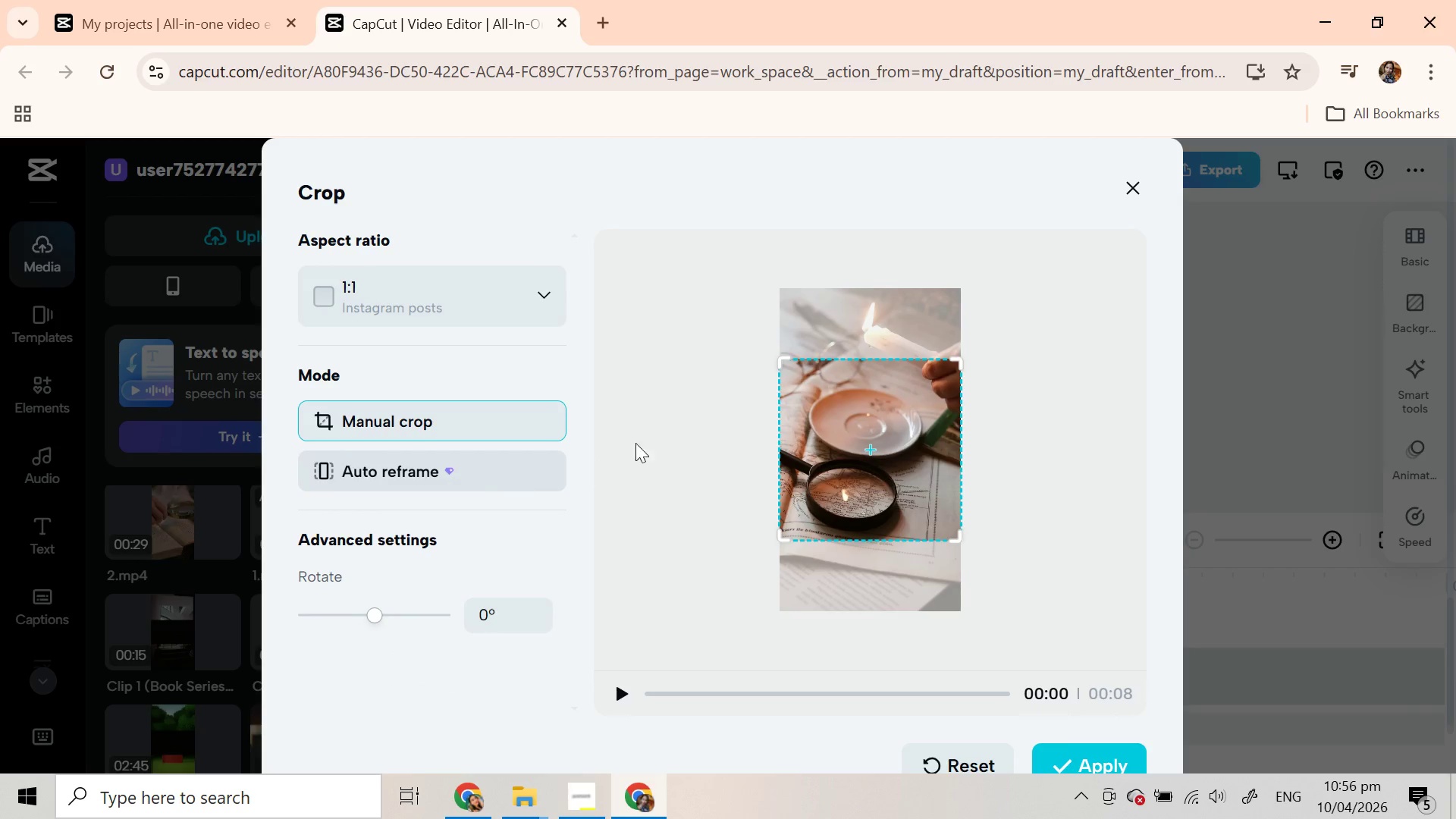 
left_click_drag(start_coordinate=[859, 478], to_coordinate=[850, 423])
 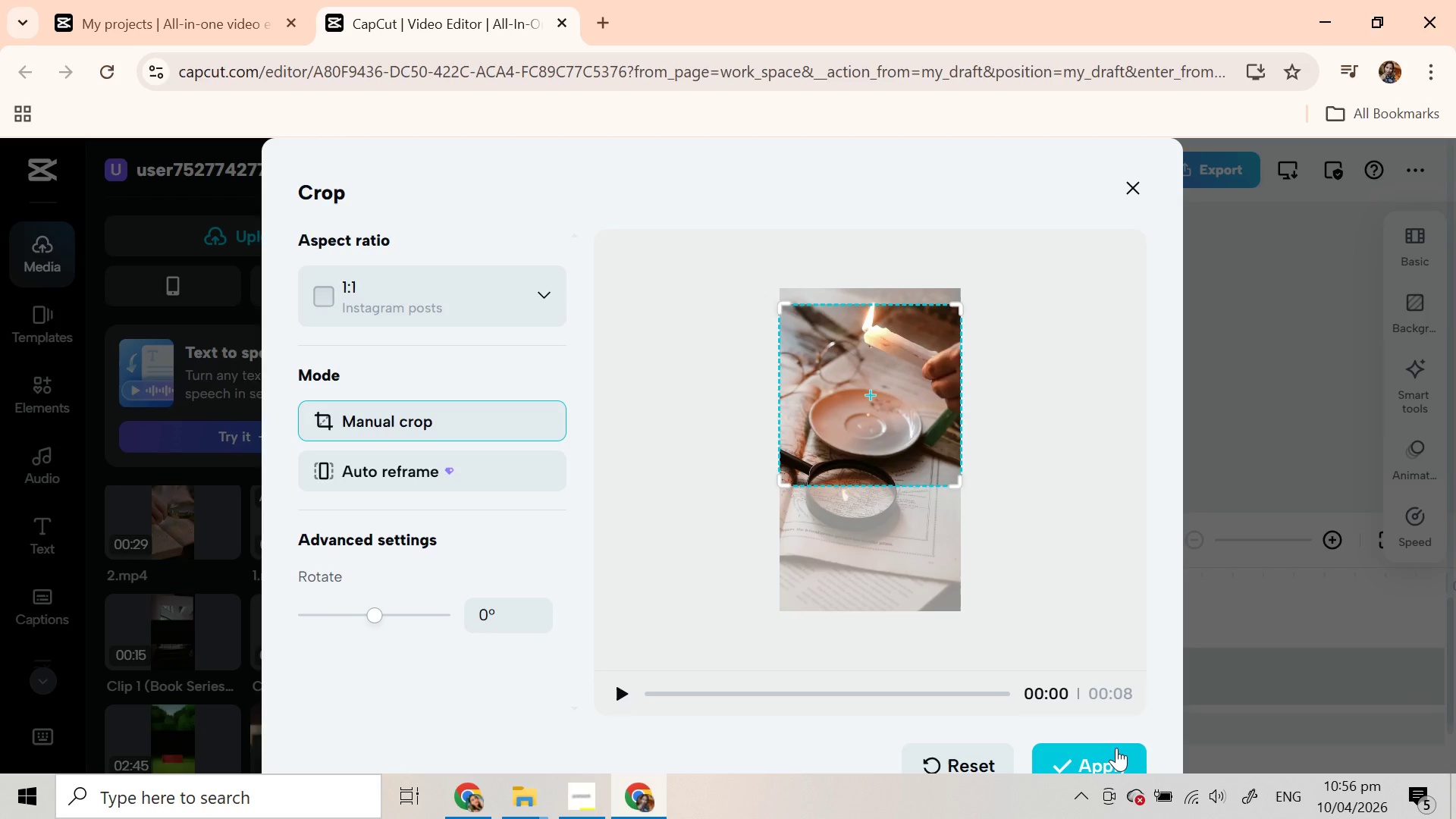 
left_click([1116, 748])
 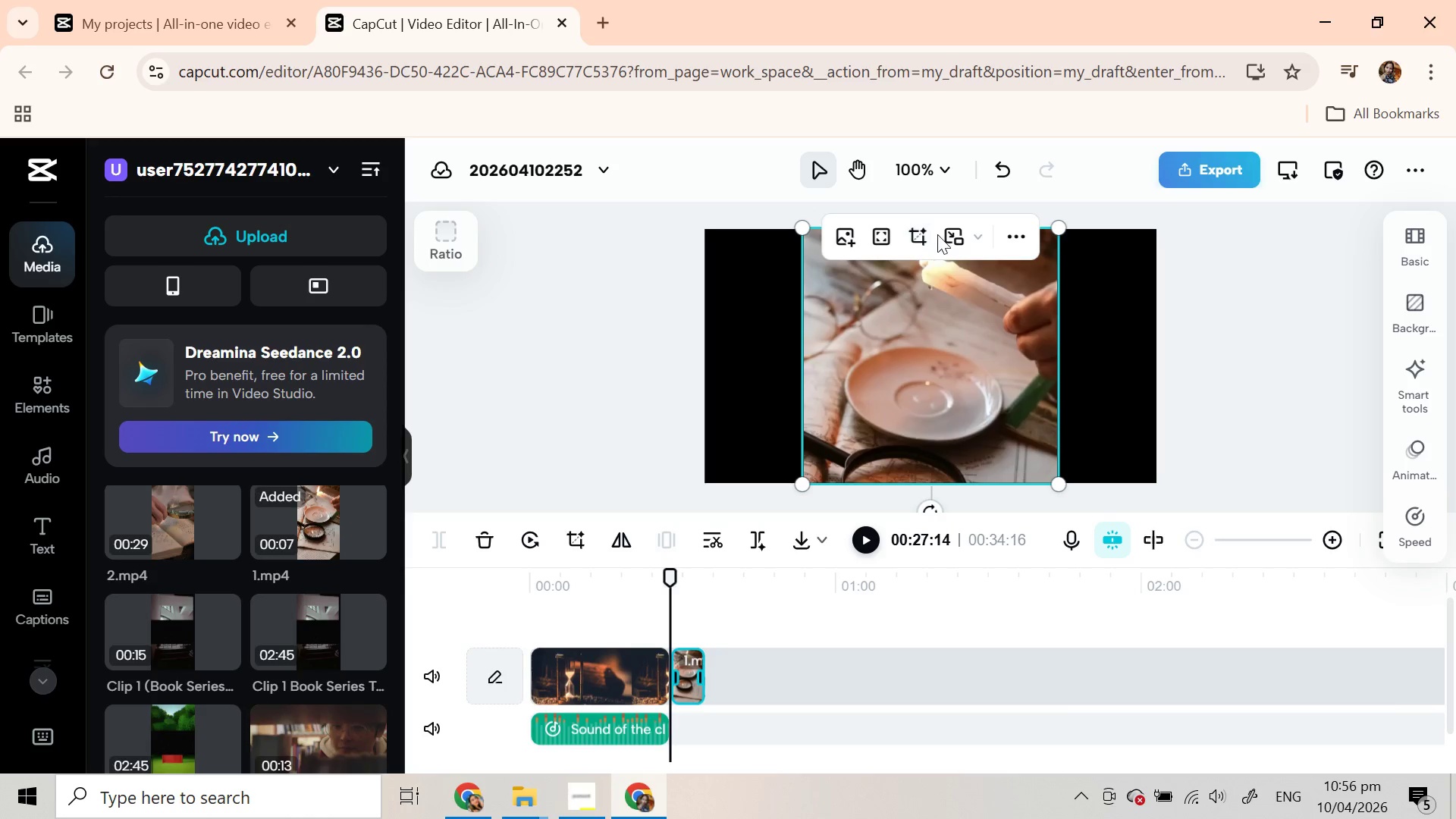 
left_click([880, 239])
 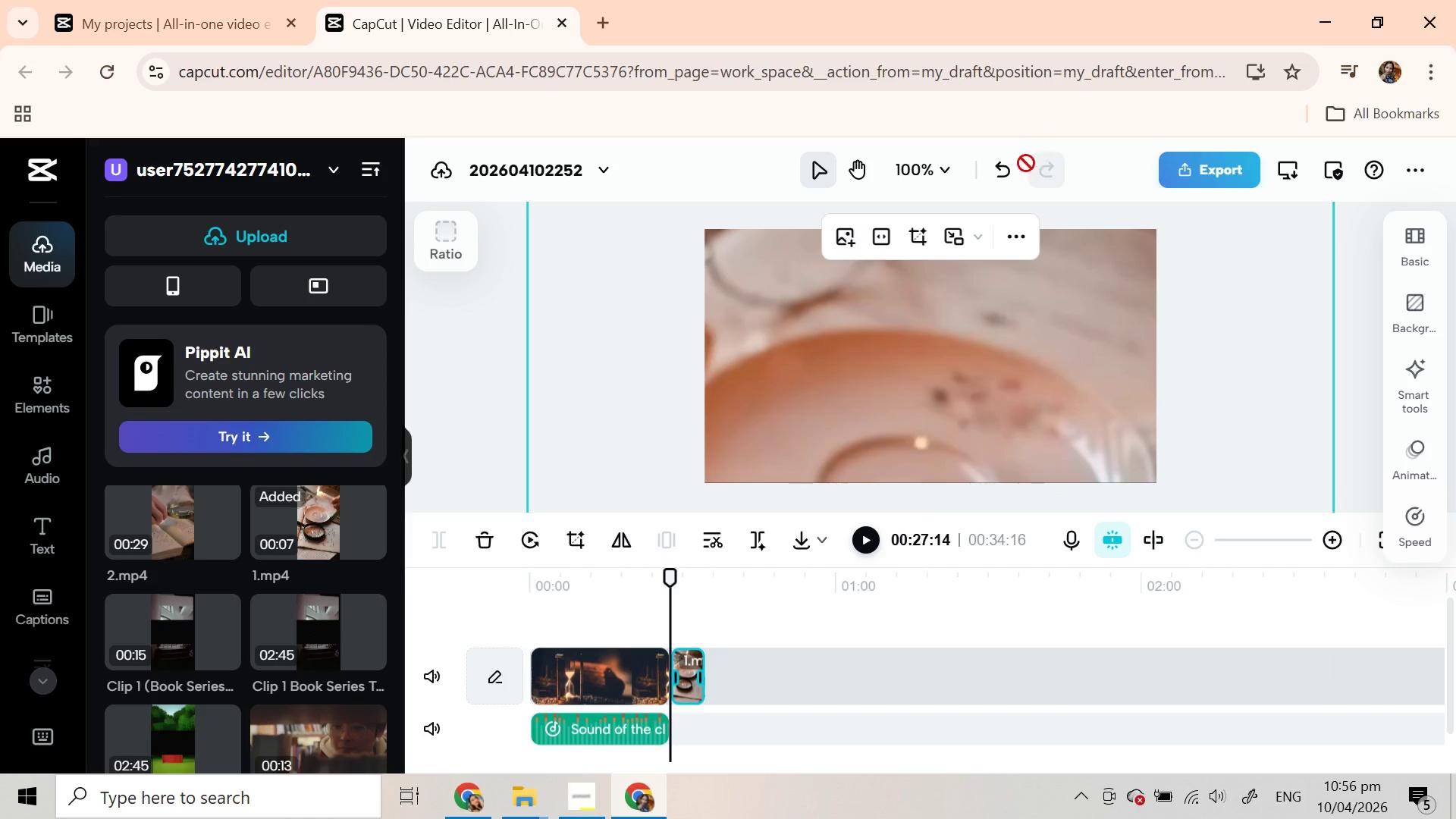 
double_click([995, 171])
 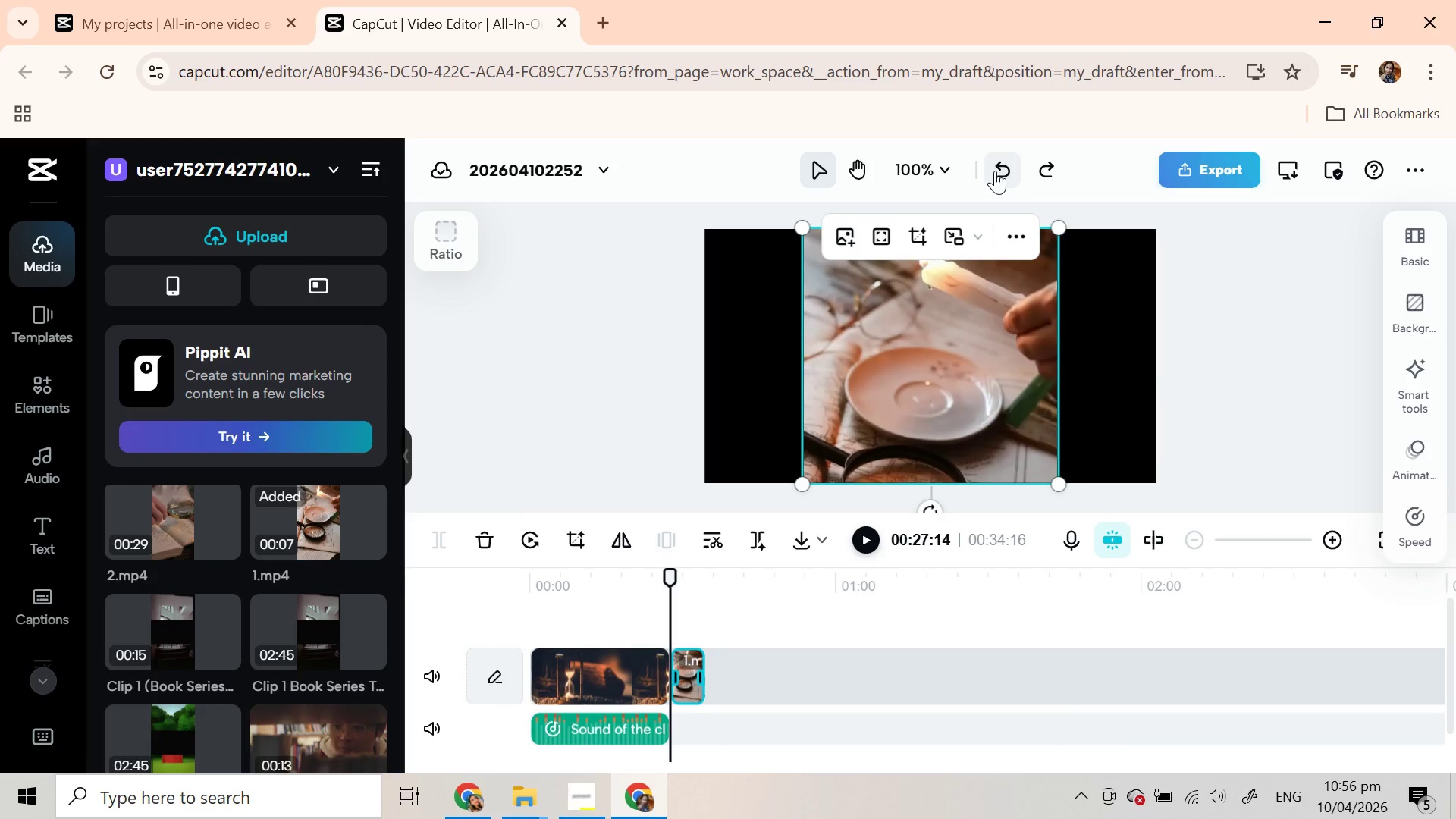 
triple_click([995, 171])
 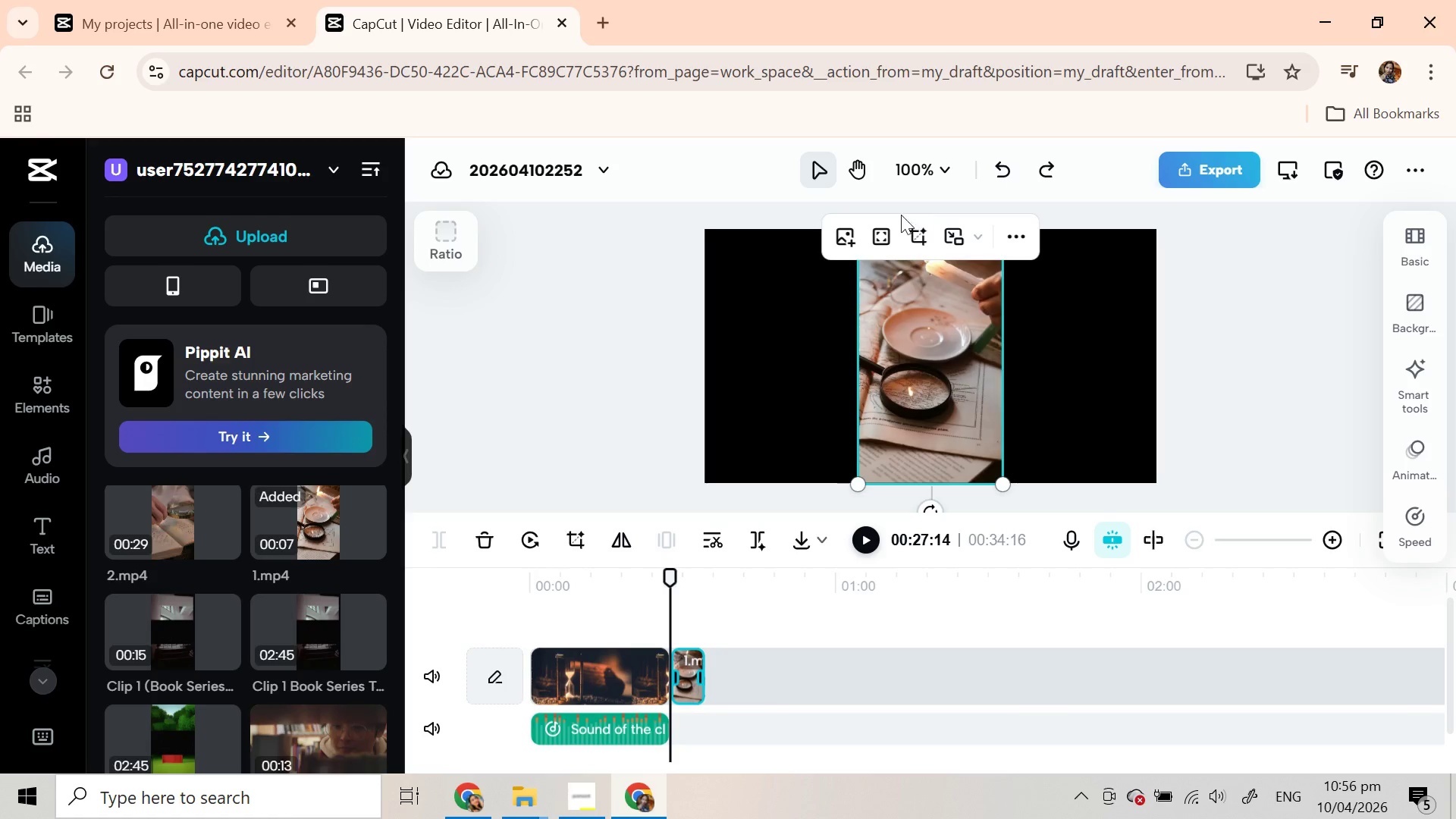 
left_click([870, 247])
 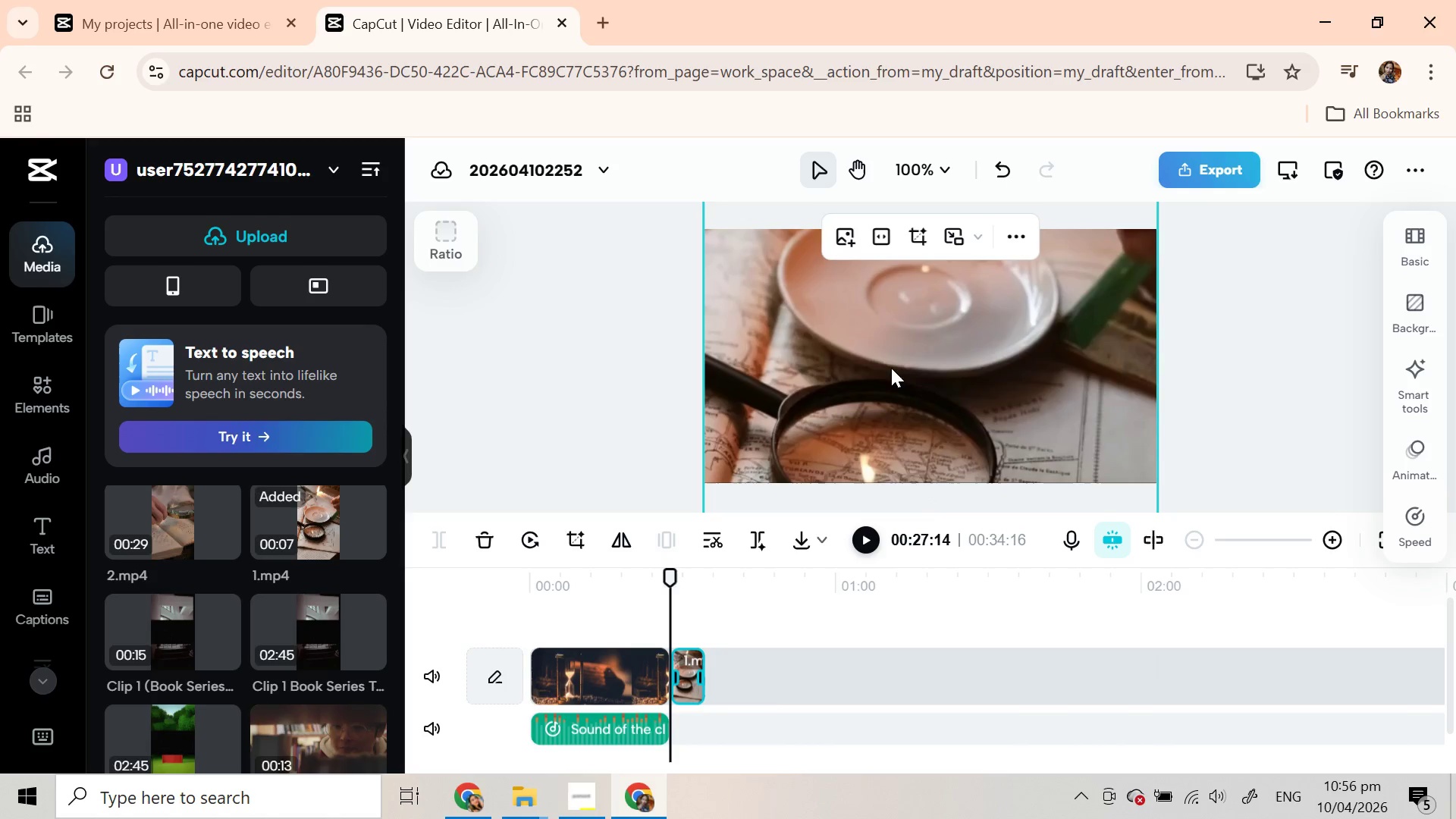 
left_click_drag(start_coordinate=[892, 359], to_coordinate=[896, 526])
 